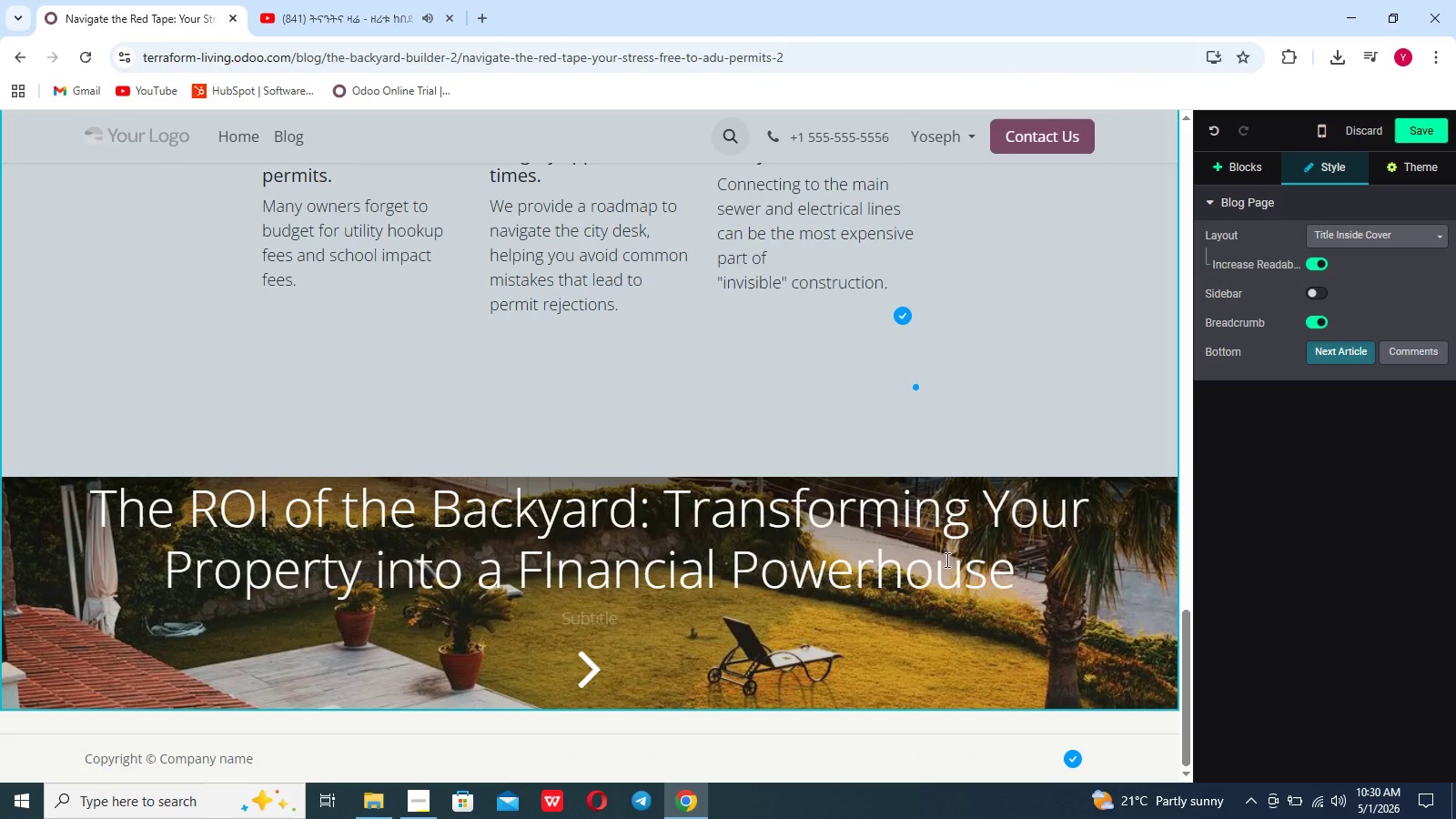 
wait(8.52)
 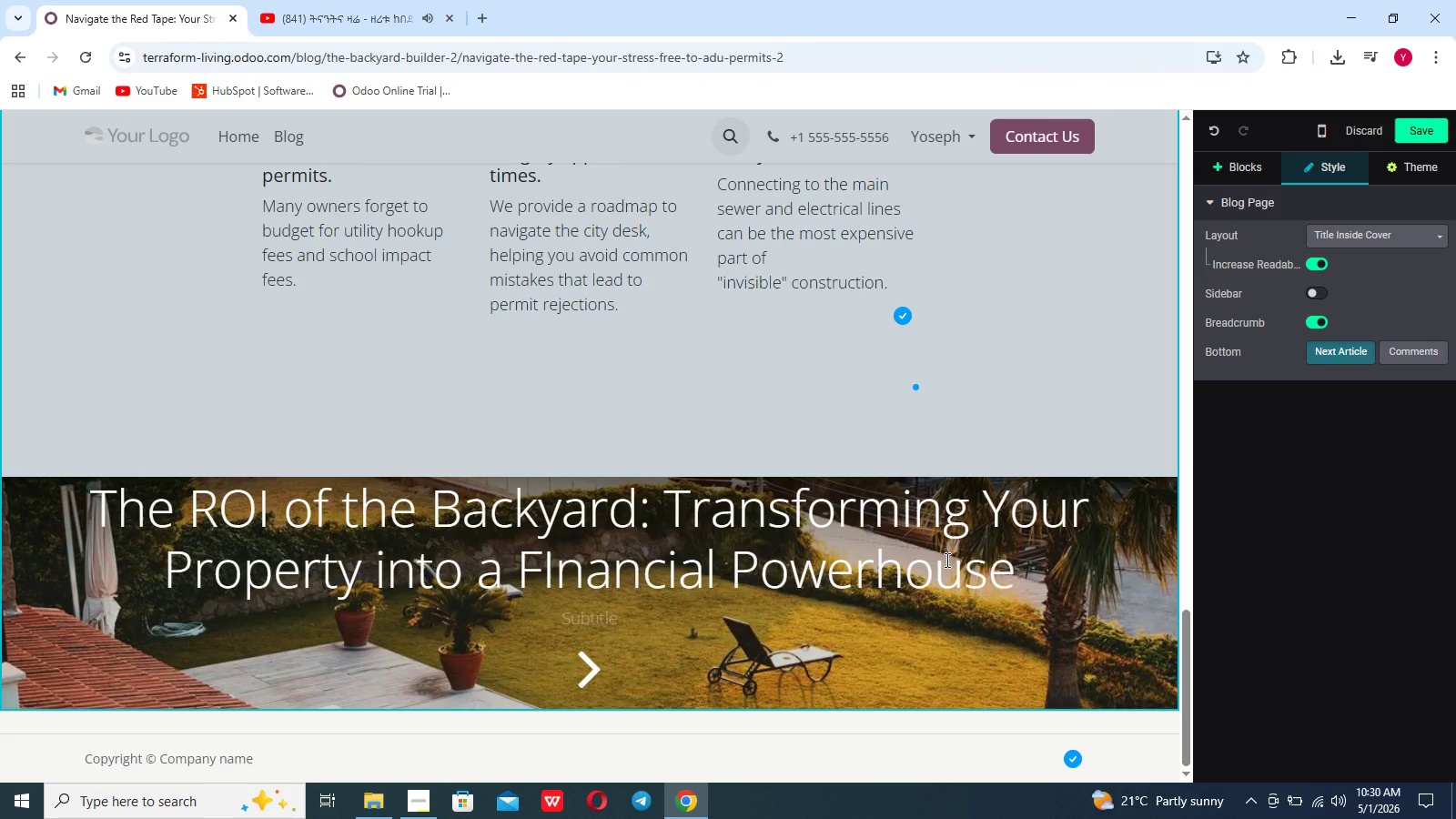 
left_click([1243, 168])
 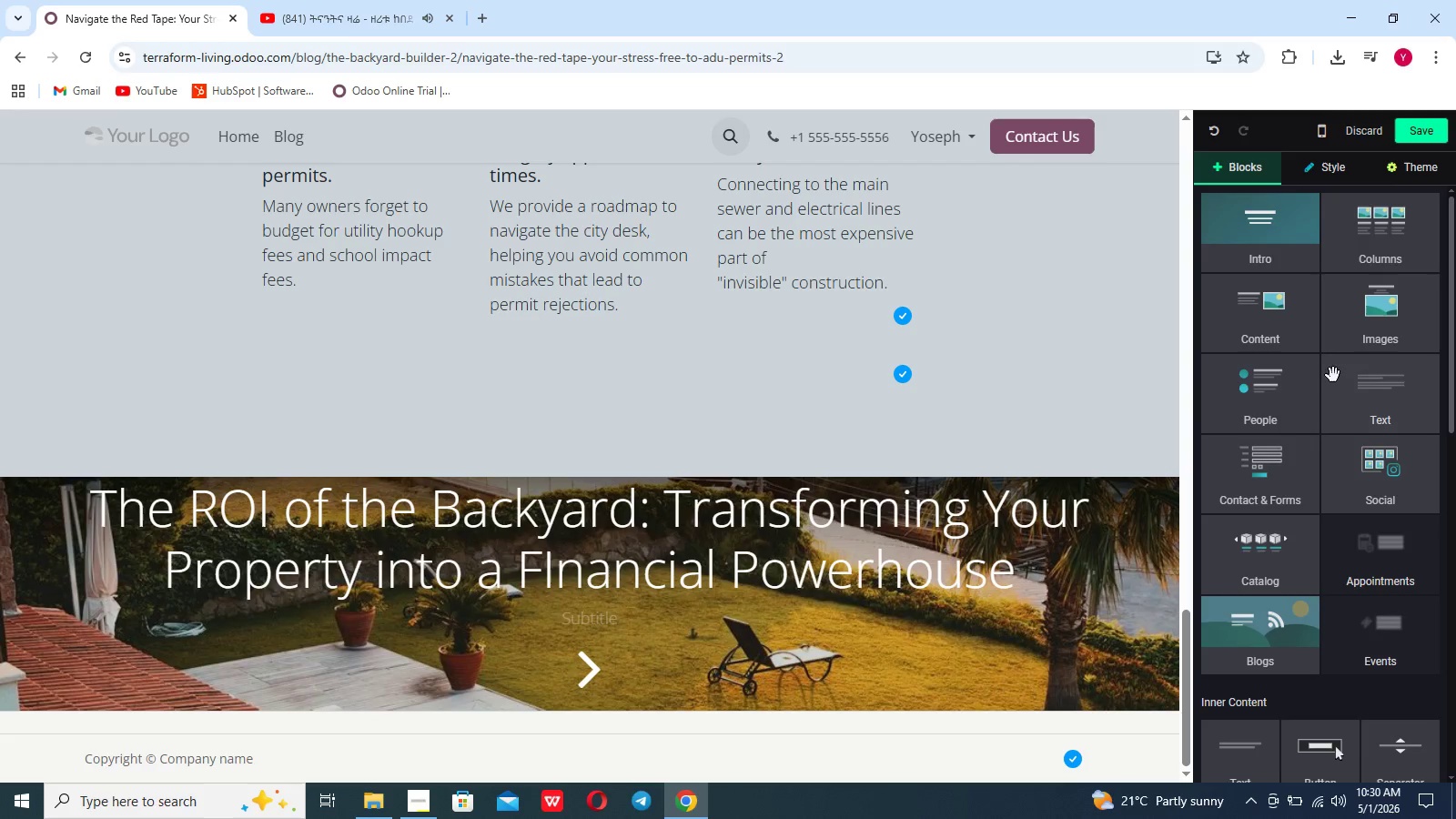 
left_click([1338, 390])
 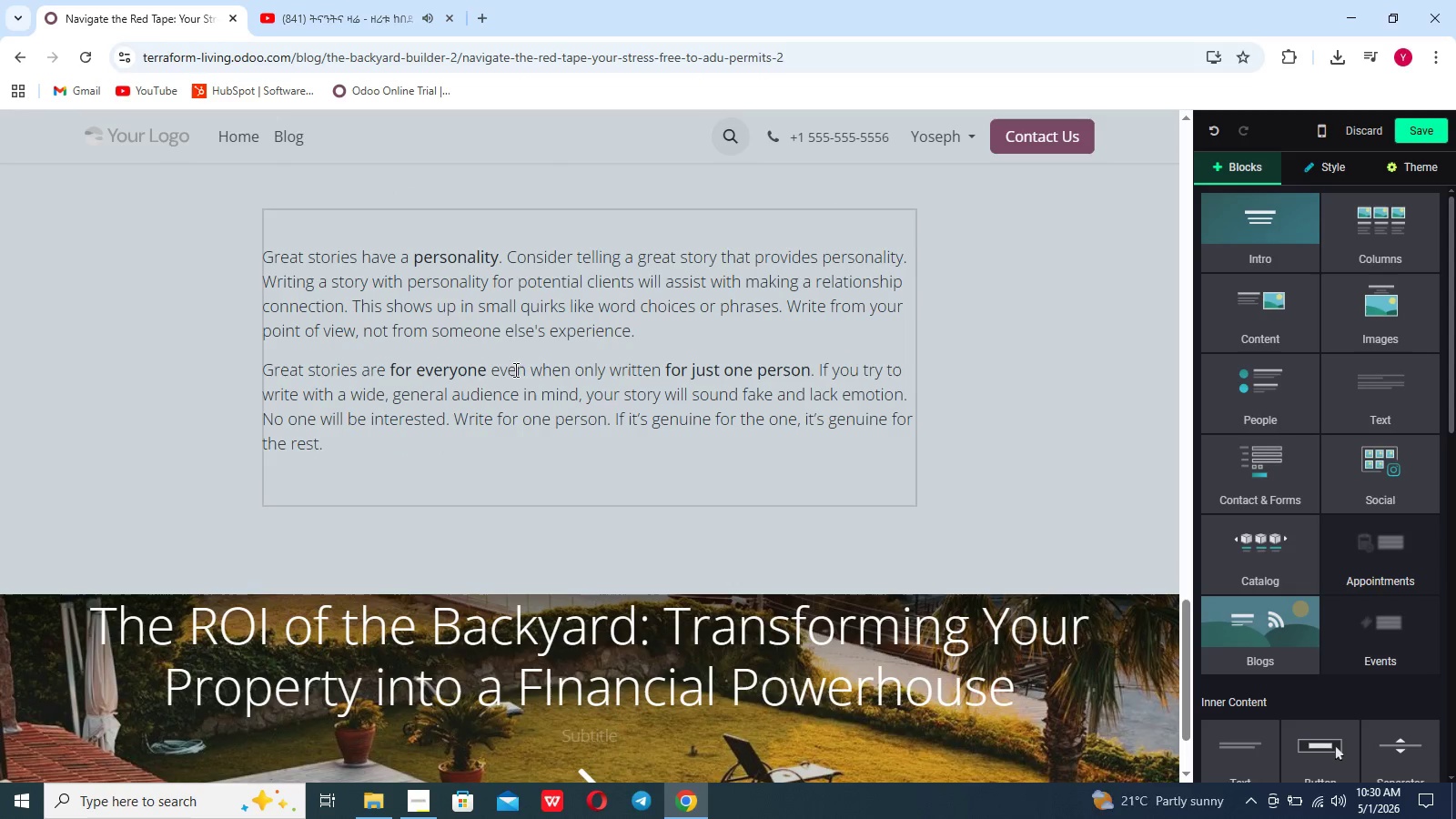 
left_click_drag(start_coordinate=[384, 448], to_coordinate=[276, 253])
 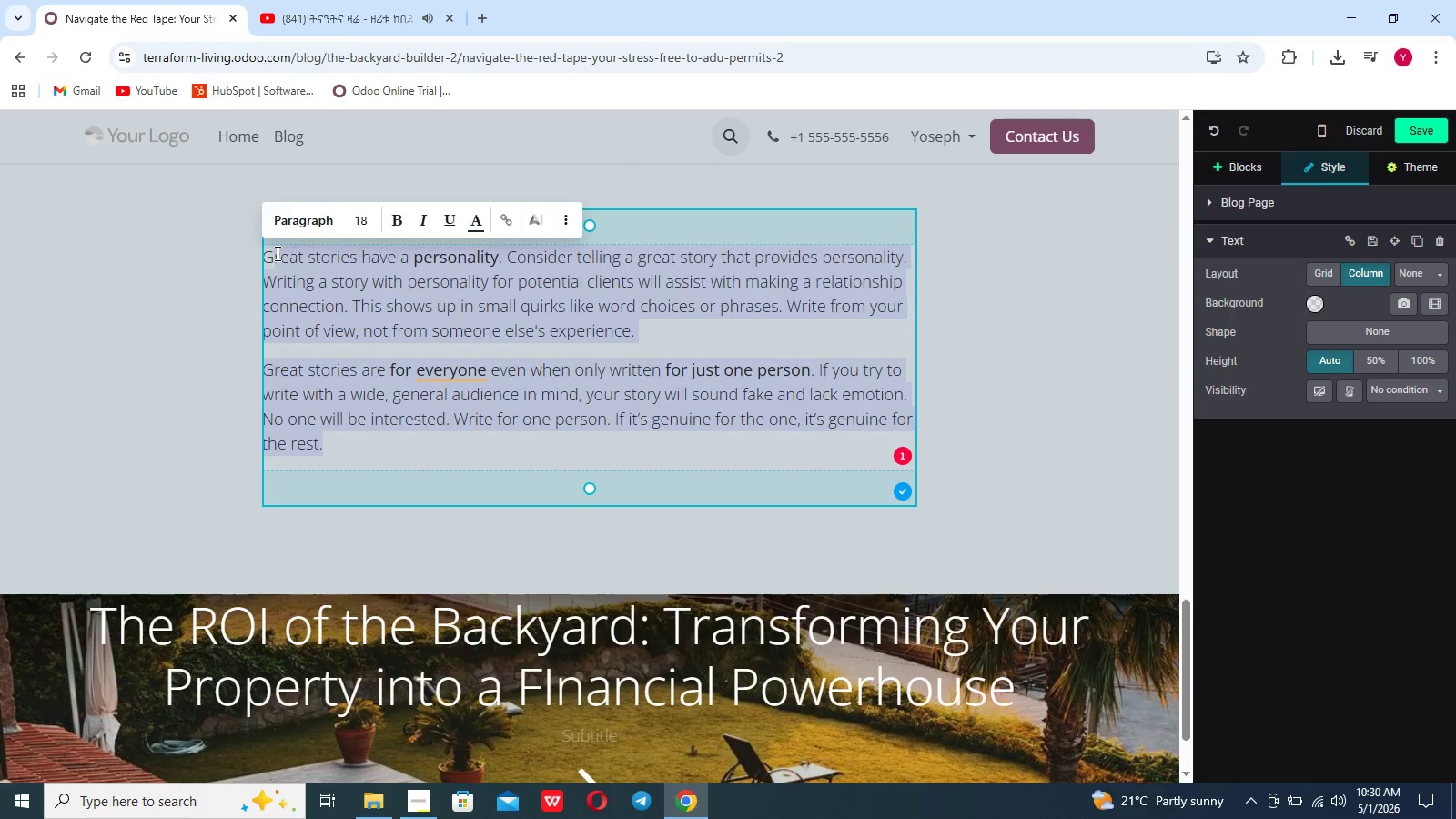 
wait(6.33)
 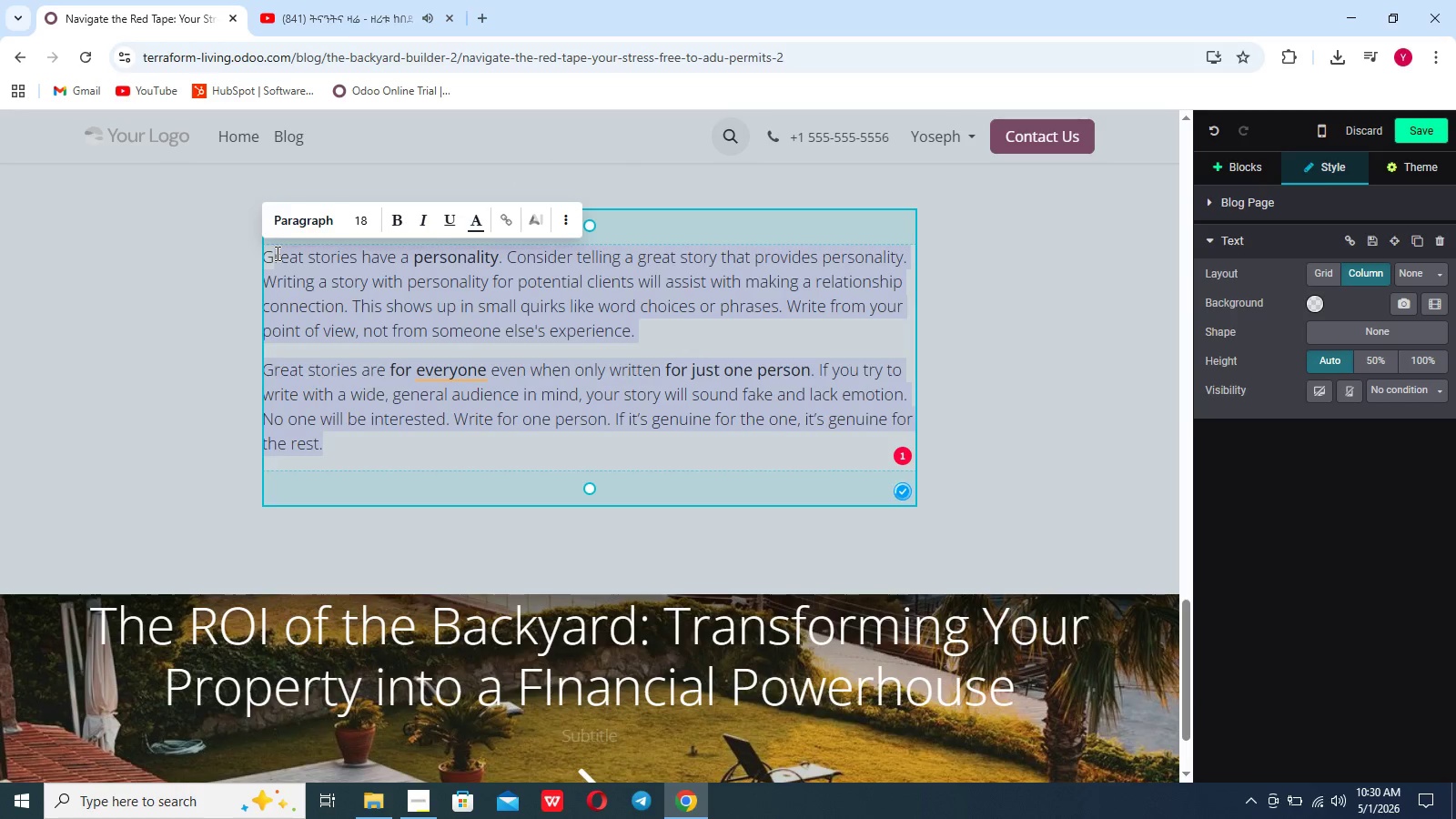 
key(Backspace)
key(Backspace)
type(Worried Bout yo)
key(Backspace)
key(Backspace)
key(Backspace)
key(Backspace)
key(Backspace)
key(Backspace)
key(Backspace)
type(about your local Zoning)
 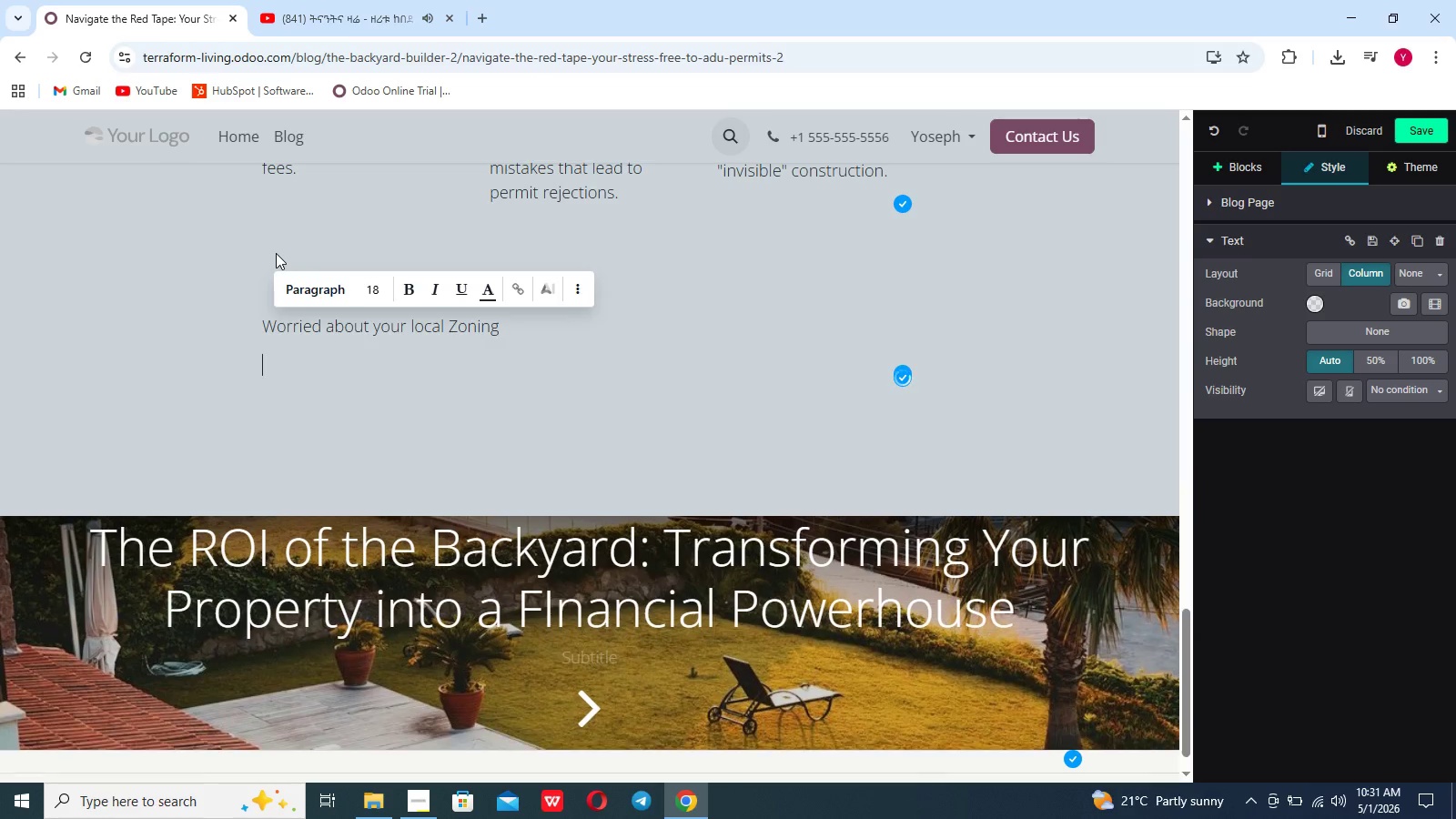 
 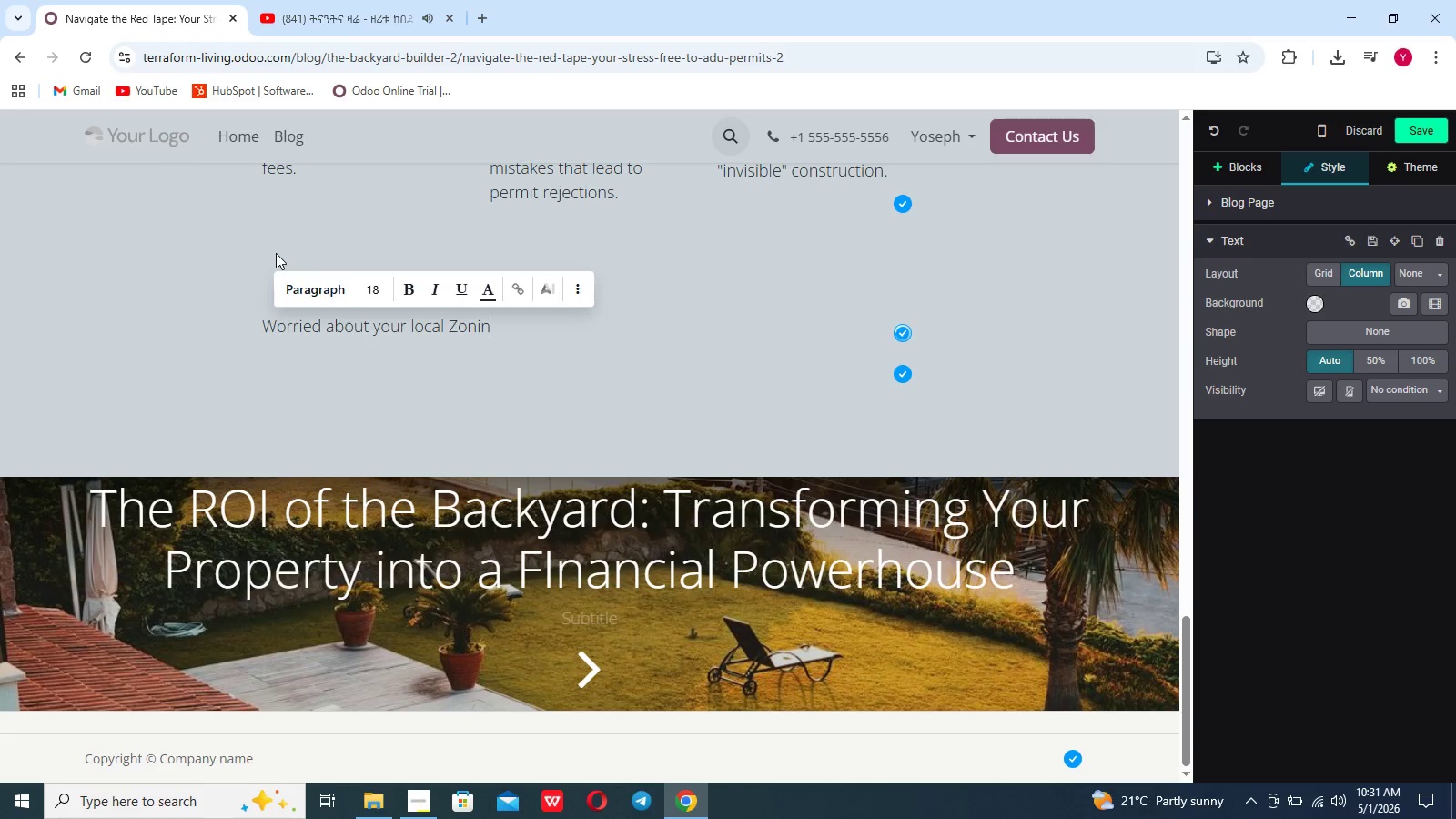 
key(Enter)
 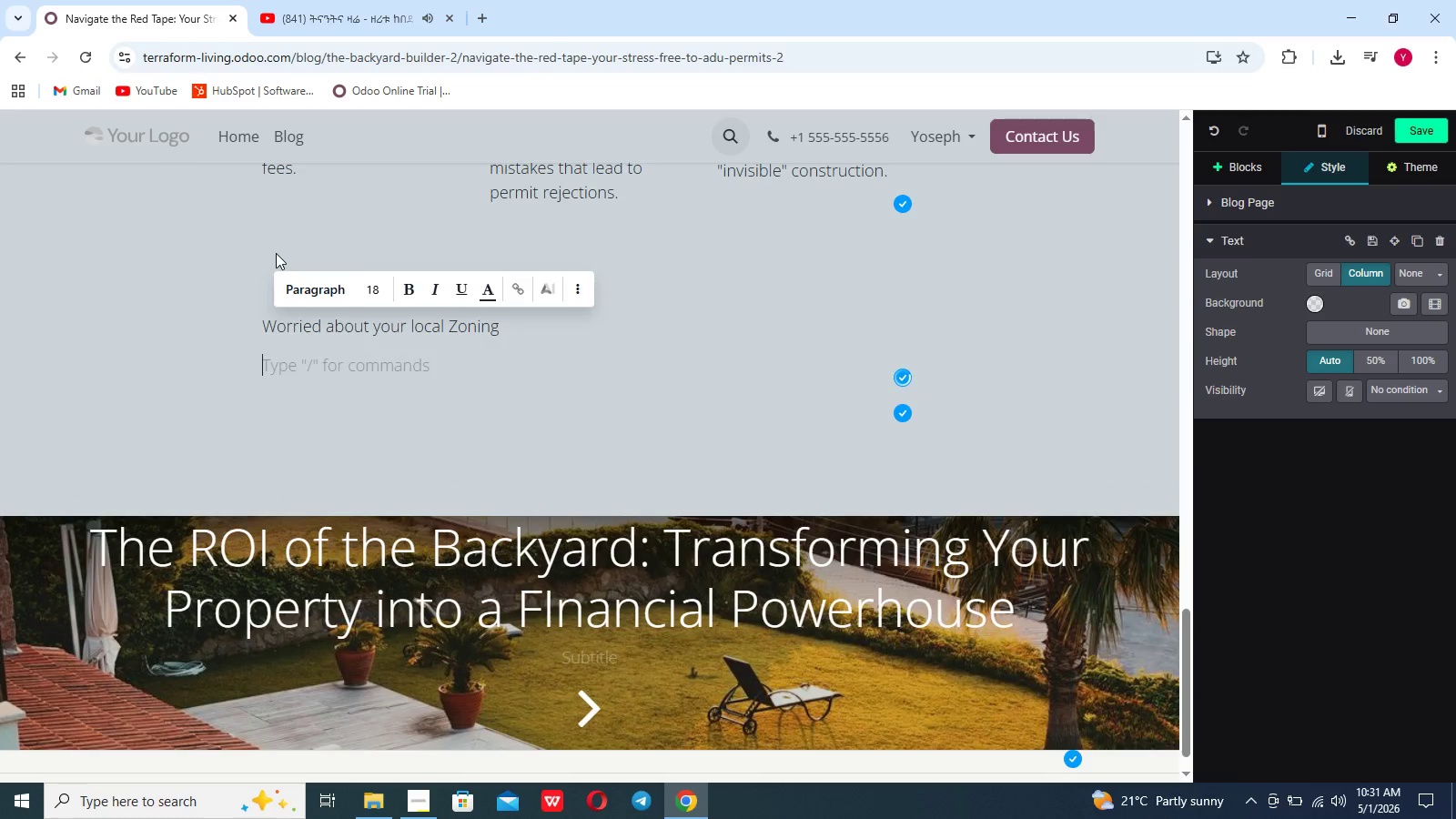 
key(Enter)
 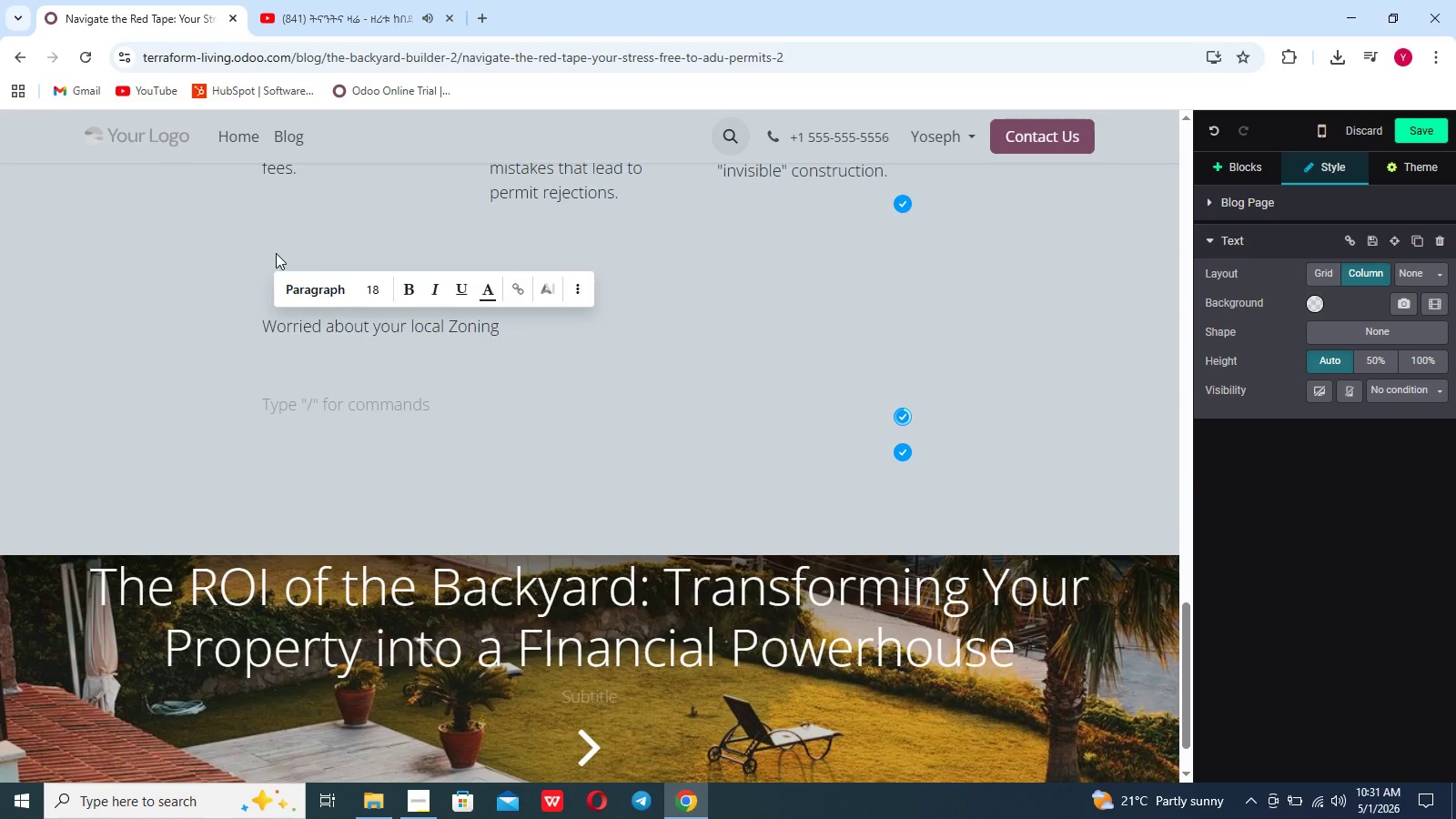 
key(Backspace)
 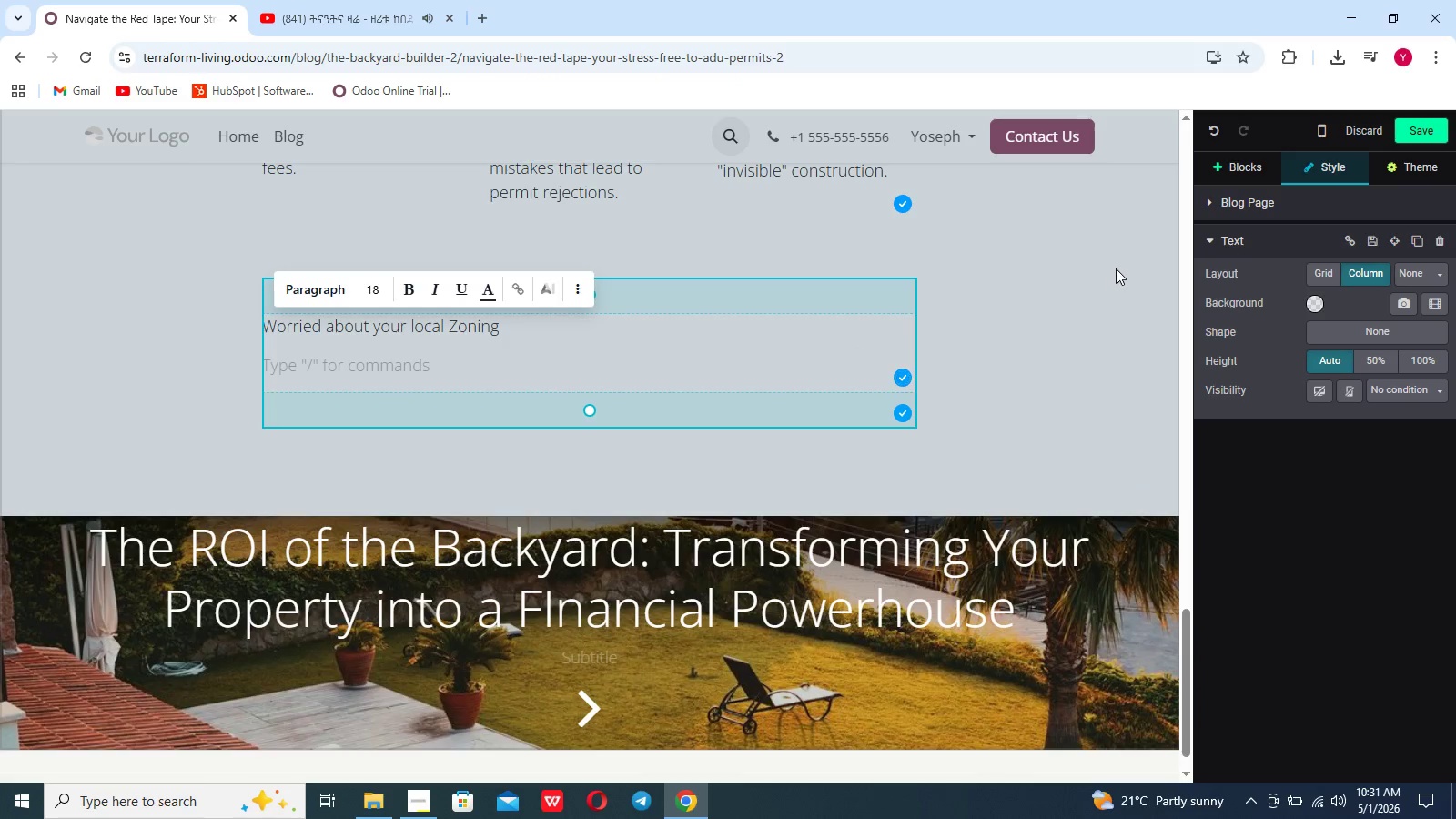 
left_click([1219, 177])
 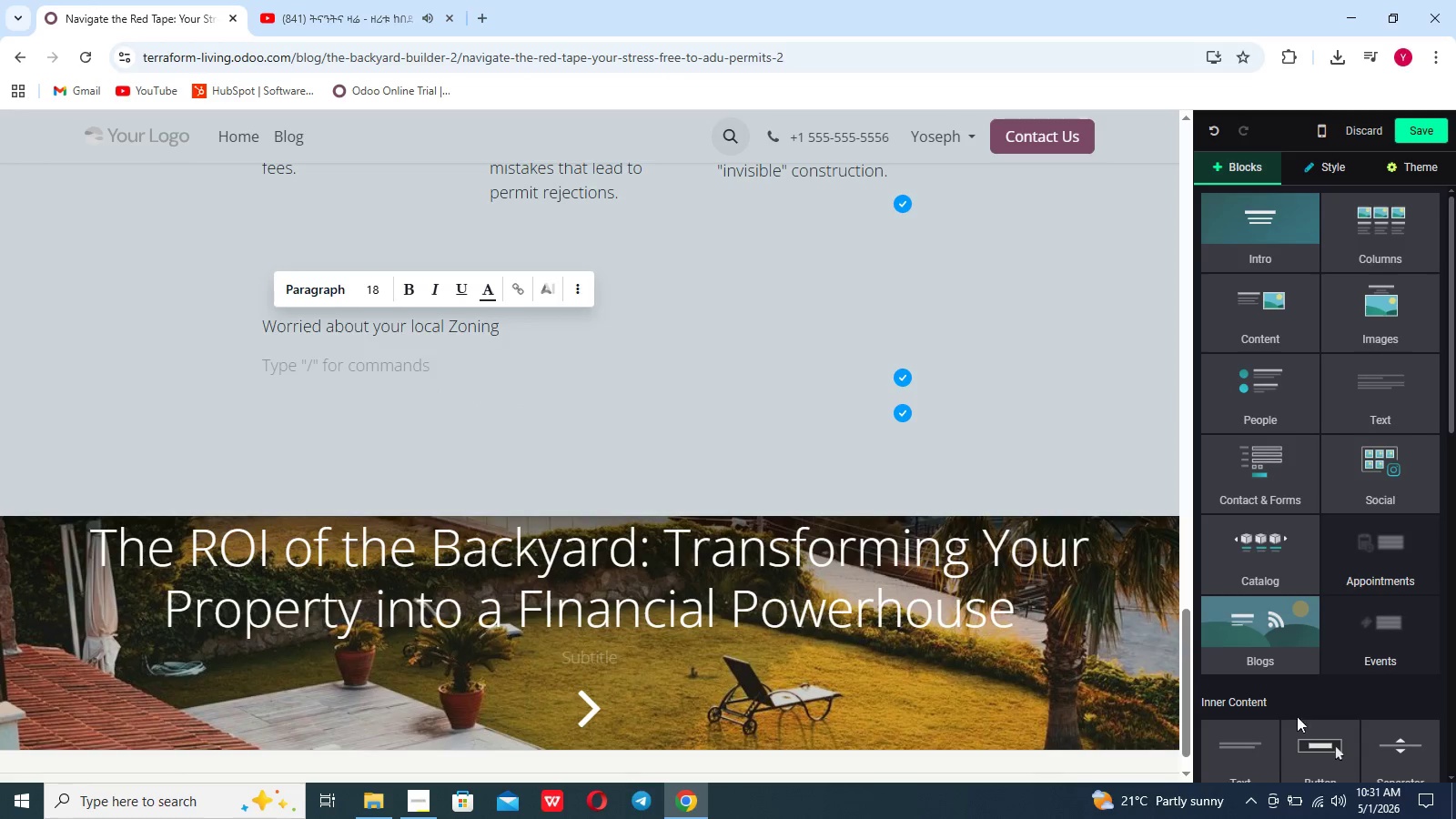 
left_click_drag(start_coordinate=[1309, 763], to_coordinate=[344, 379])
 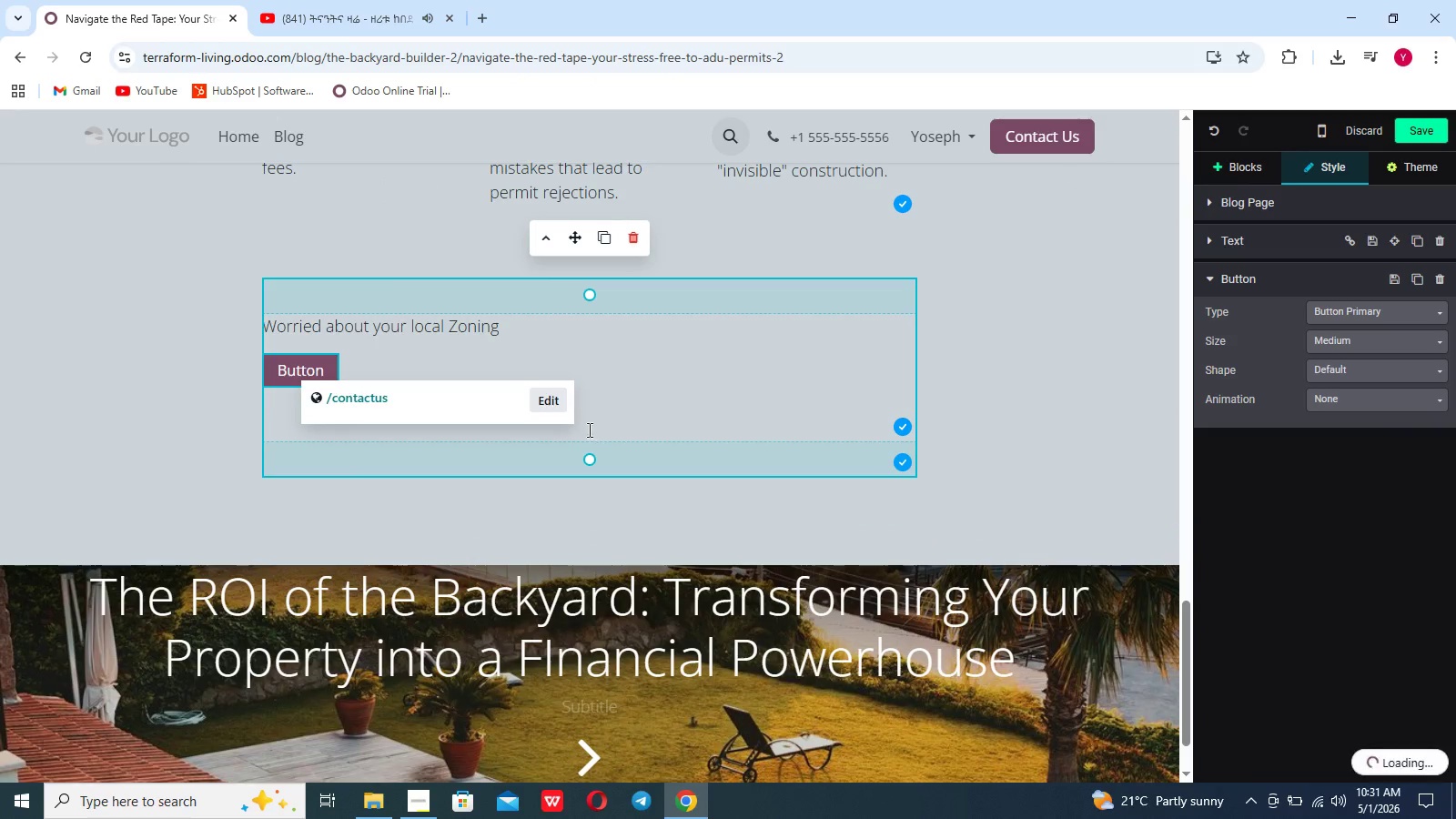 
left_click([550, 411])
 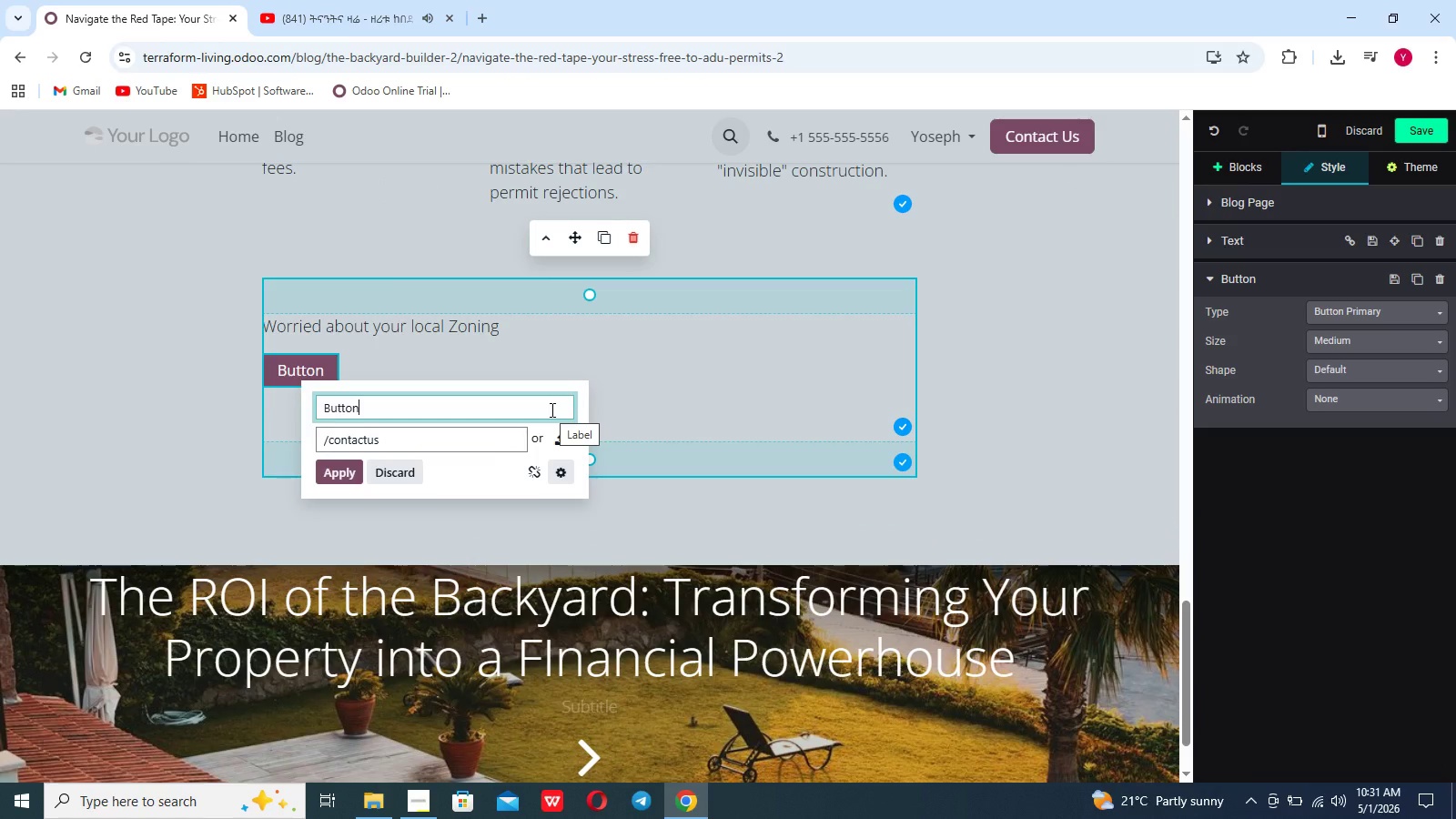 
hold_key(key=Backspace, duration=0.88)
 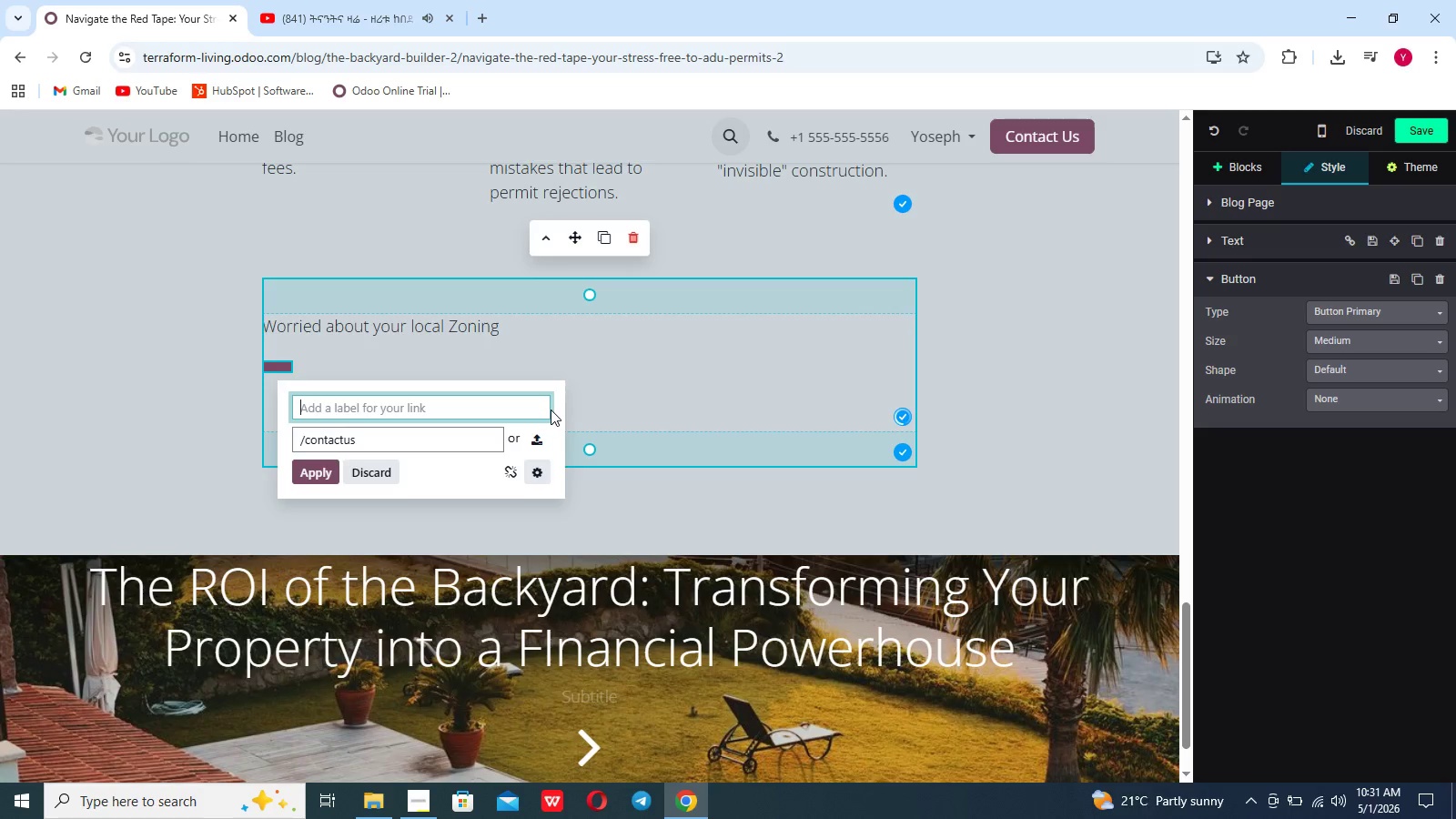 
type(Get a Zoning Consultation)
 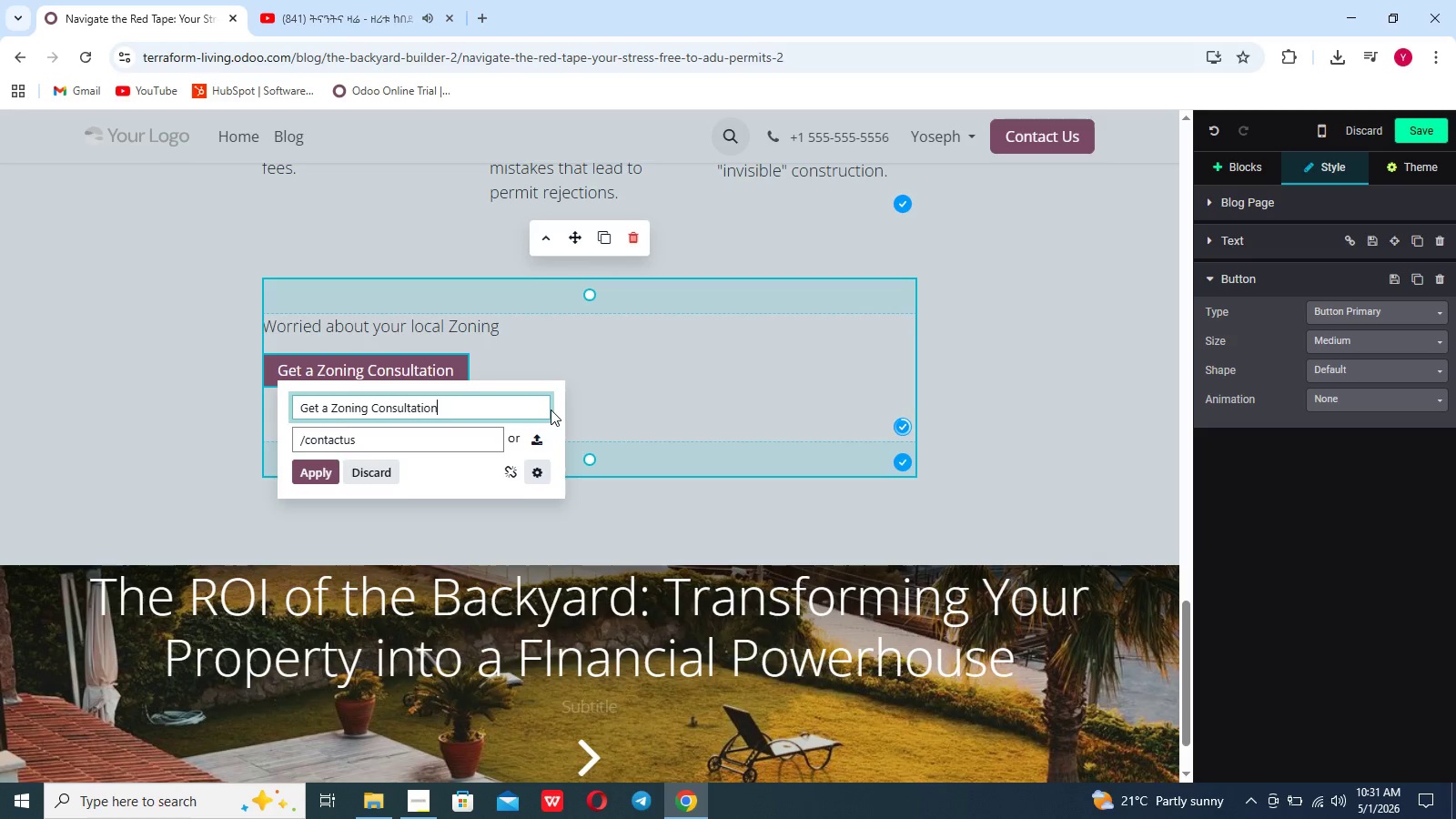 
left_click([311, 466])
 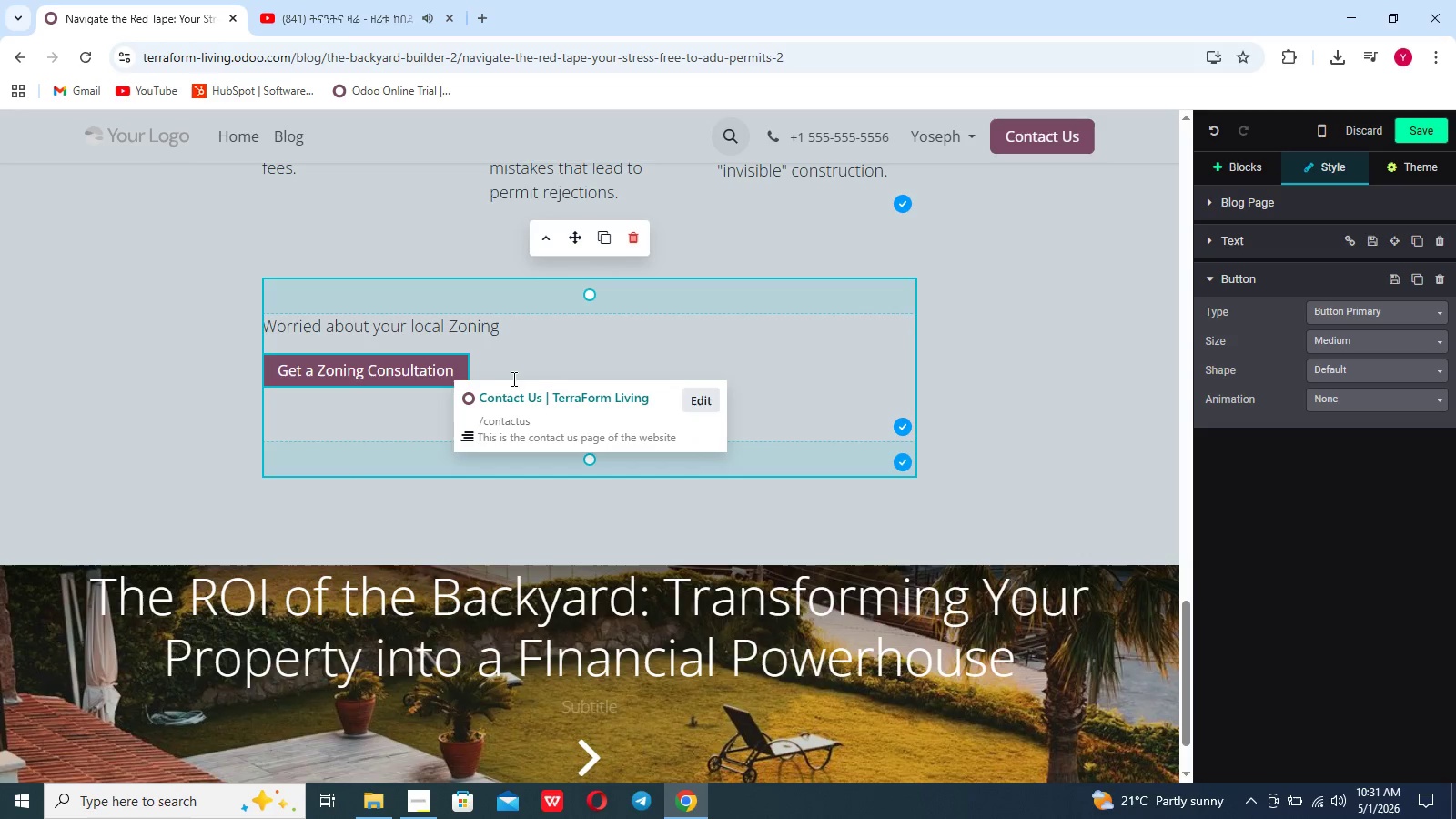 
left_click([515, 378])
 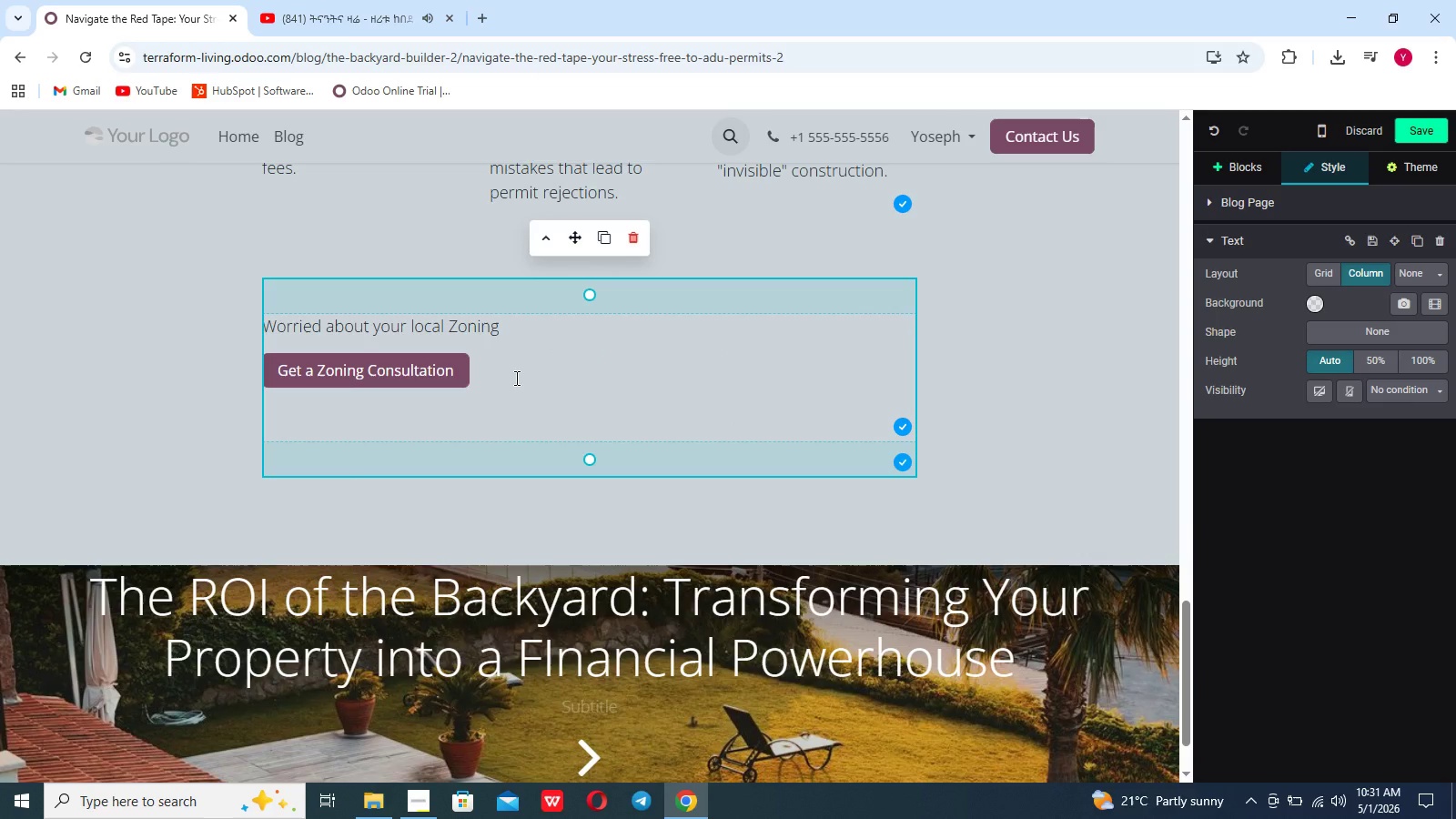 
key(Enter)
 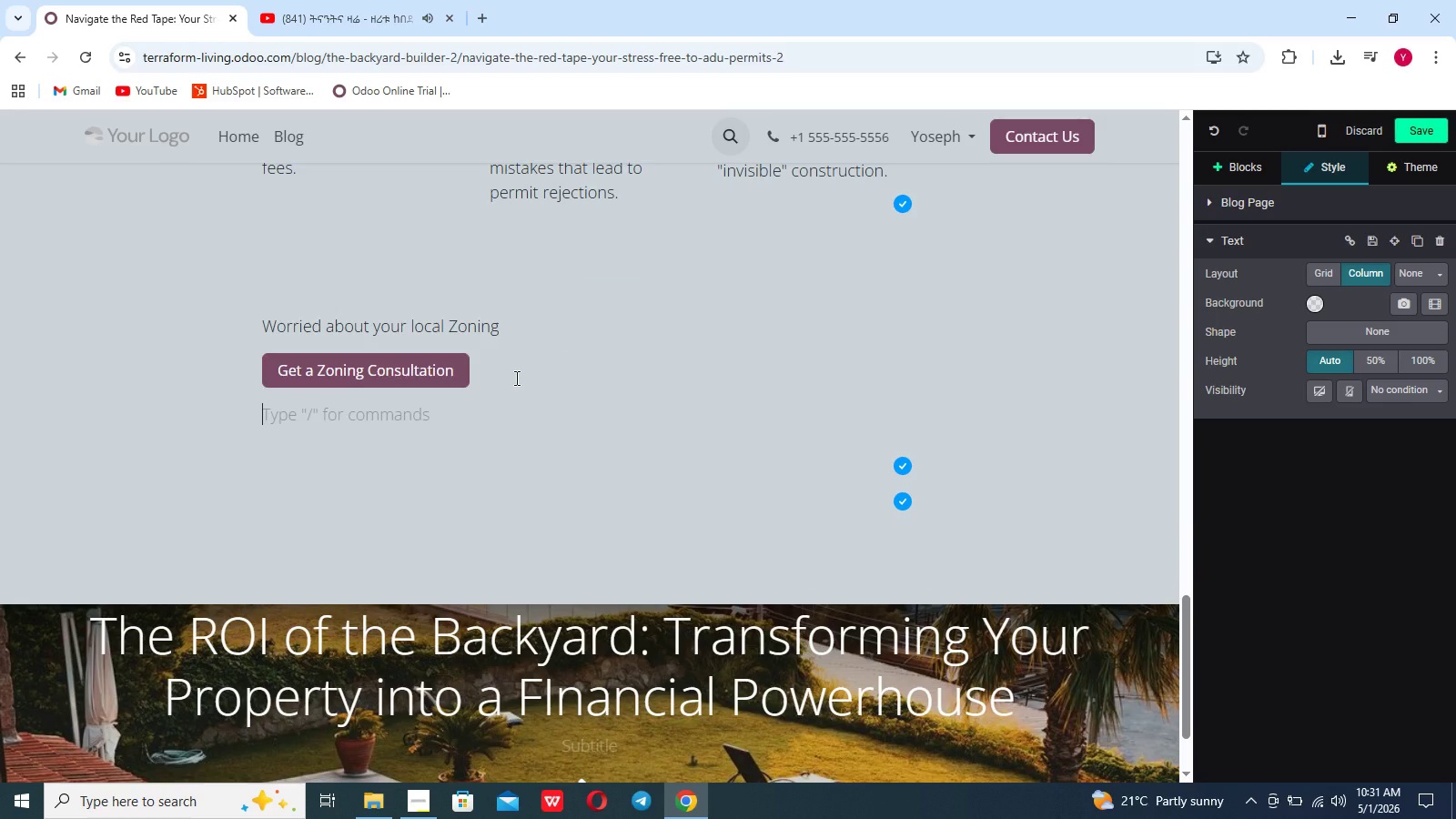 
type(We handle the permits so you don;t)
key(Backspace)
key(Backspace)
type('t have to.)
 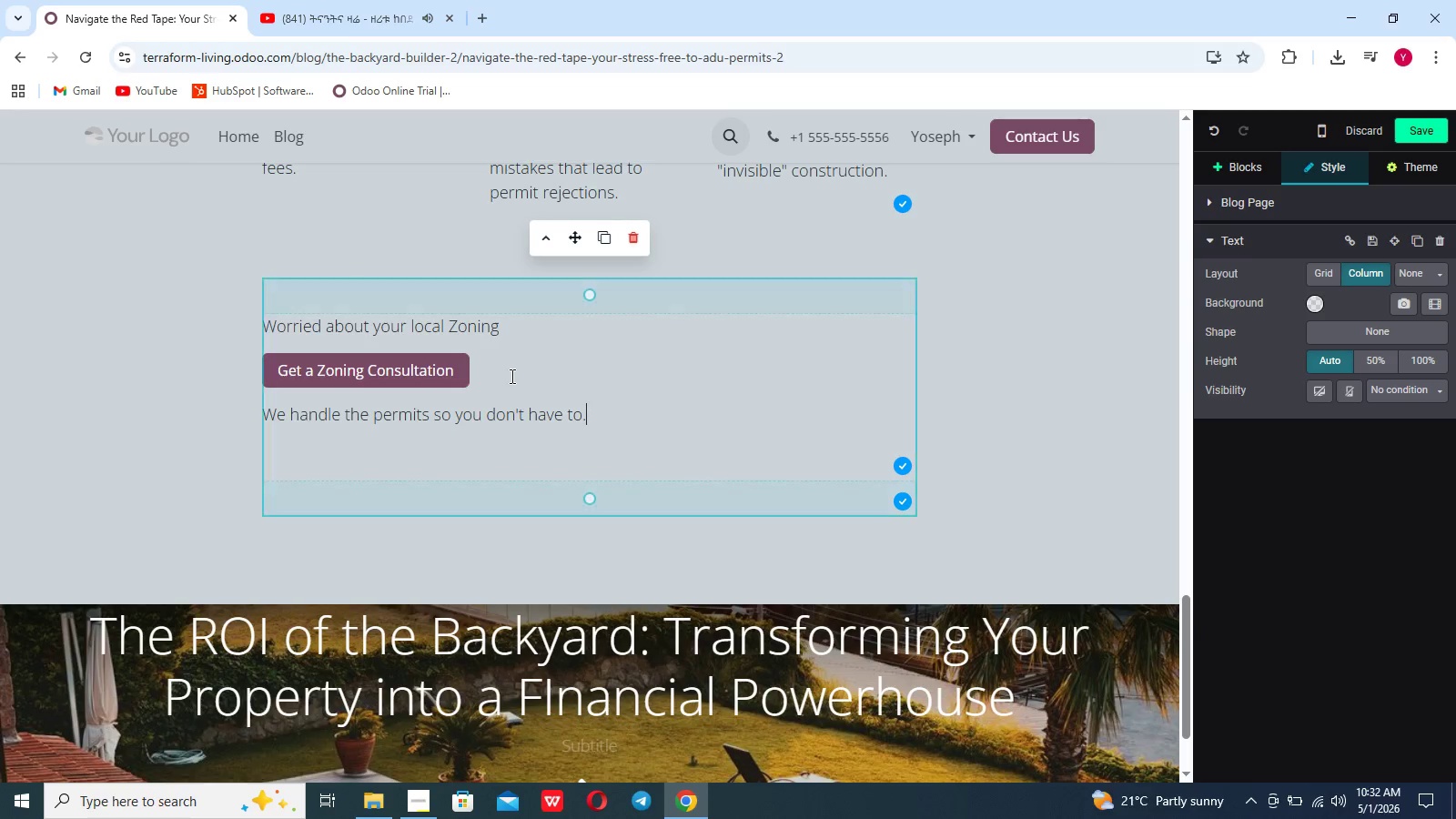 
wait(10.69)
 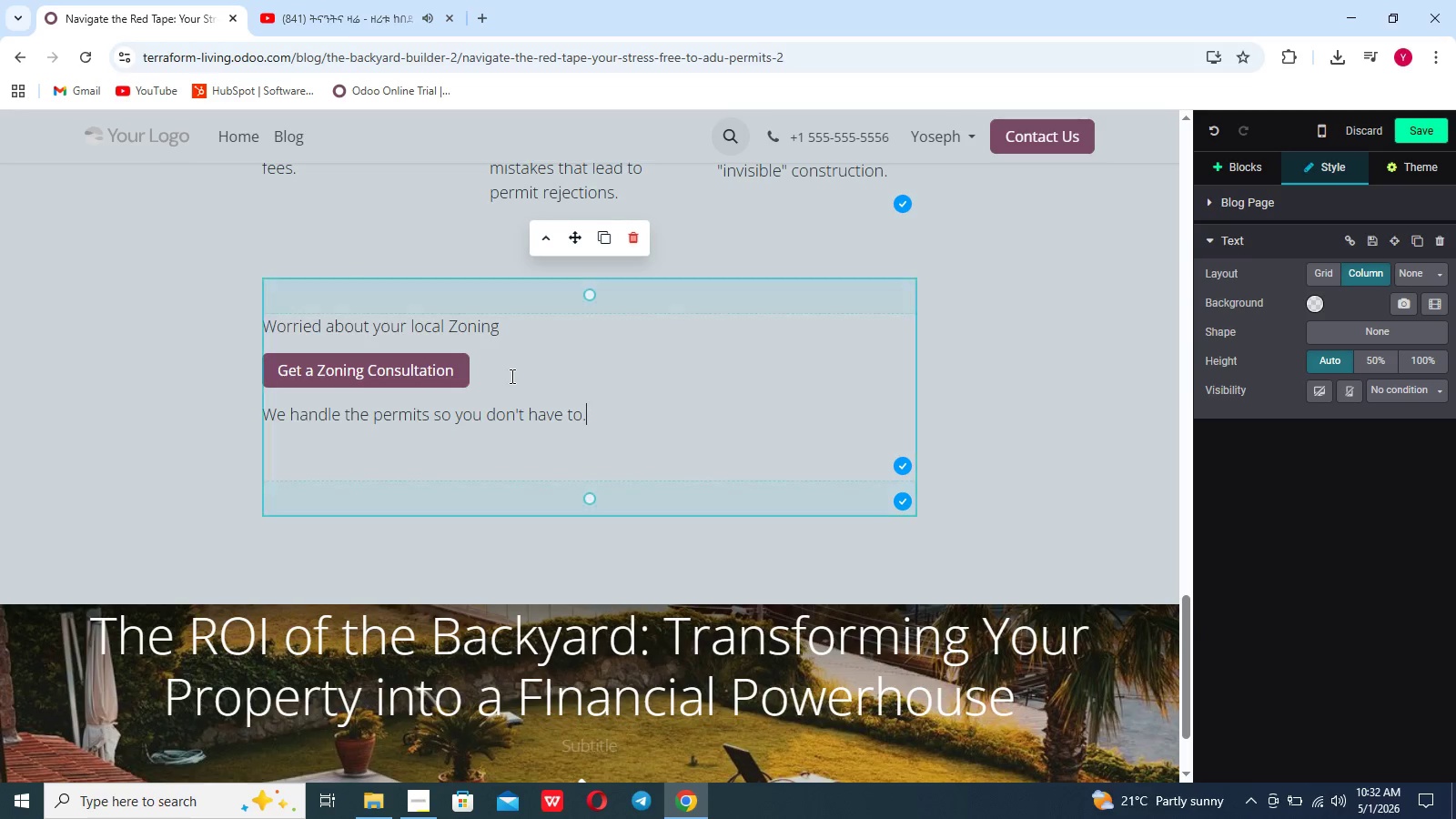 
left_click([1411, 128])
 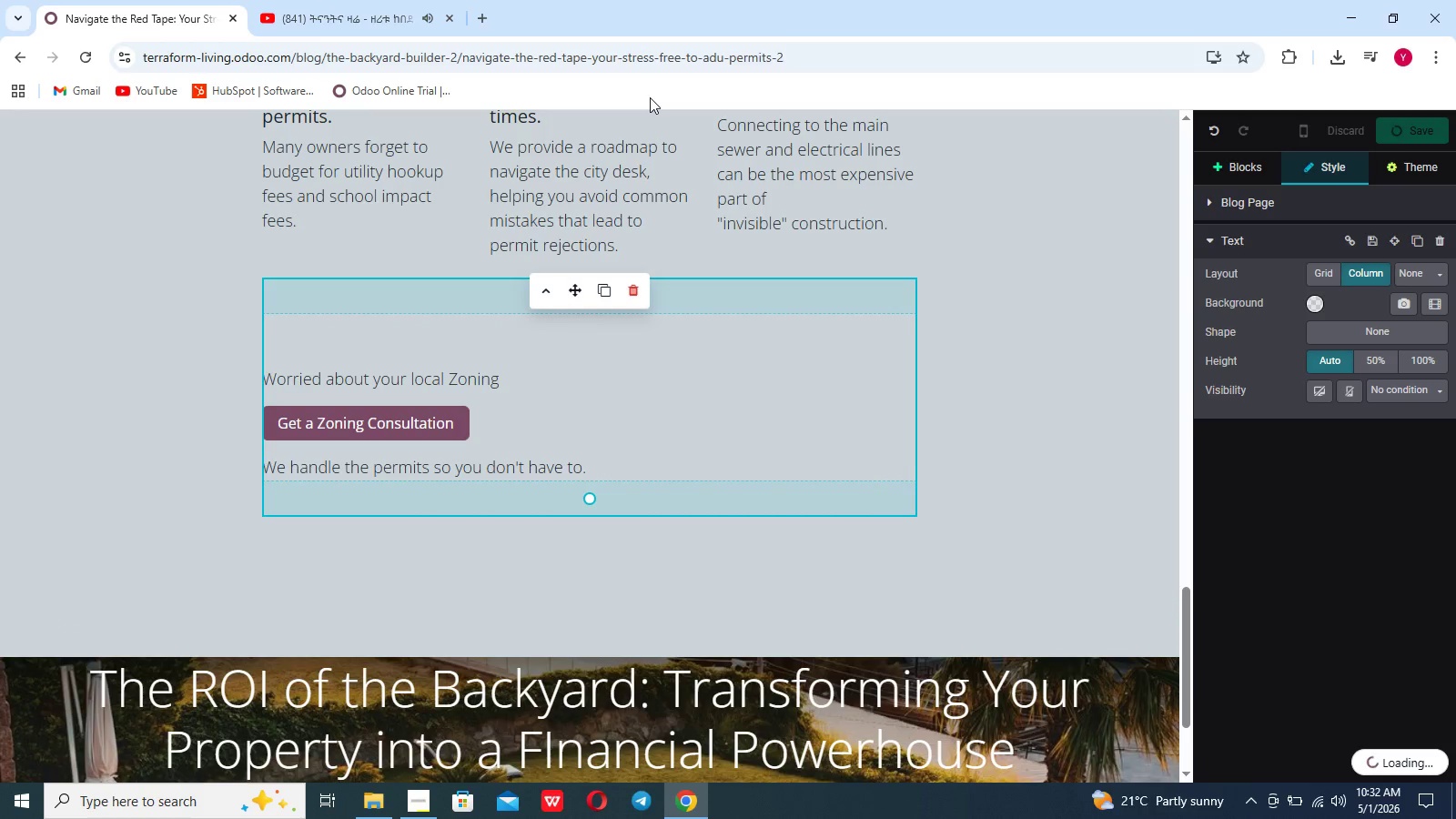 
wait(9.14)
 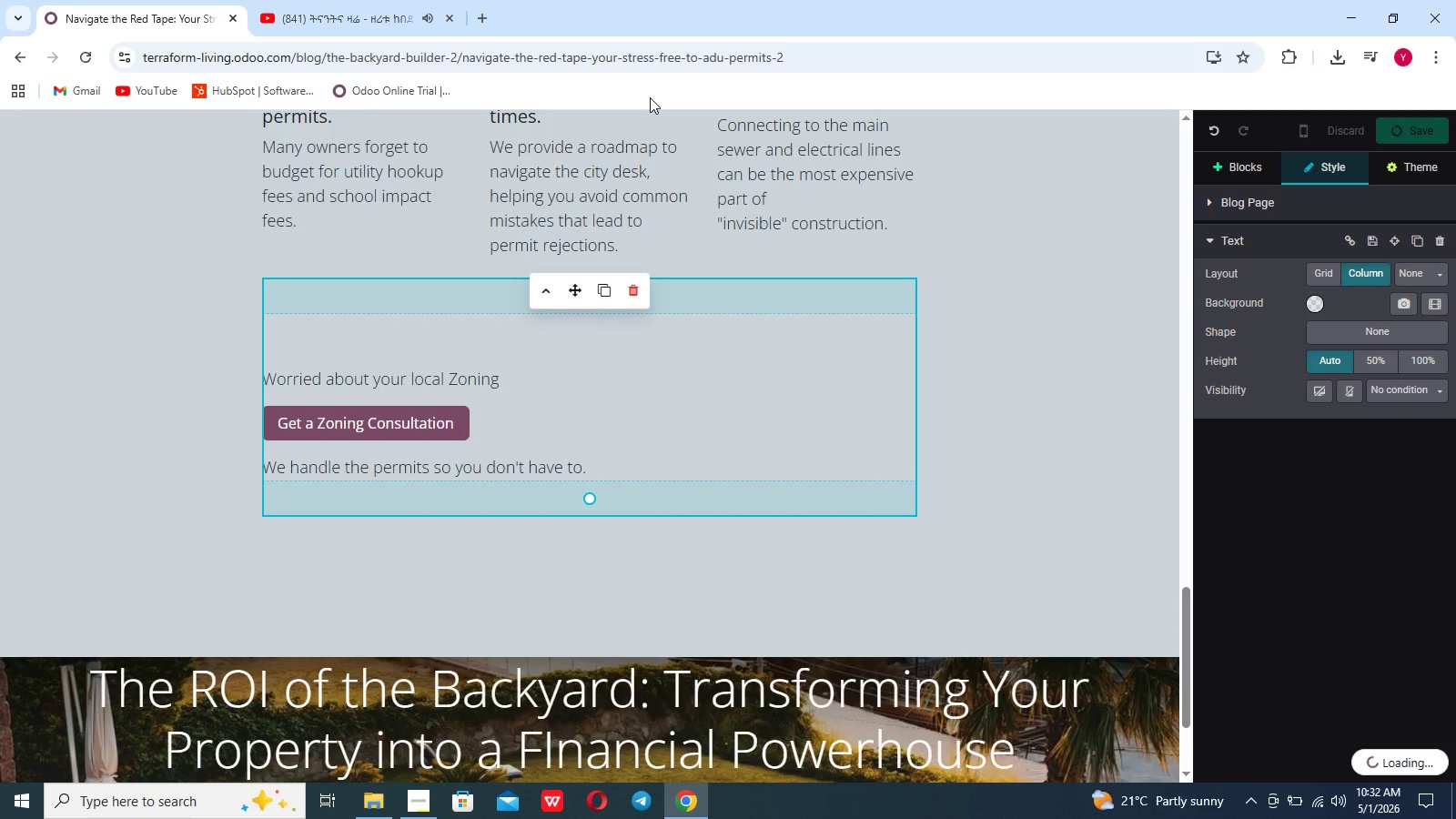 
left_click([162, 380])
 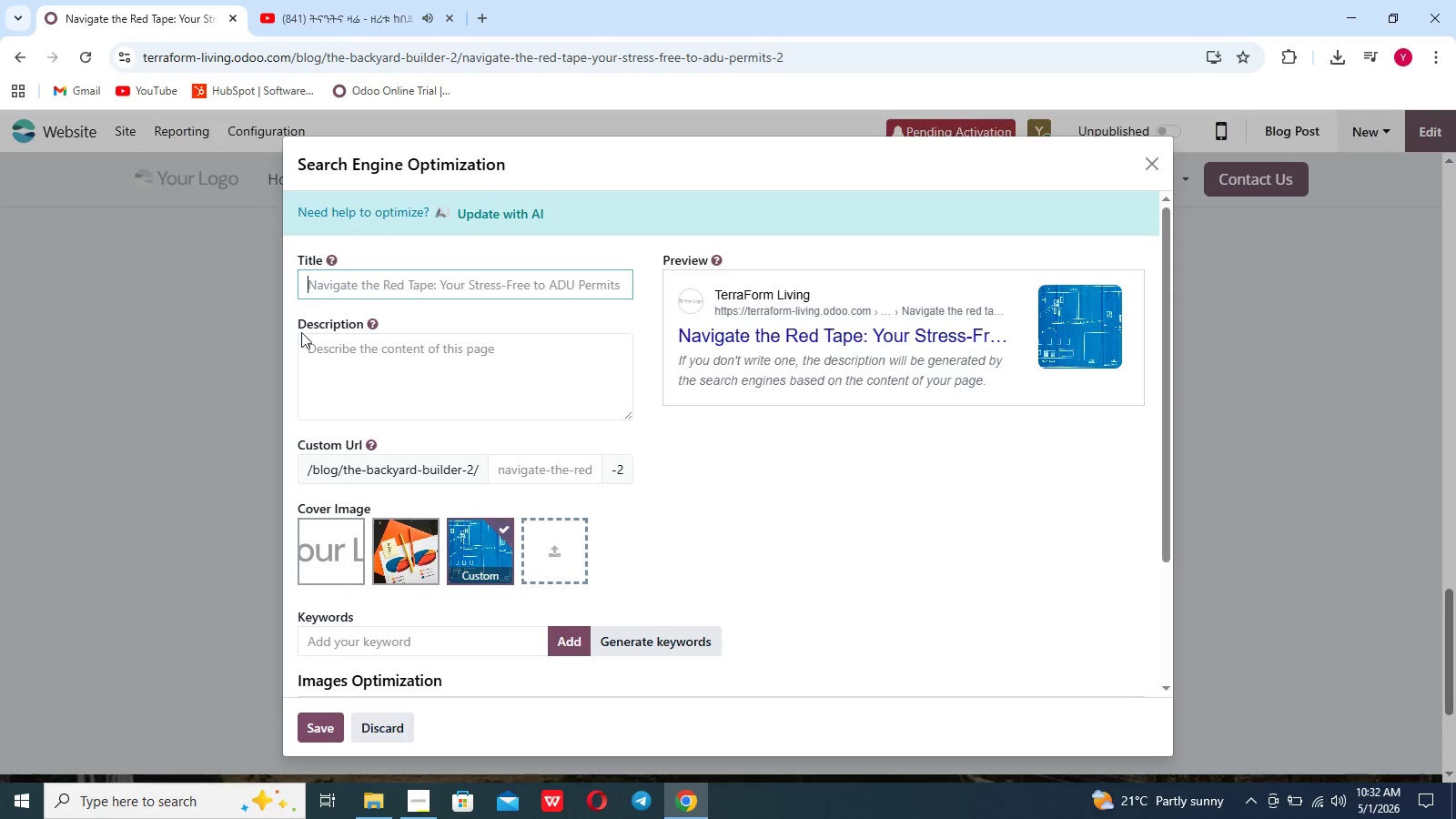 
left_click([382, 281])
 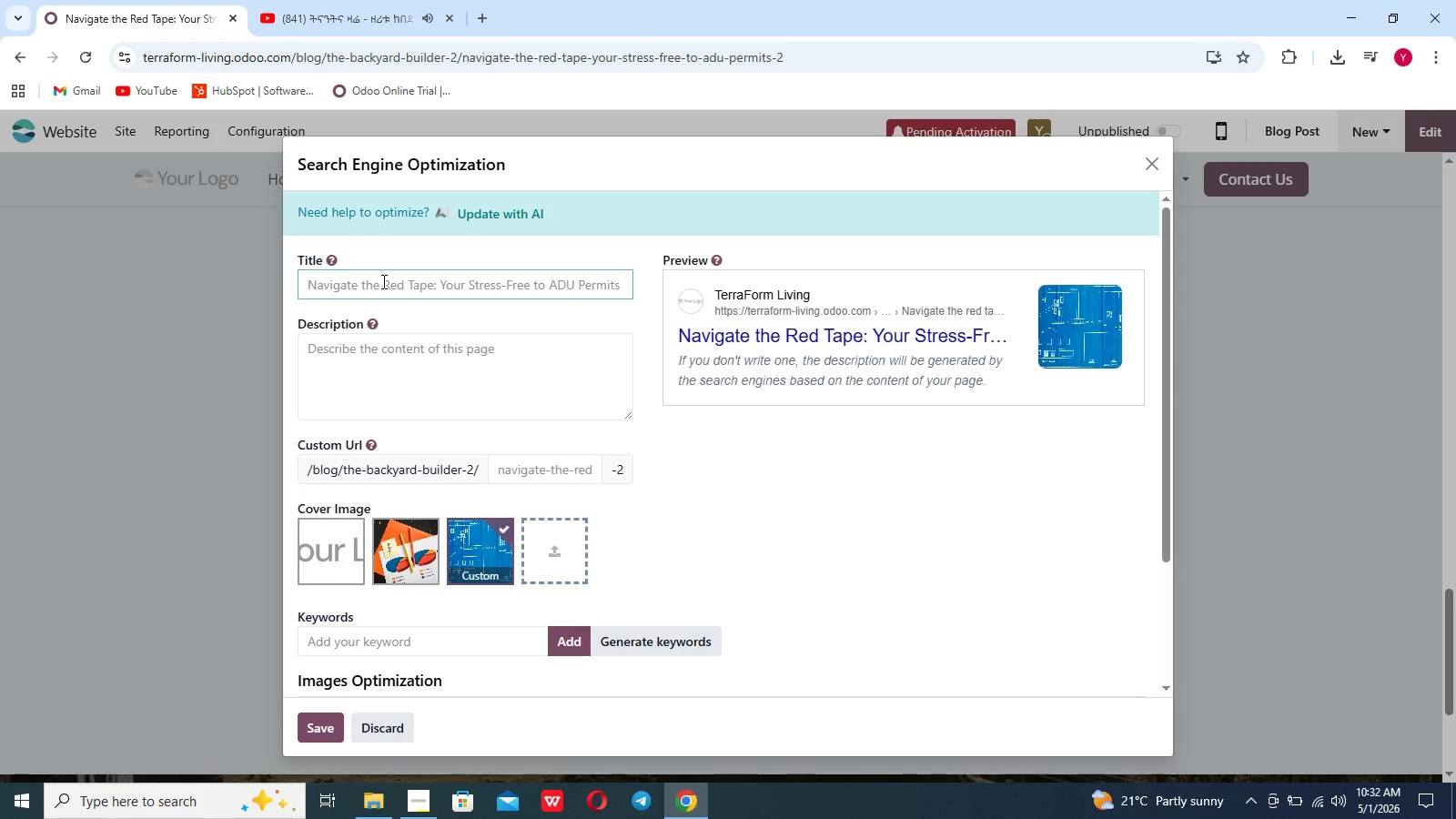 
wait(5.11)
 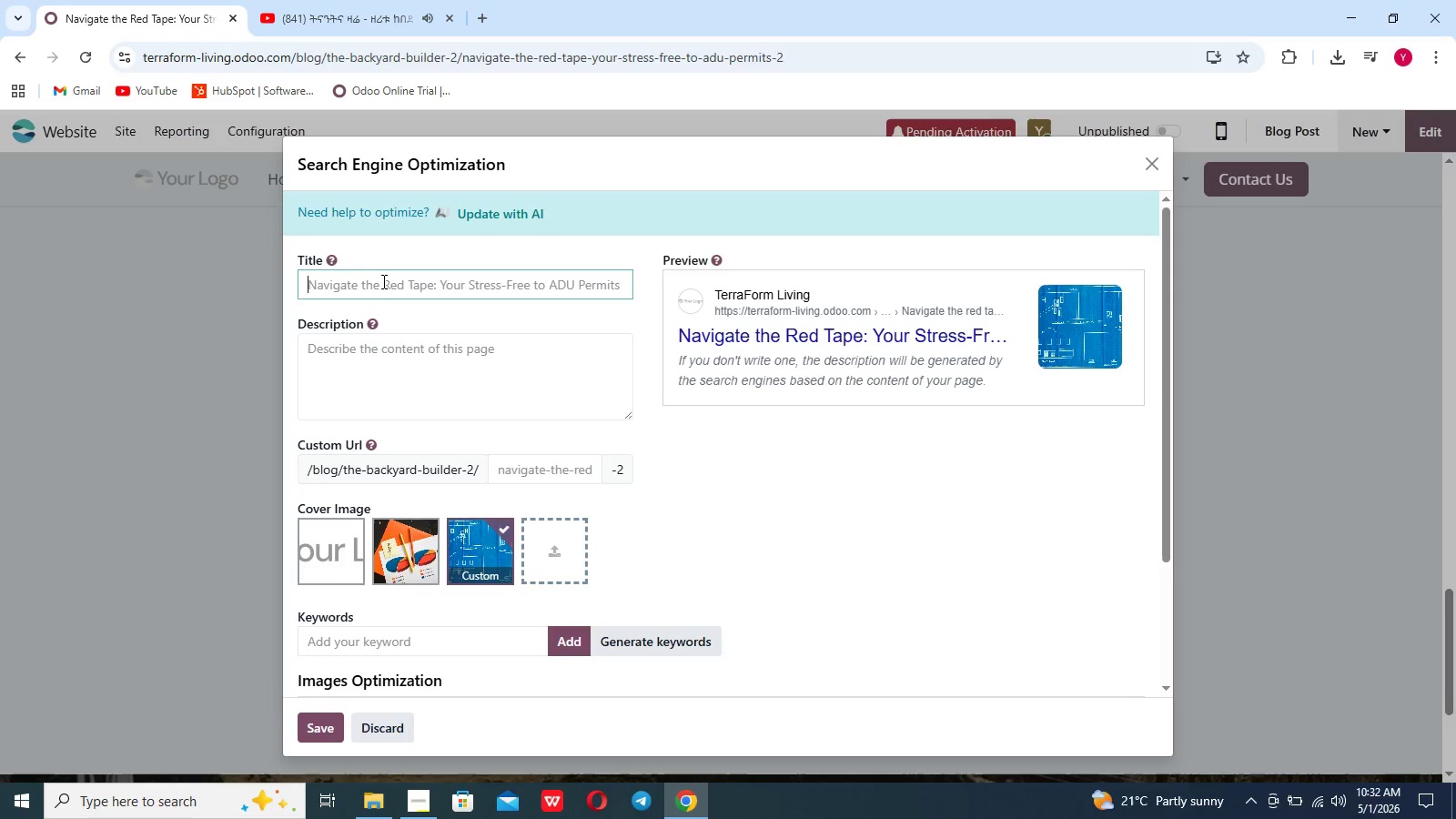 
type(Navigates)
key(Backspace)
key(Backspace)
type(ing SB9 & ADU Permits)
 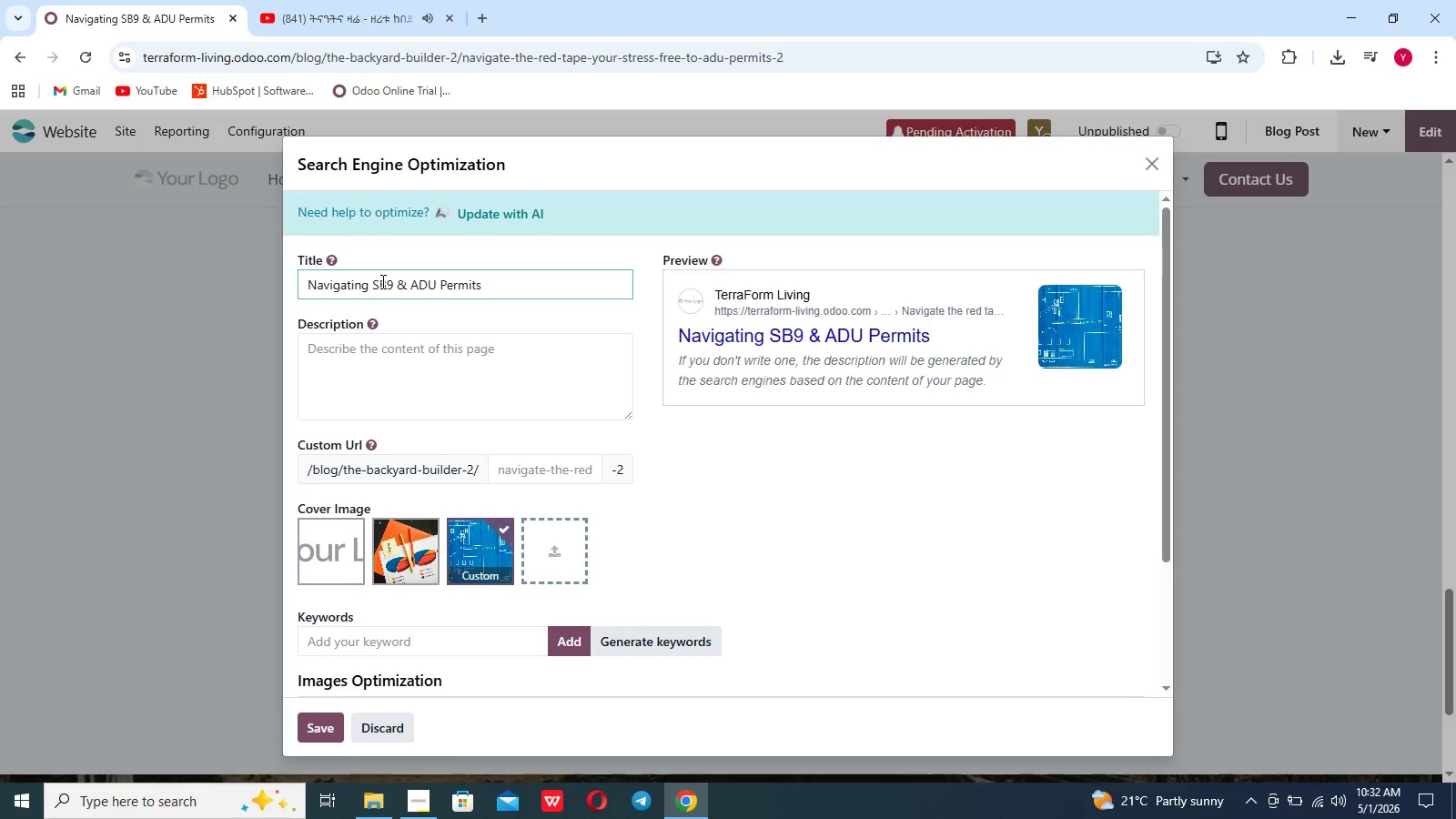 
left_click([331, 338])
 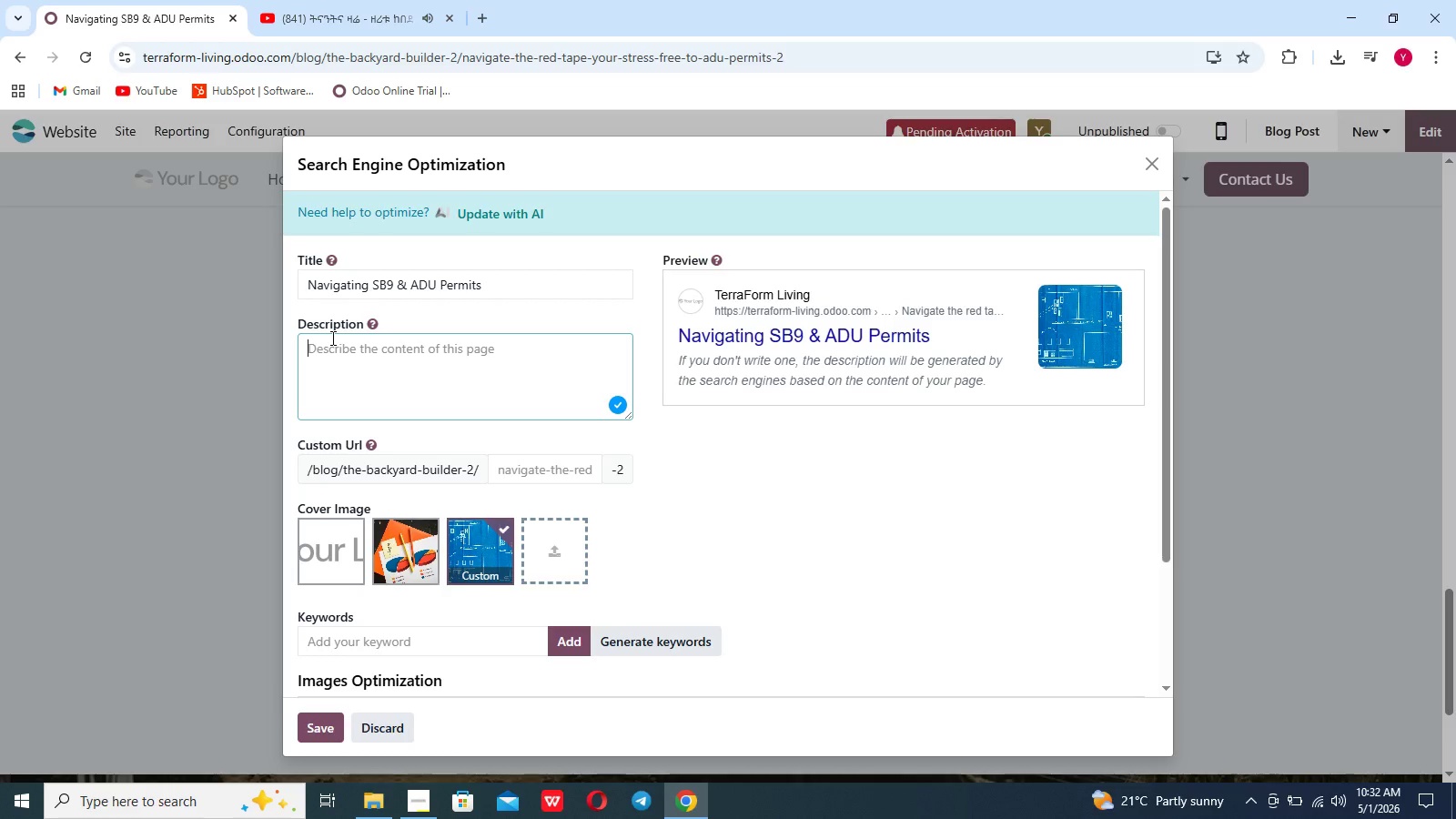 
type(Simplify the complexity of local zon)
key(Backspace)
type(ning. Learn about SB9 california, ADU setback requirments, and how to avoid d)
key(Backspace)
type(hidden costs in permits)
 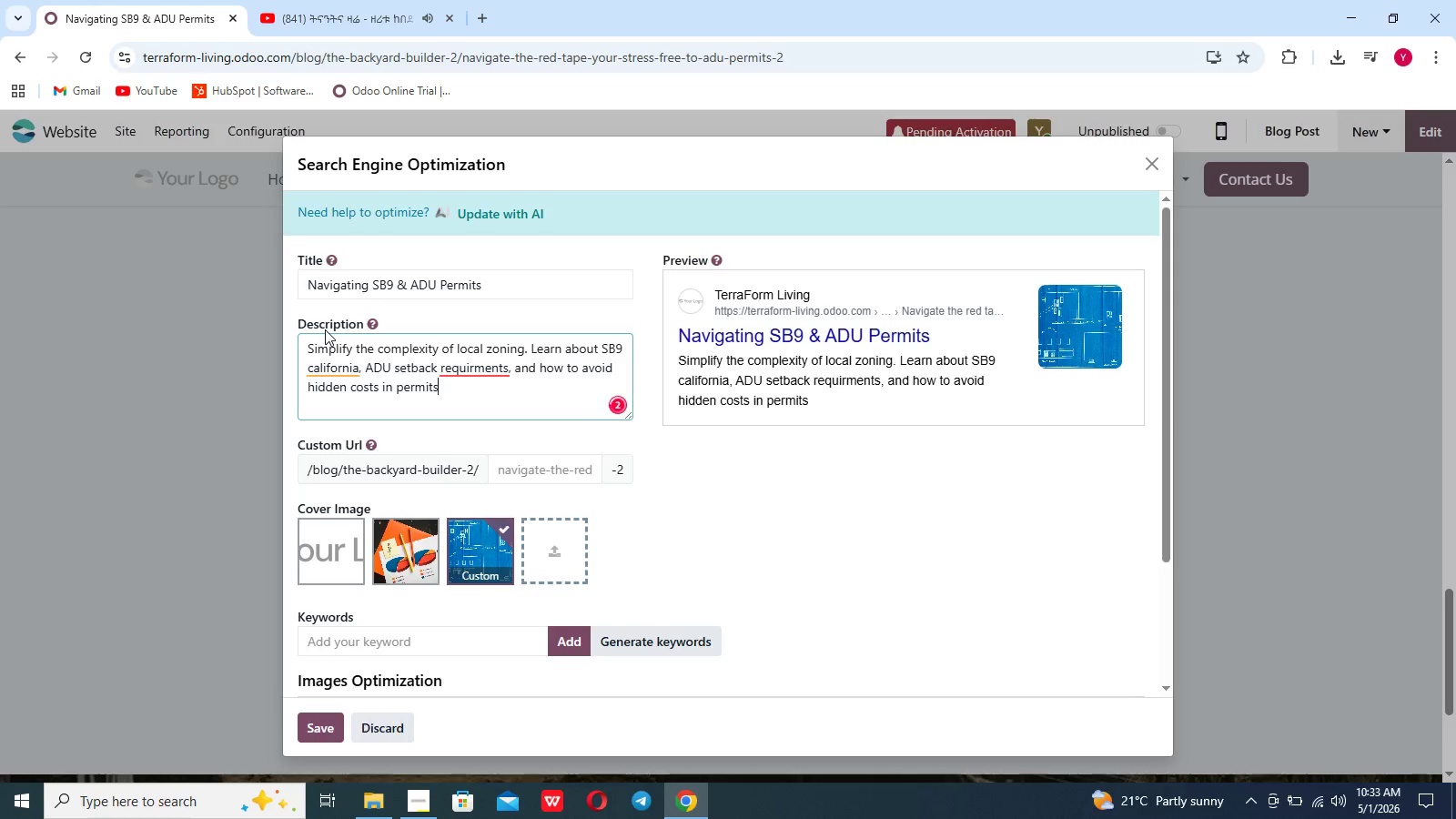 
key(Period)
 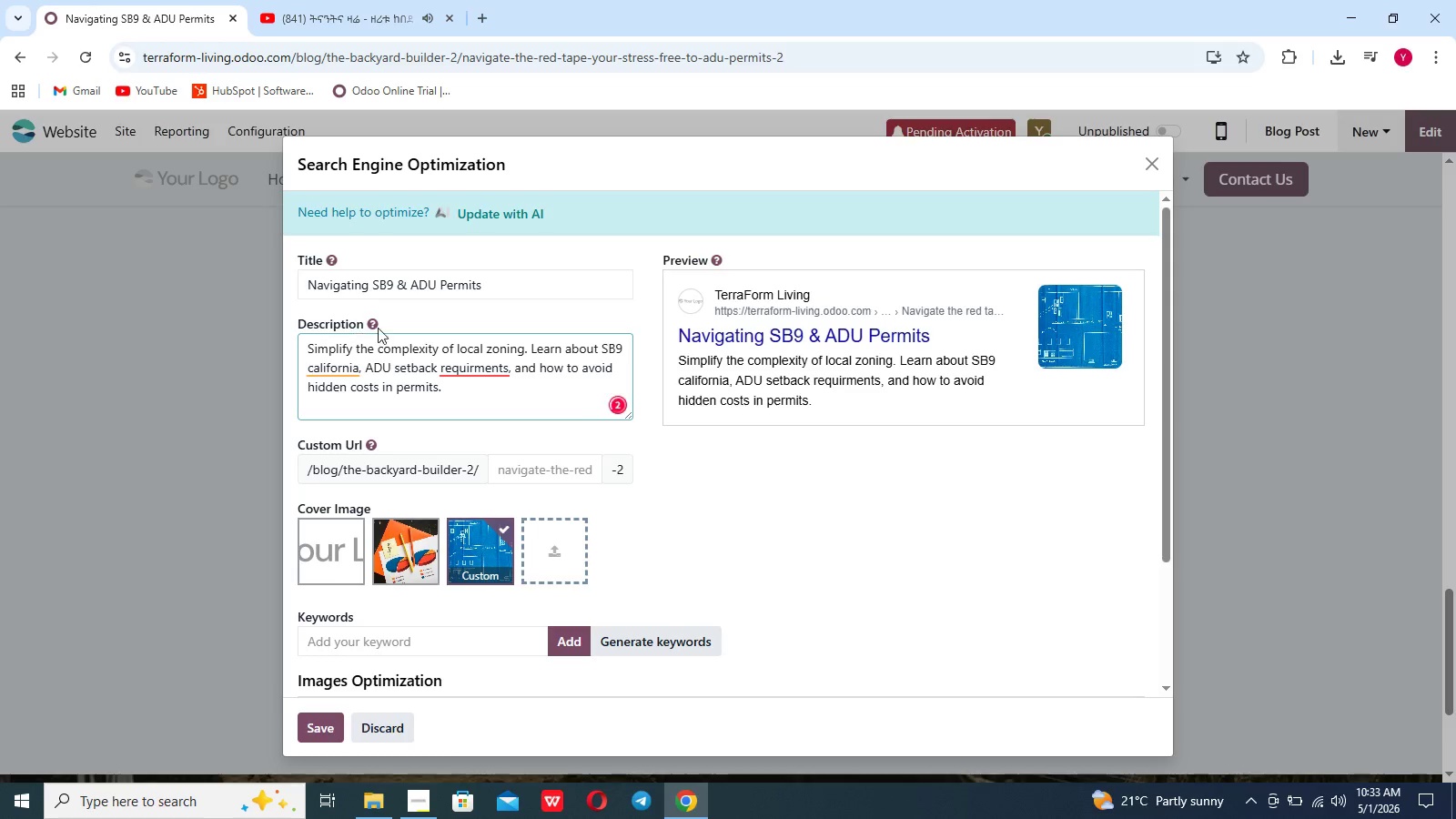 
mouse_move([473, 399])
 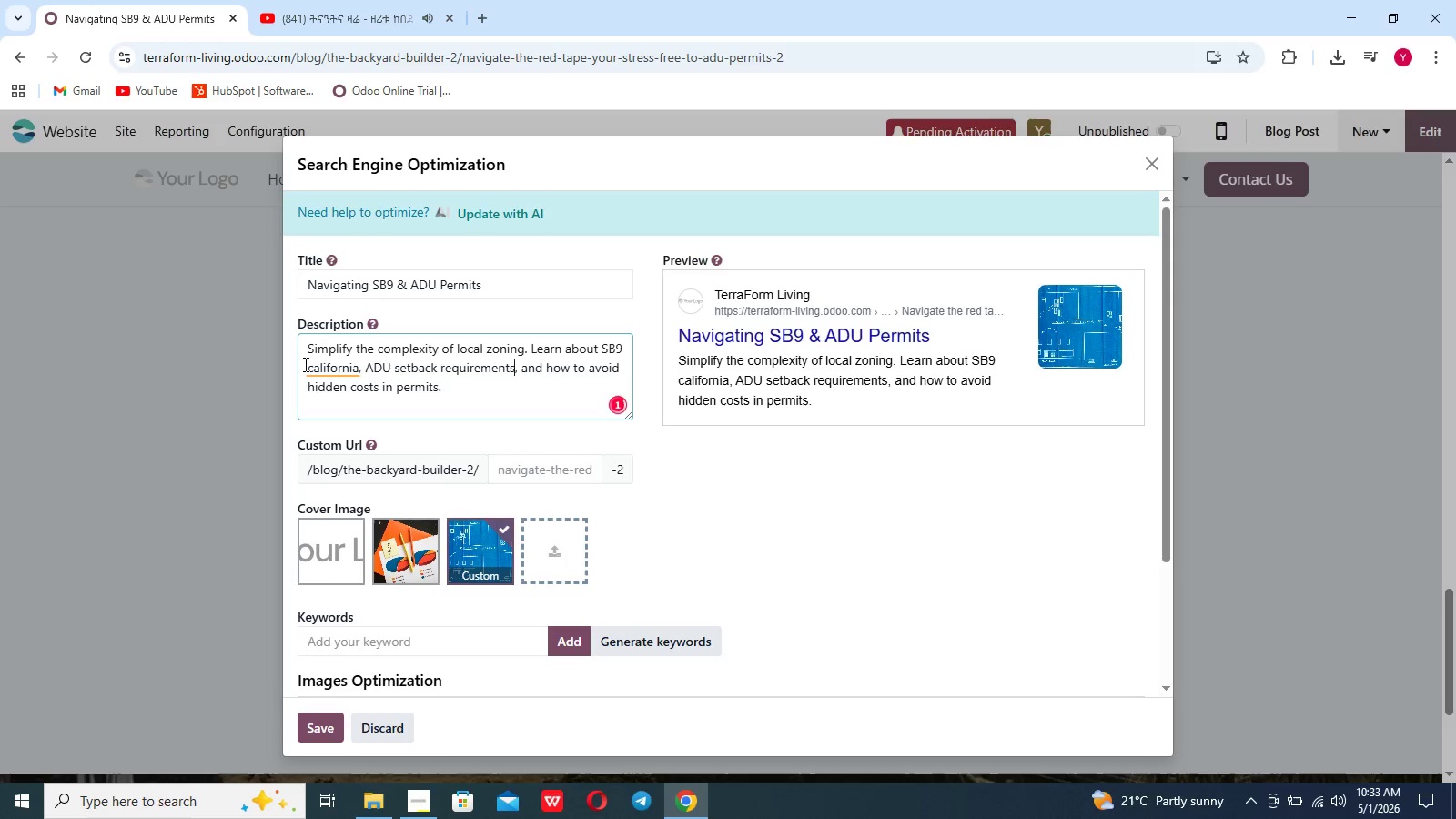 
left_click([328, 381])
 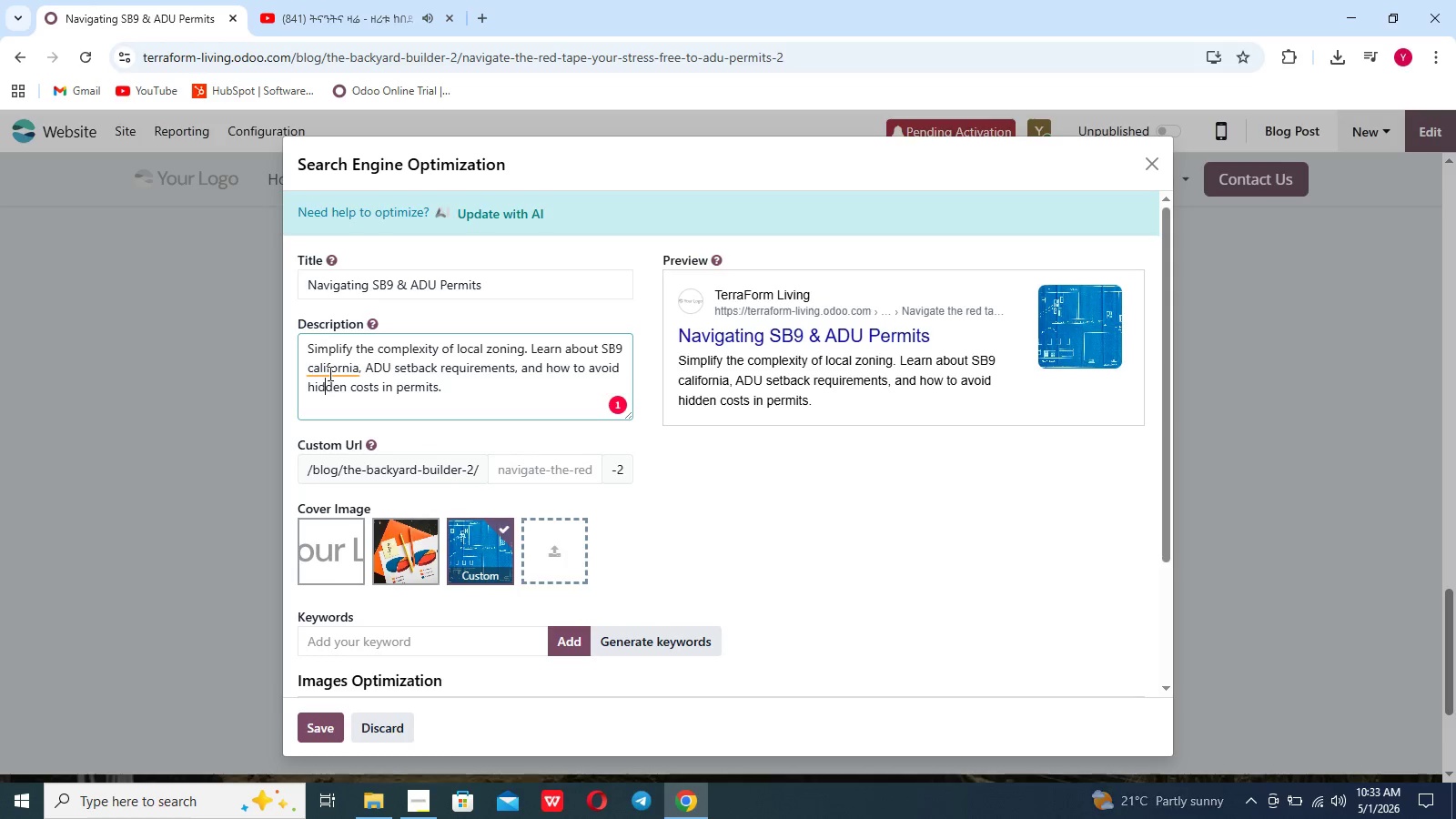 
left_click([329, 367])
 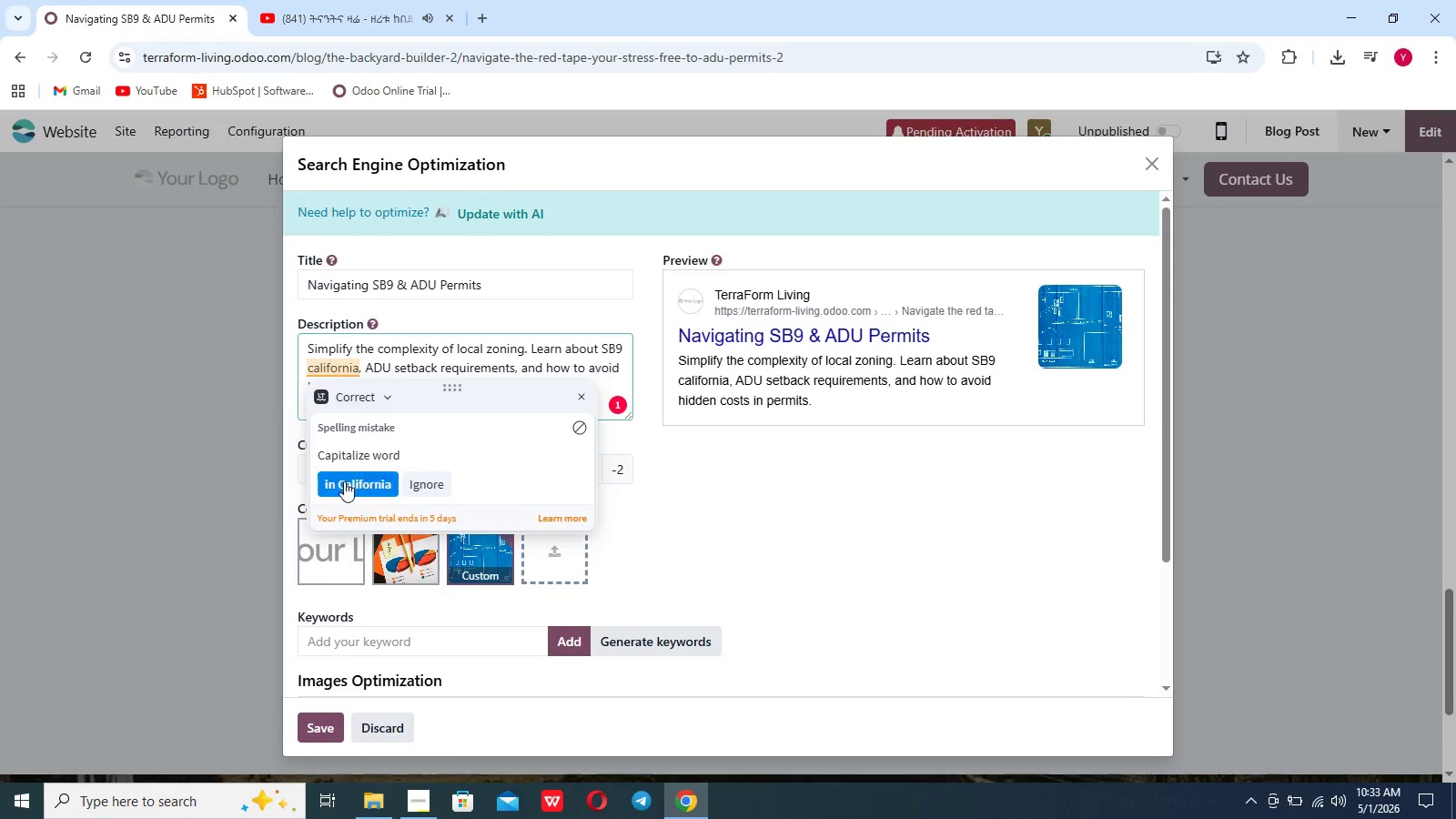 
left_click([344, 481])
 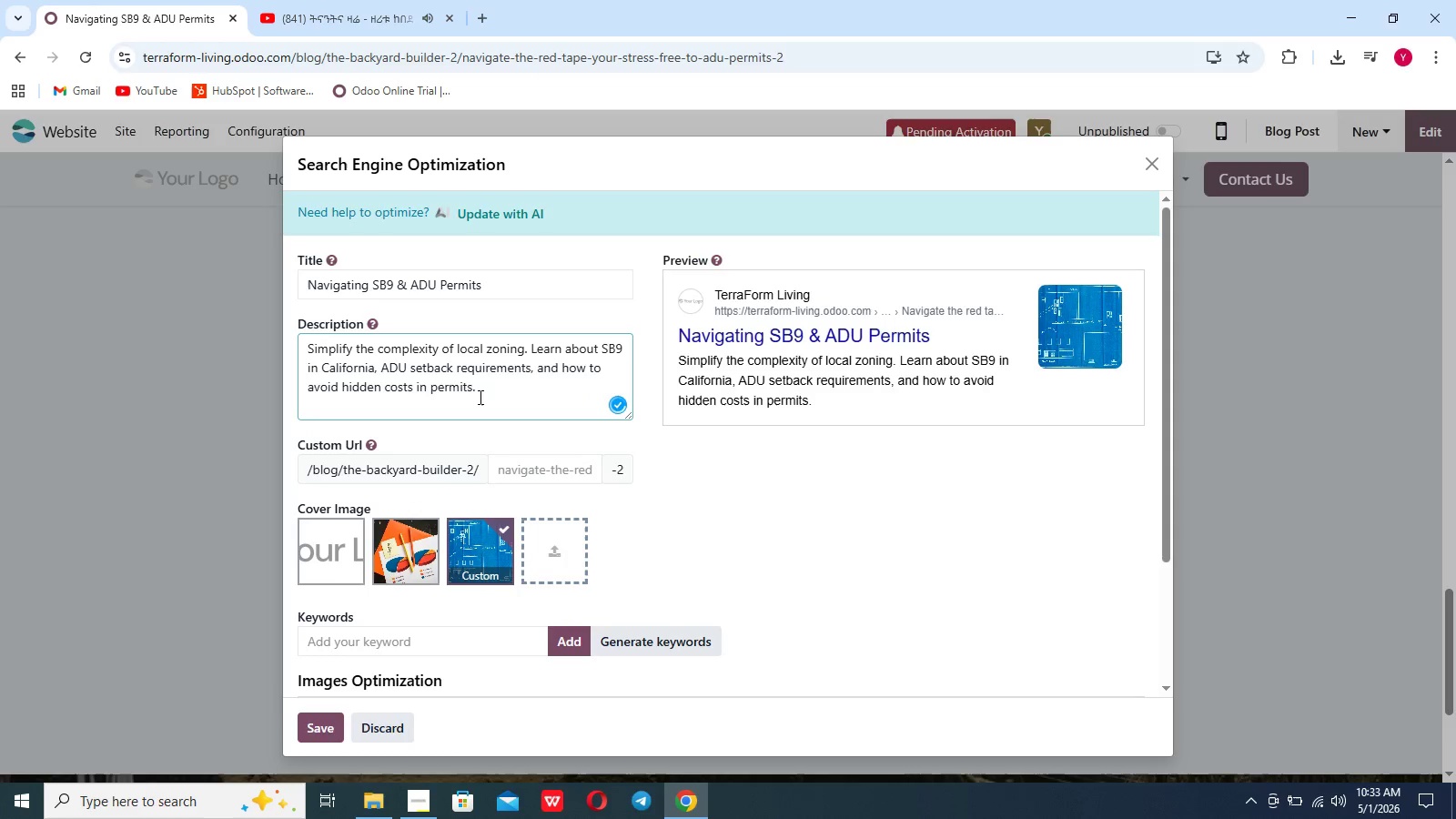 
left_click([493, 392])
 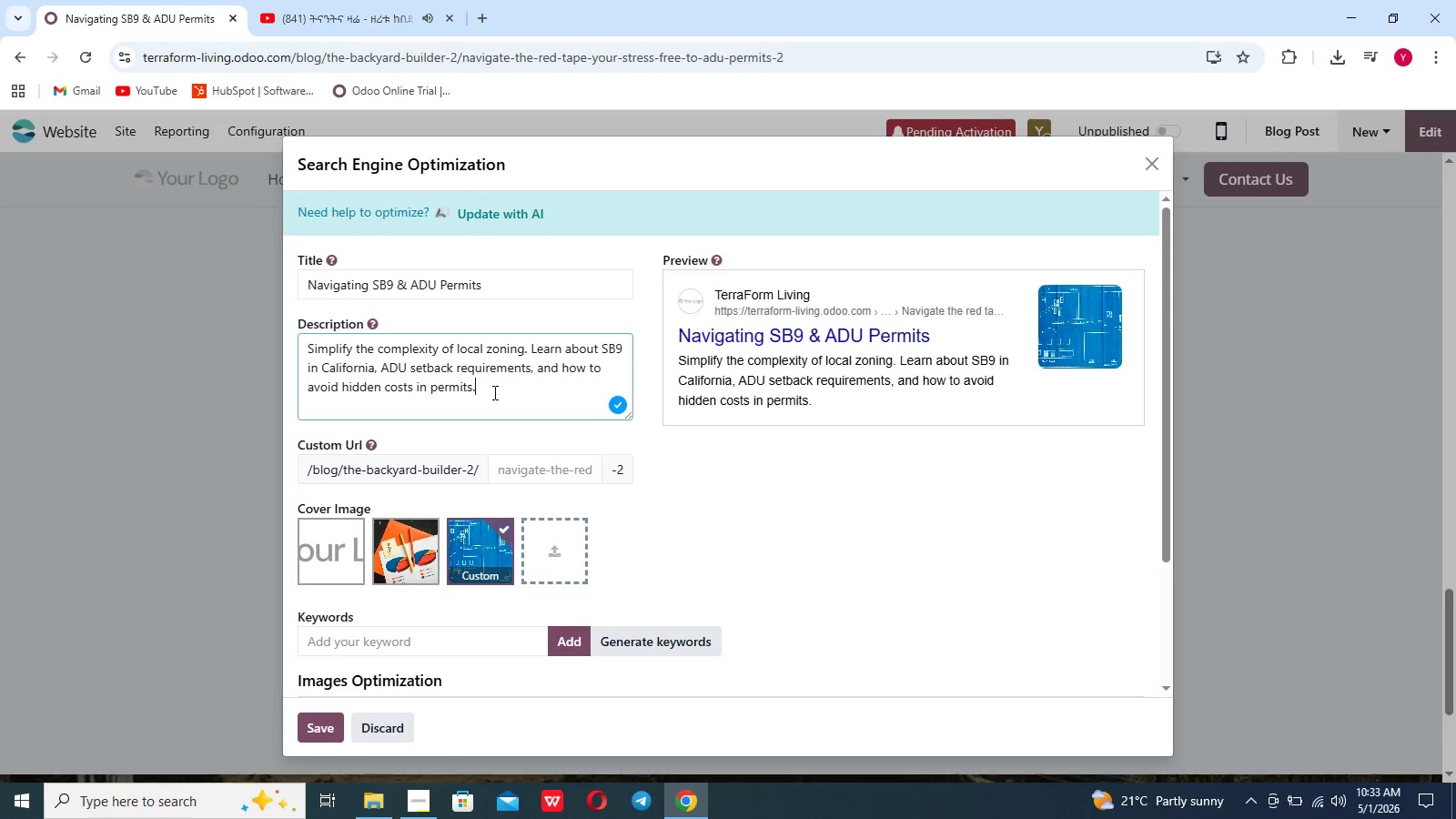 
wait(5.73)
 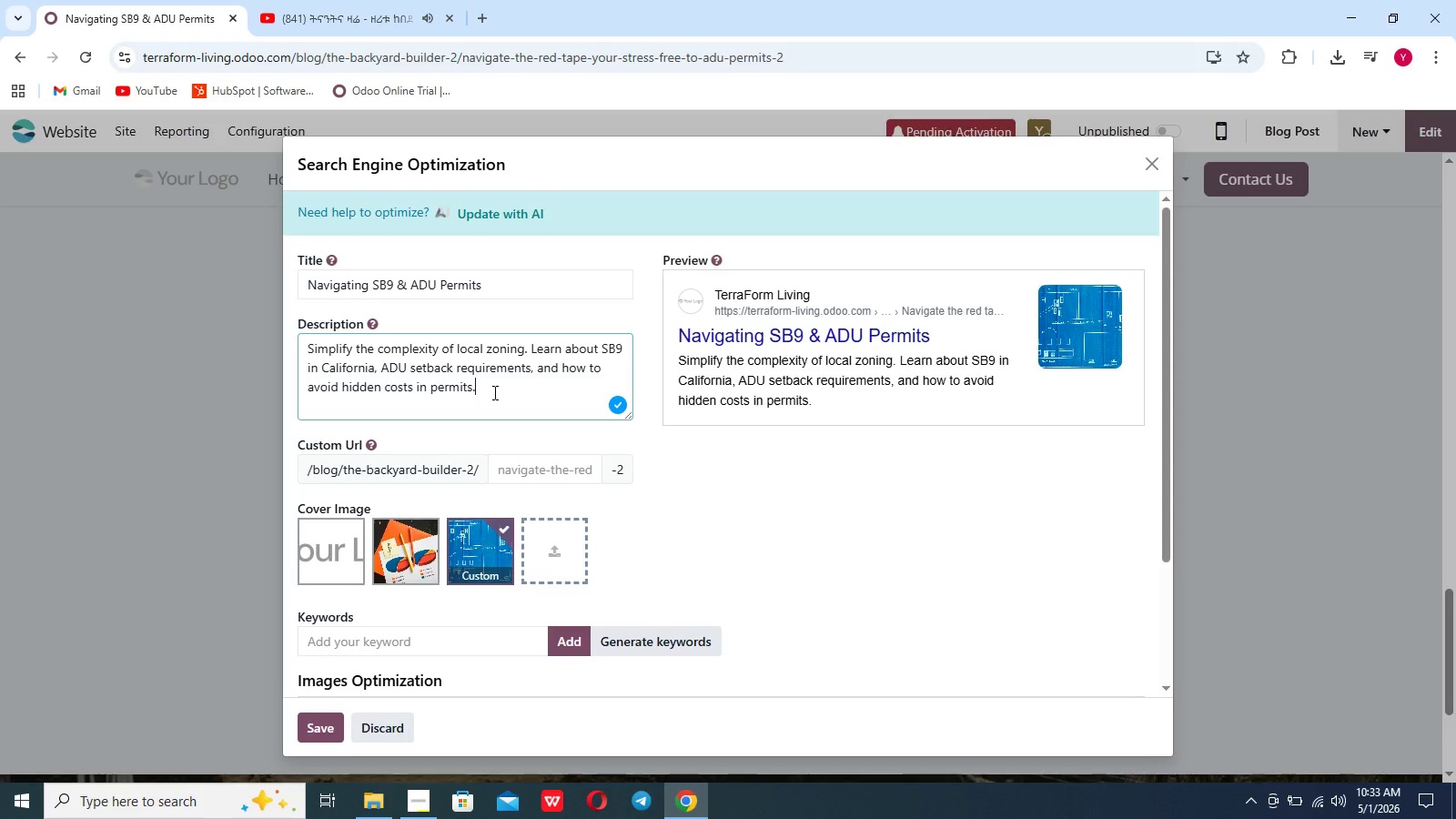 
left_click([376, 644])
 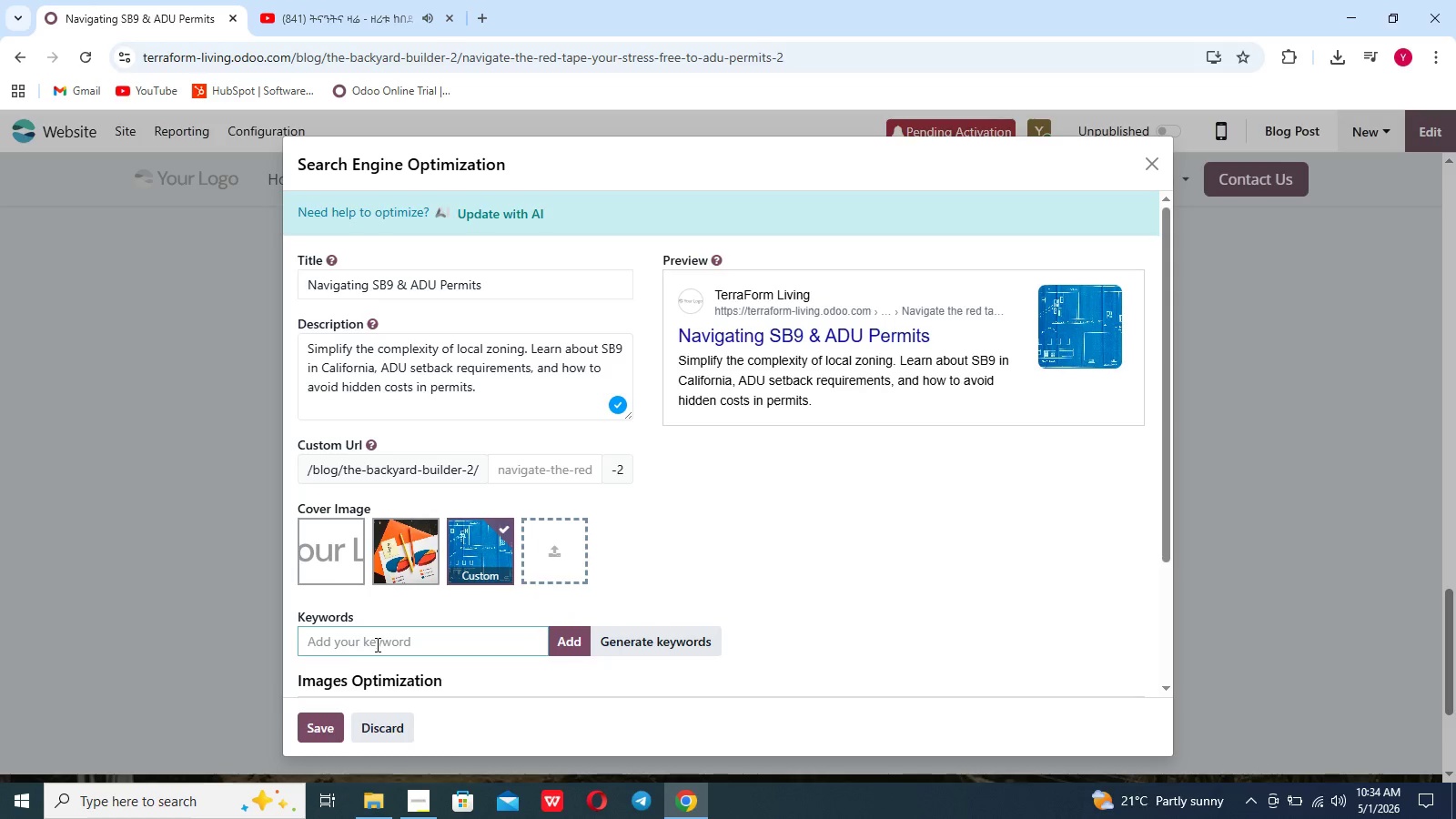 
wait(5.03)
 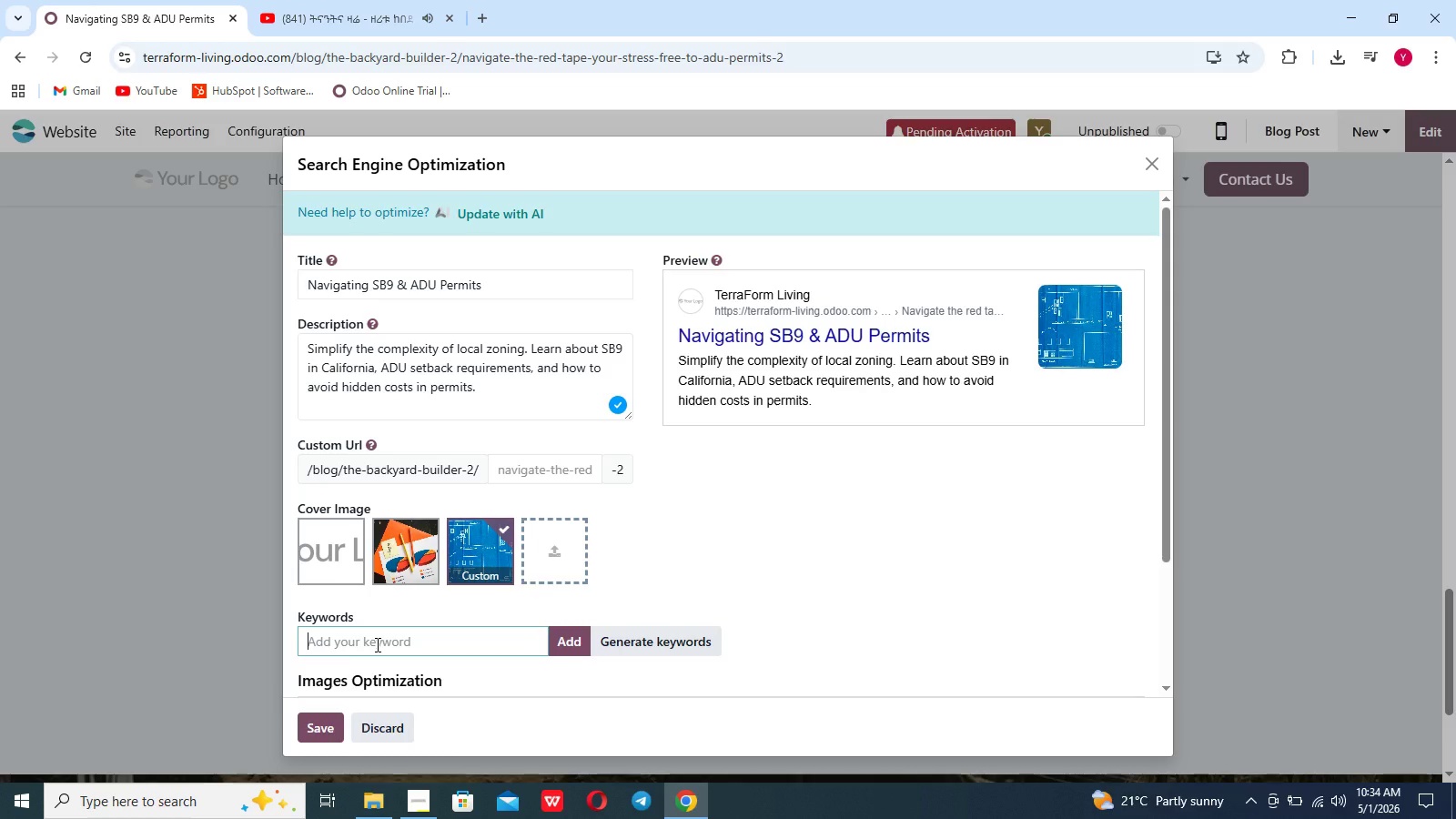 
hold_key(key=ShiftLeft, duration=0.83)
 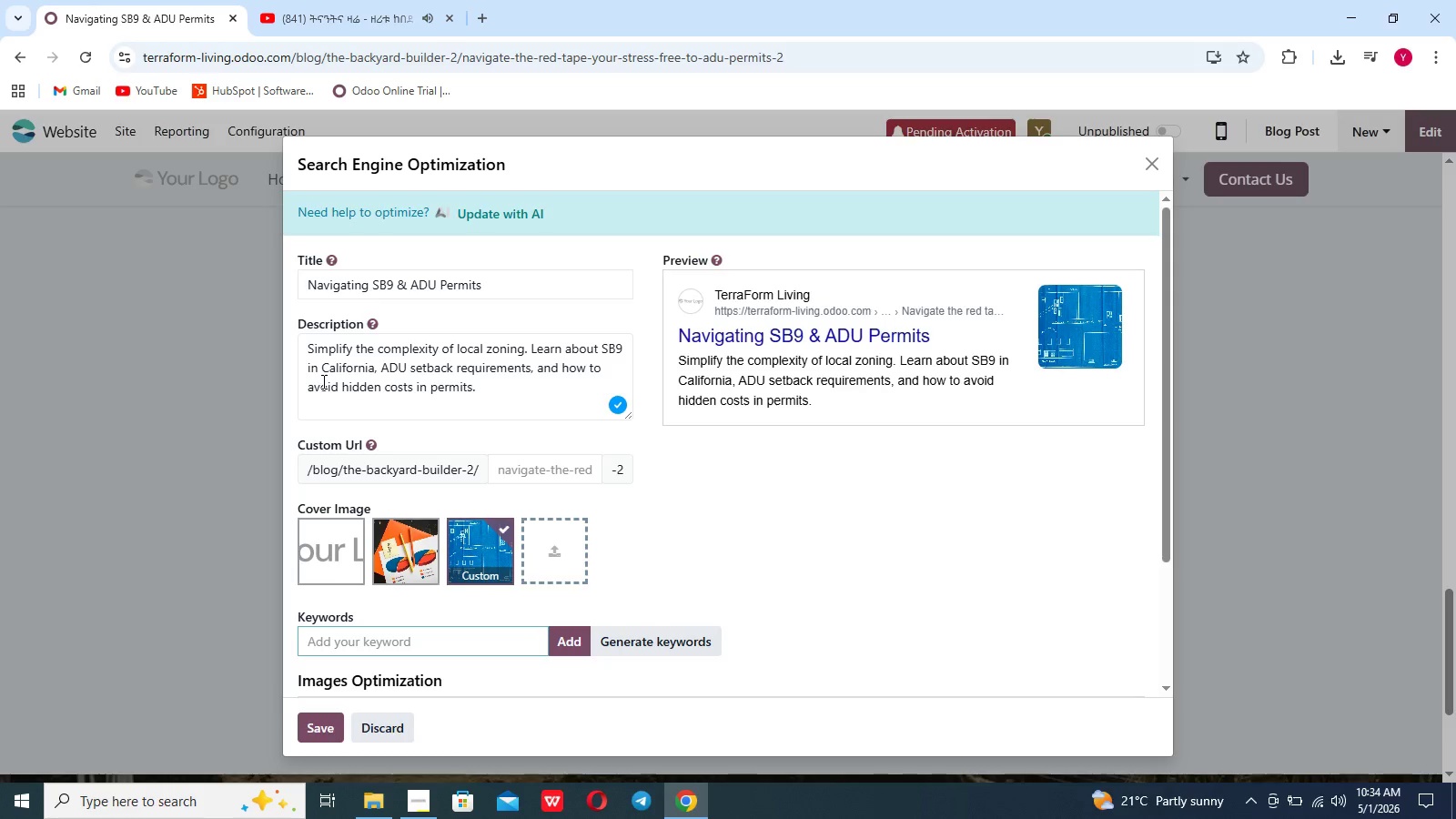 
left_click([322, 372])
 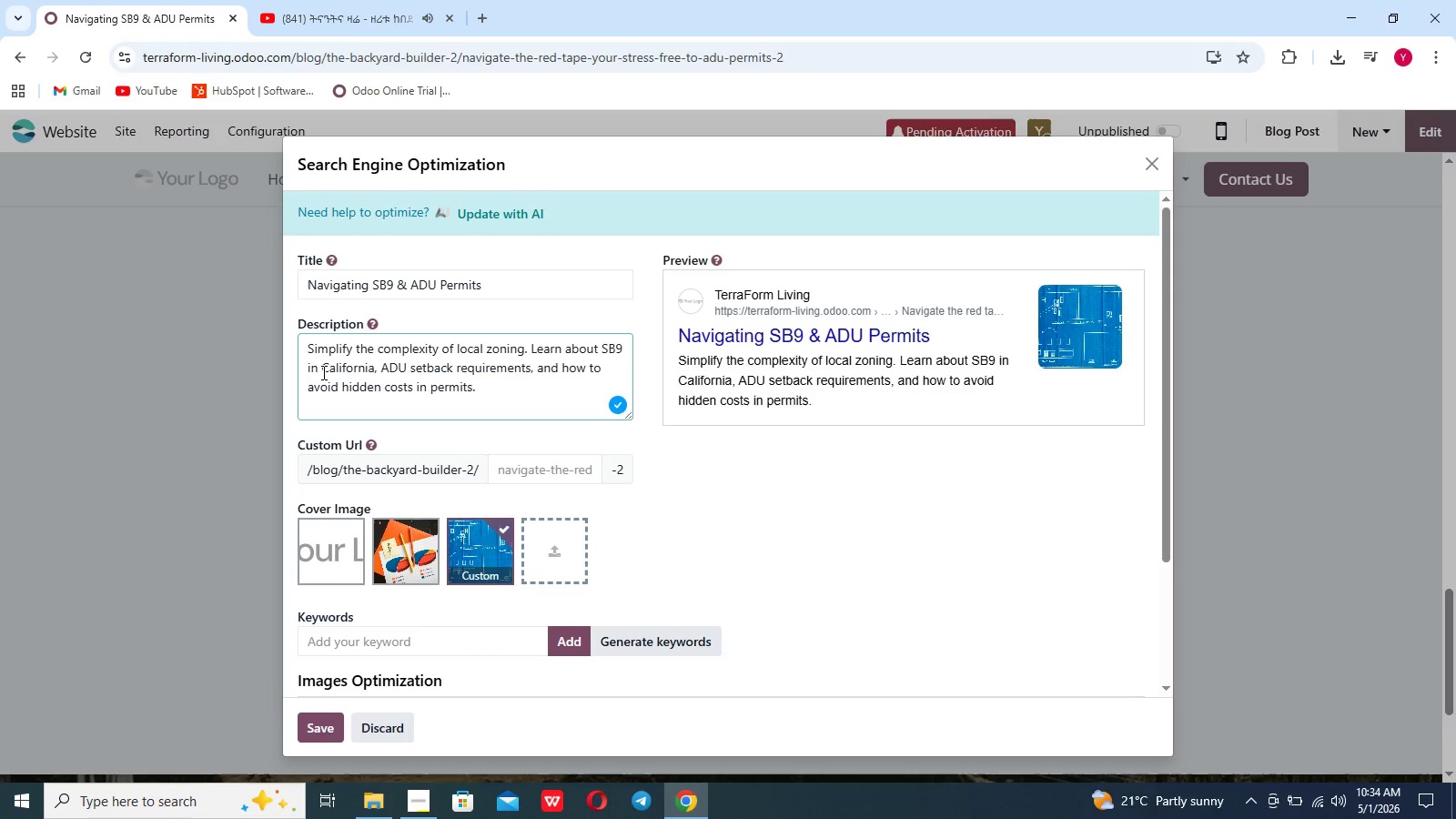 
key(Backspace)
 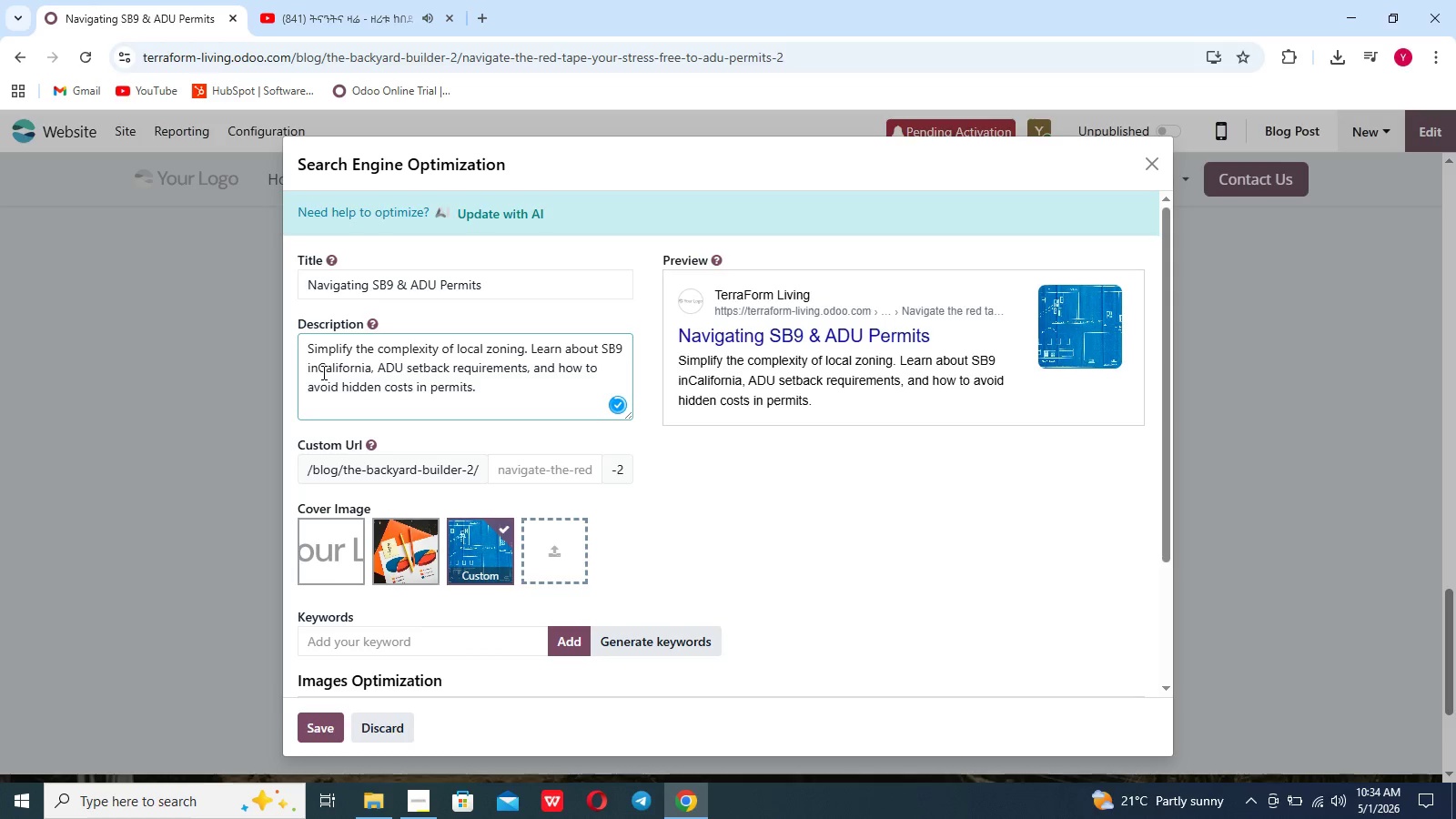 
key(Backspace)
 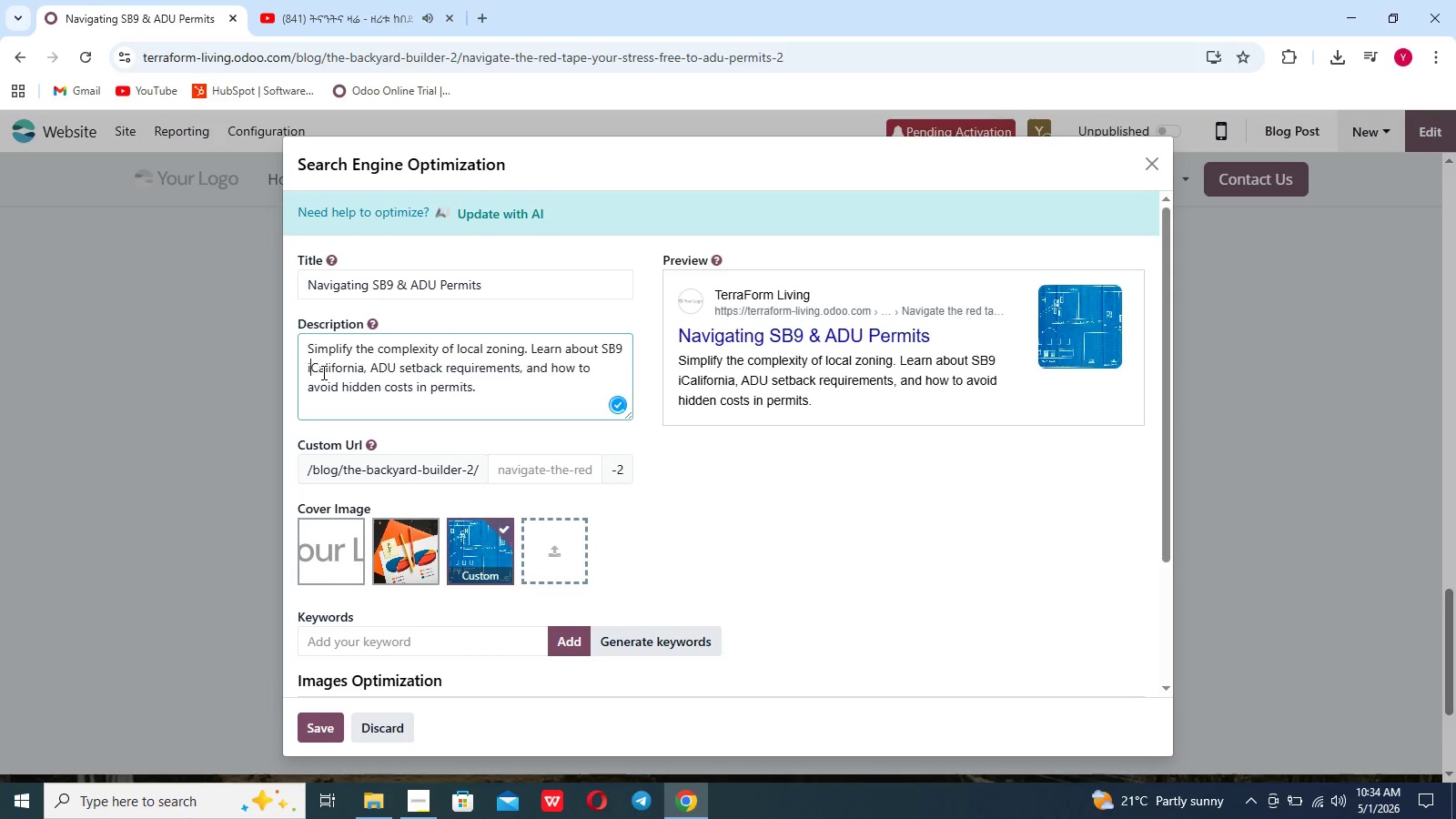 
key(Backspace)
 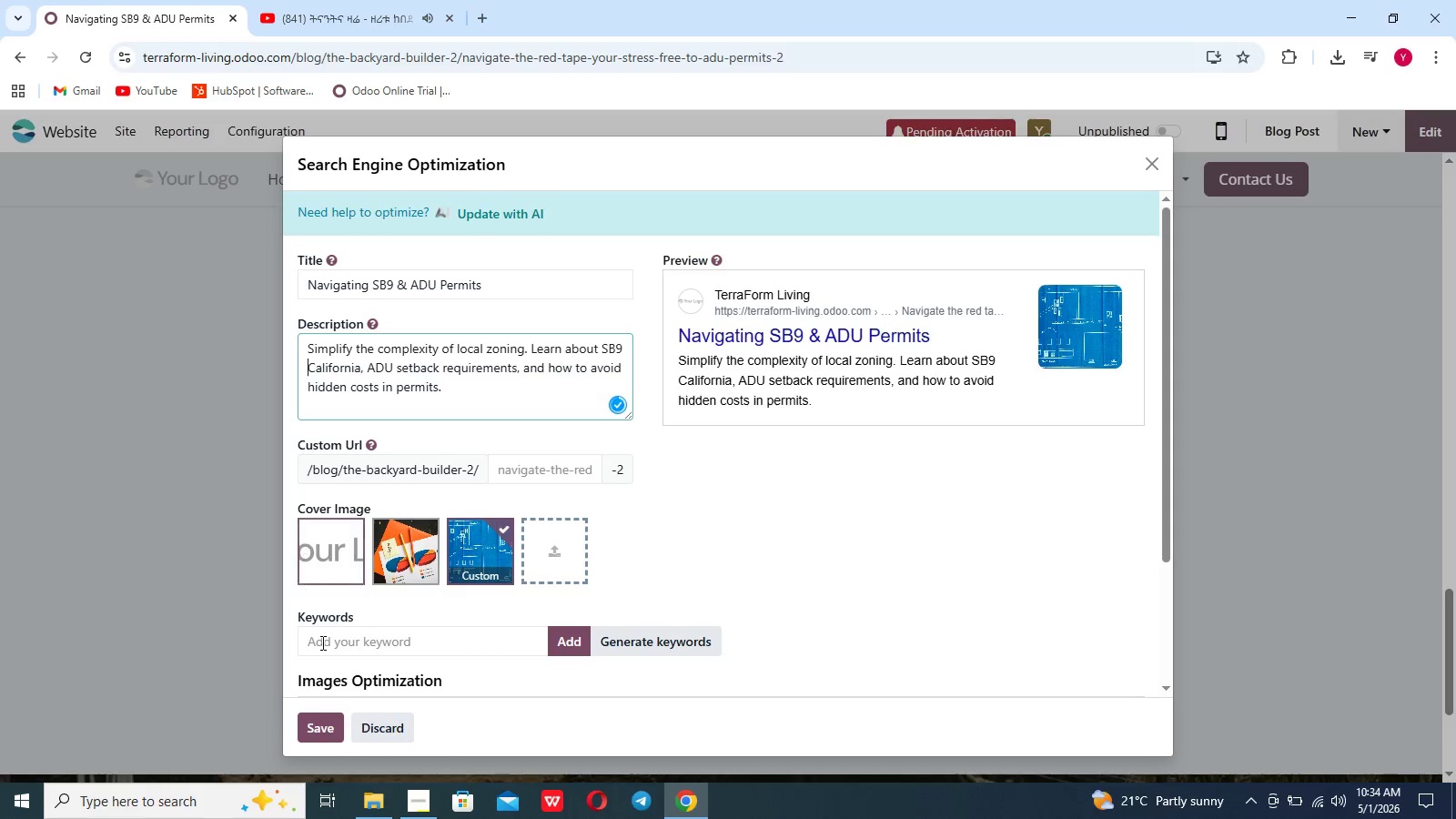 
left_click([323, 646])
 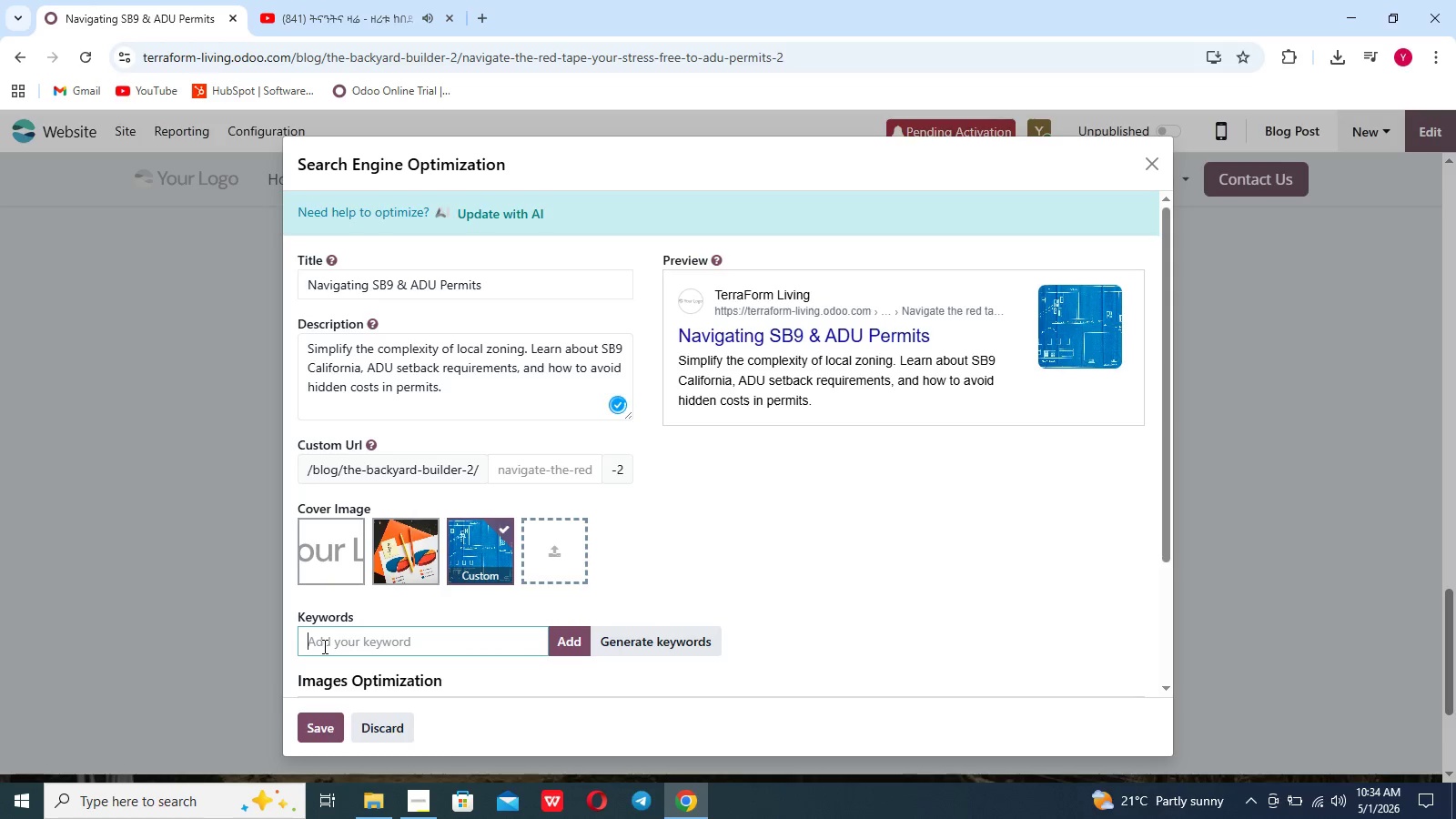 
type(SB9 California)
 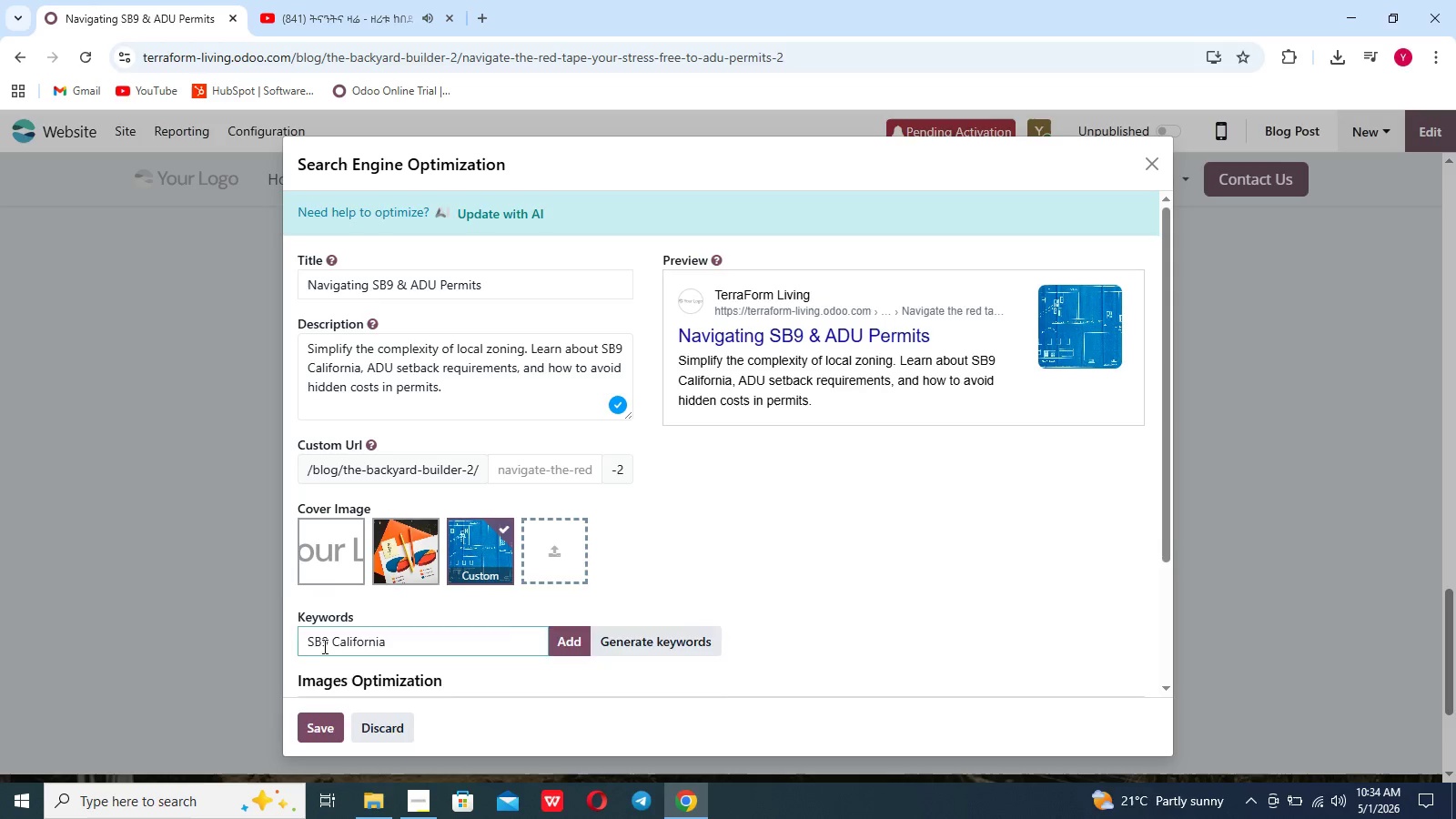 
 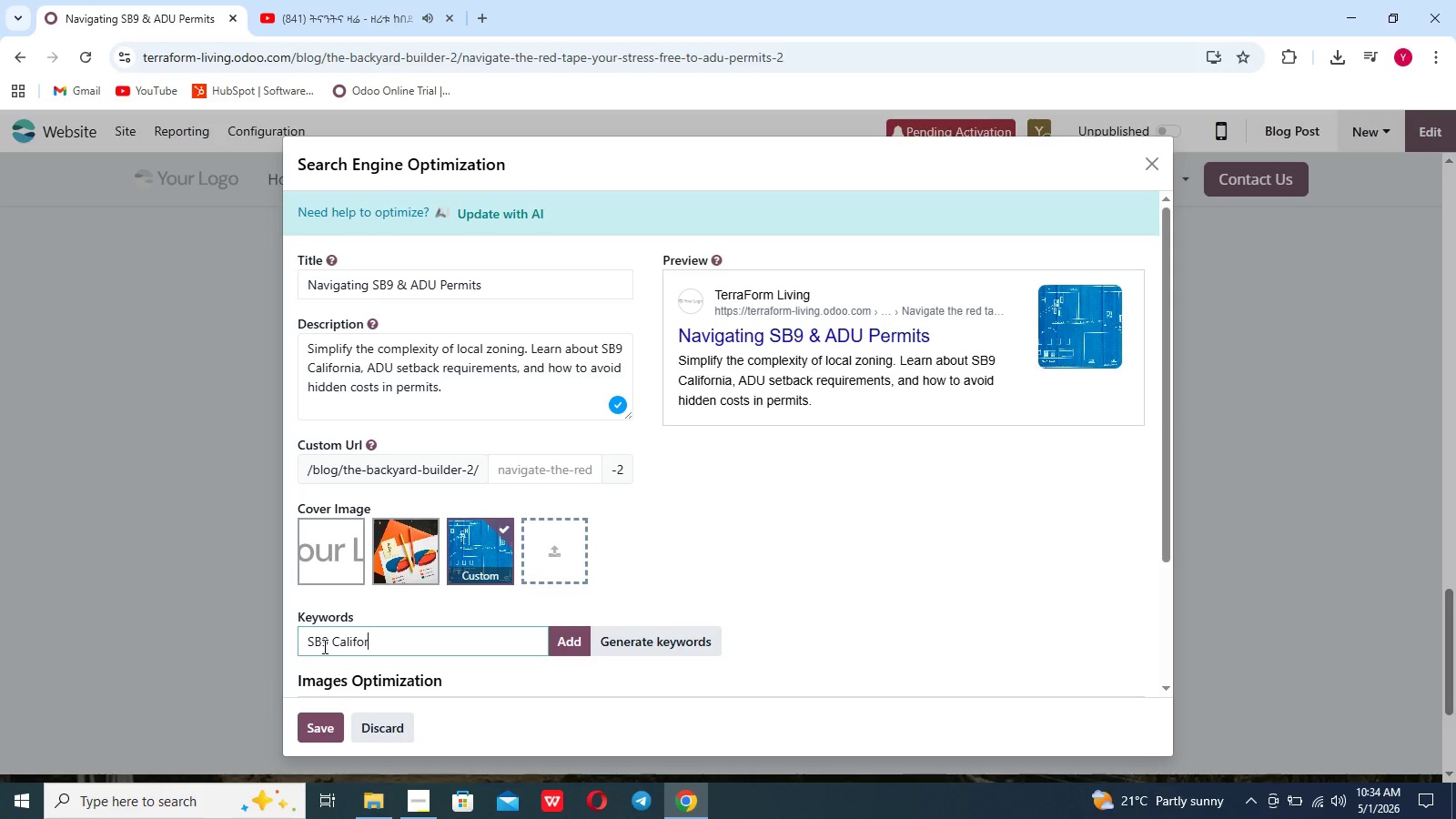 
key(Enter)
 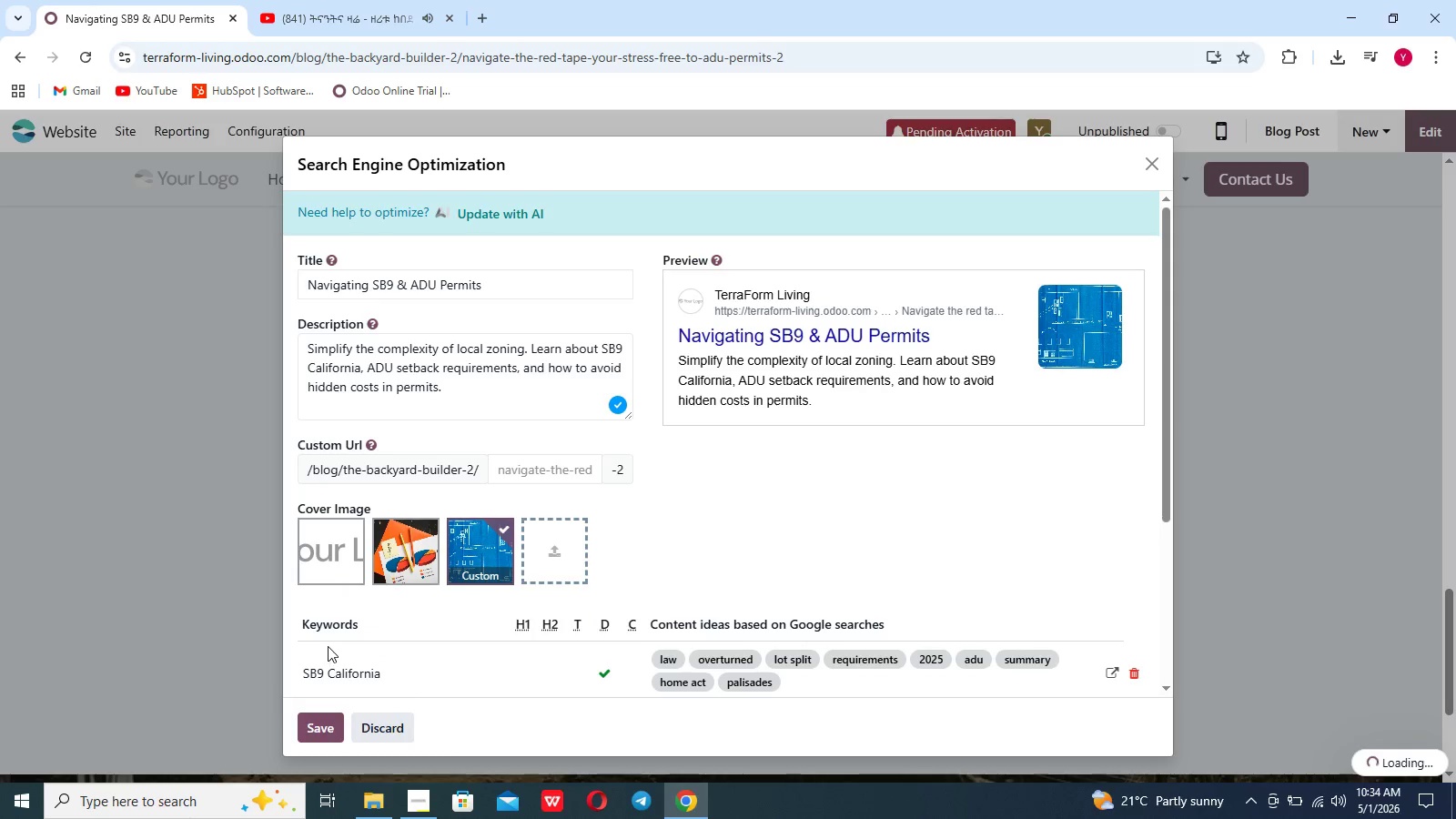 
scroll: coordinate [356, 648], scroll_direction: down, amount: 5.0
 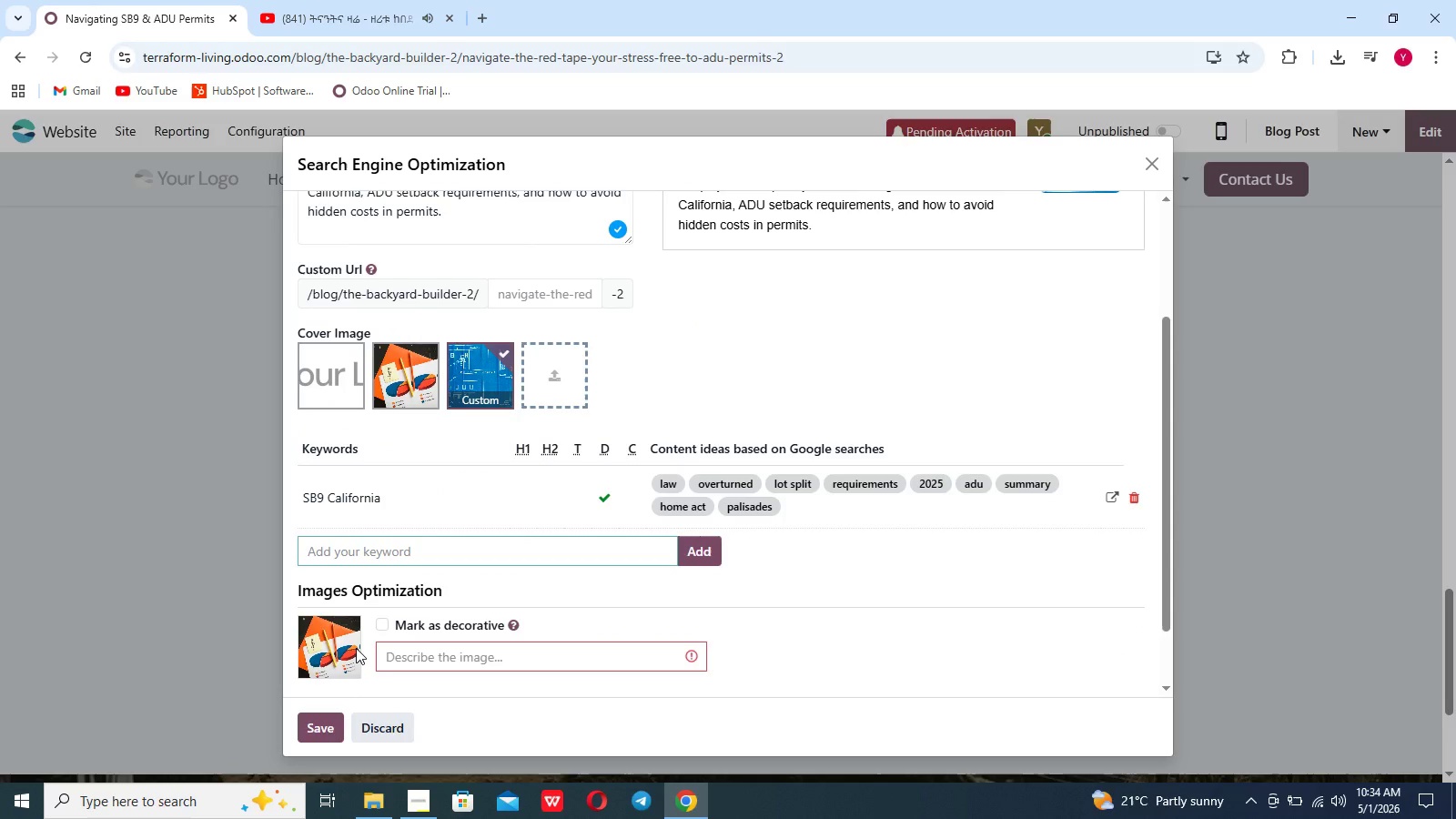 
type(Zoning Laws)
 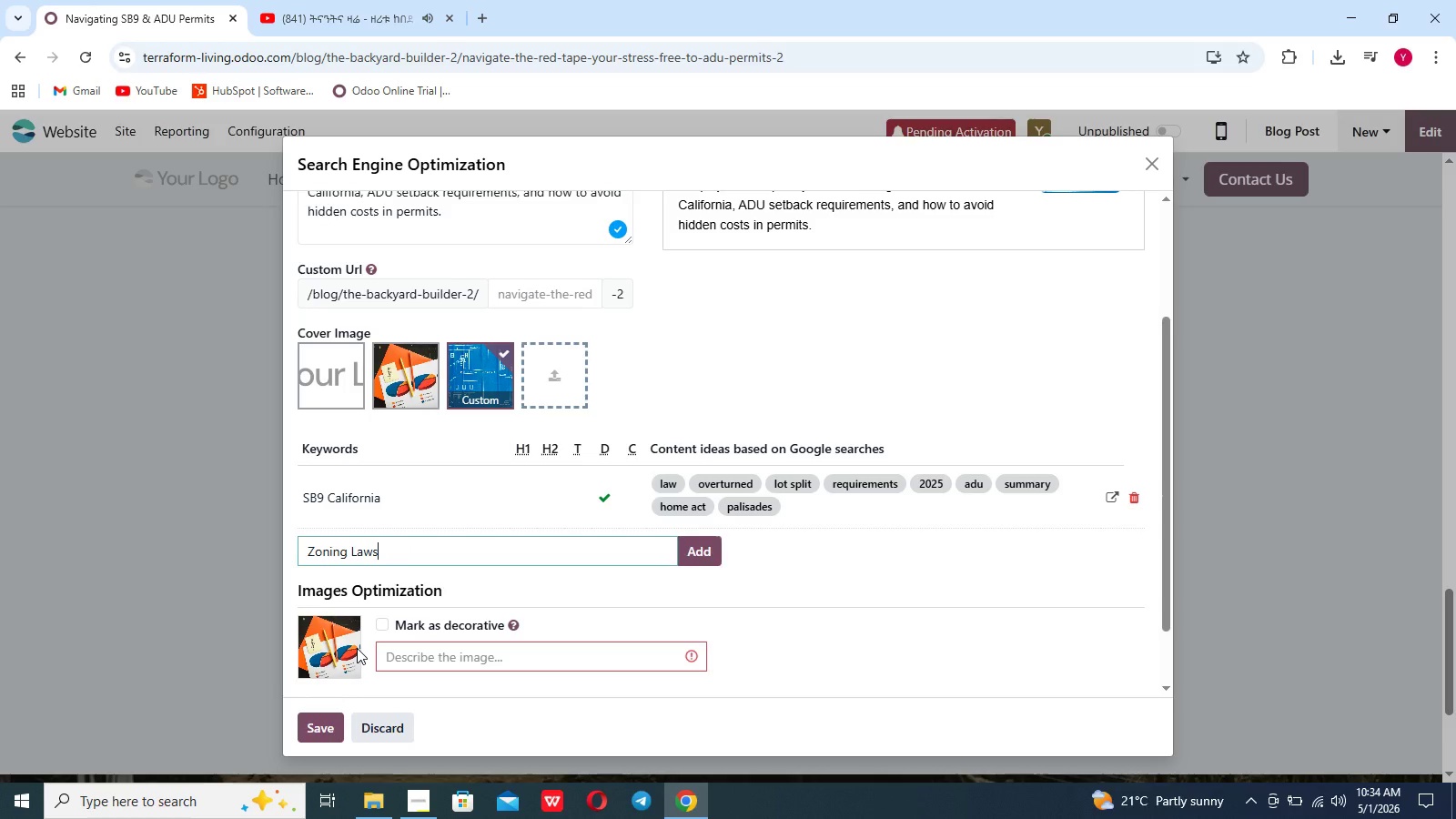 
key(Enter)
 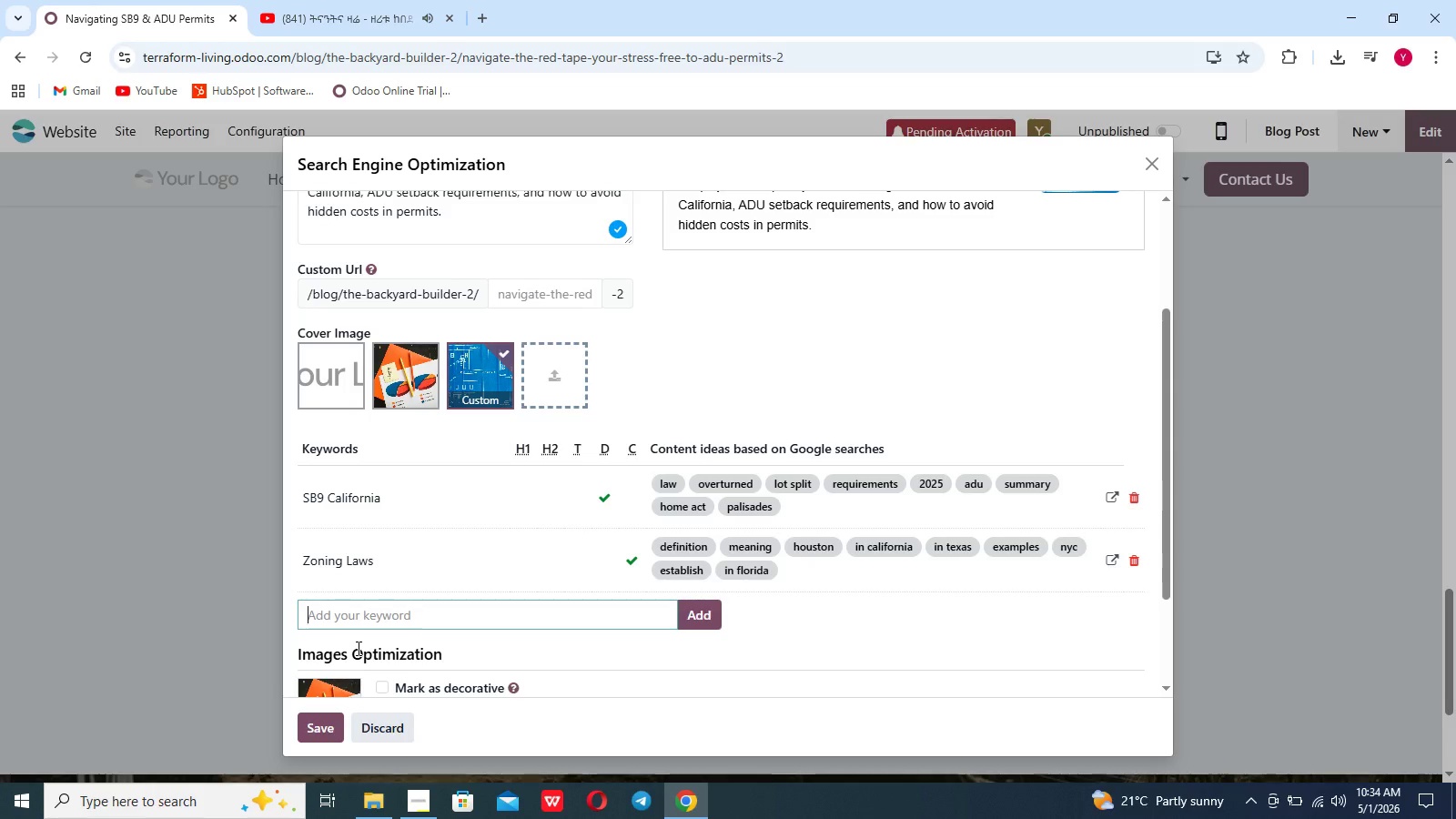 
type(Jubior ADU)
 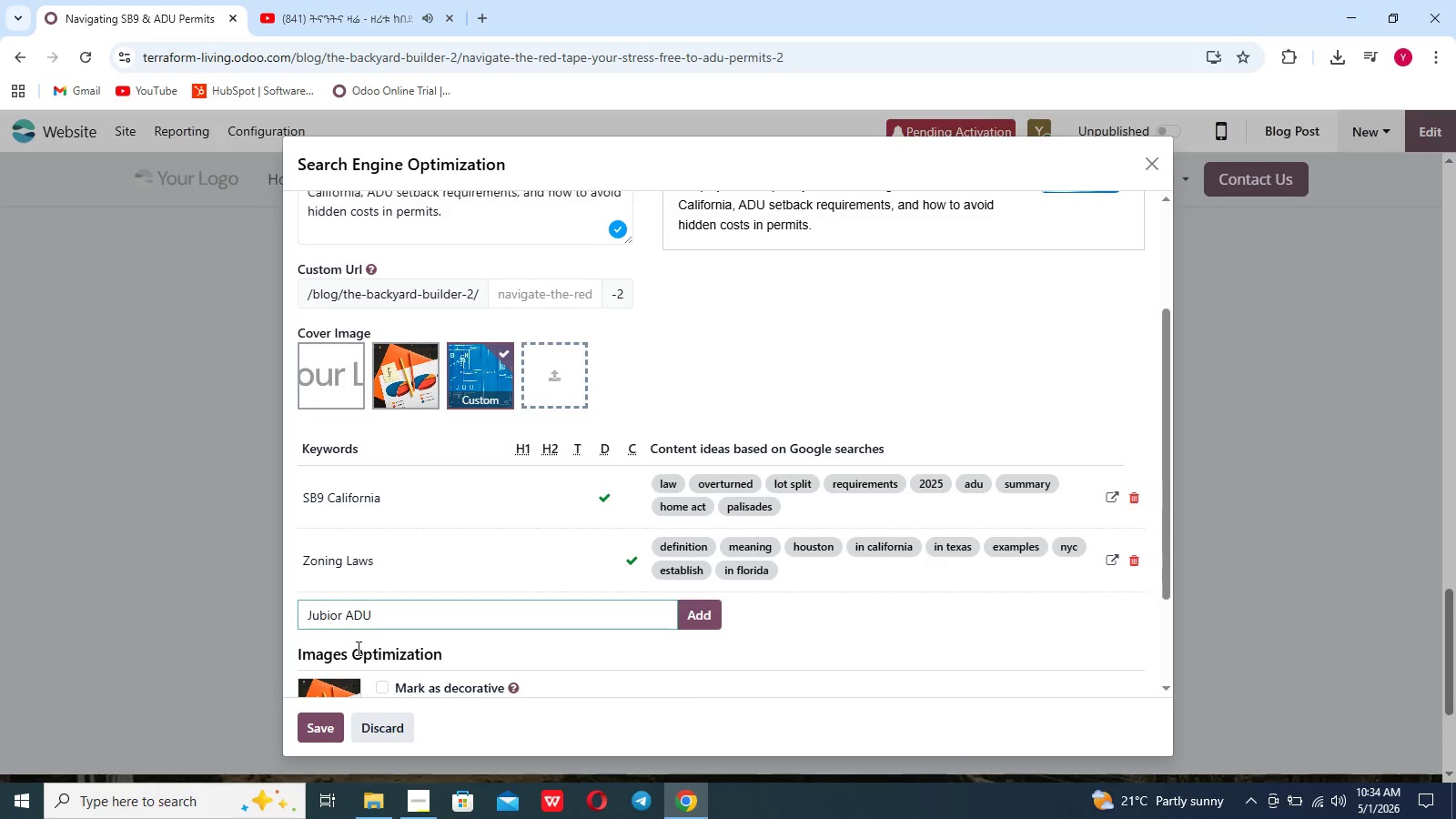 
hold_key(key=ArrowLeft, duration=0.64)
 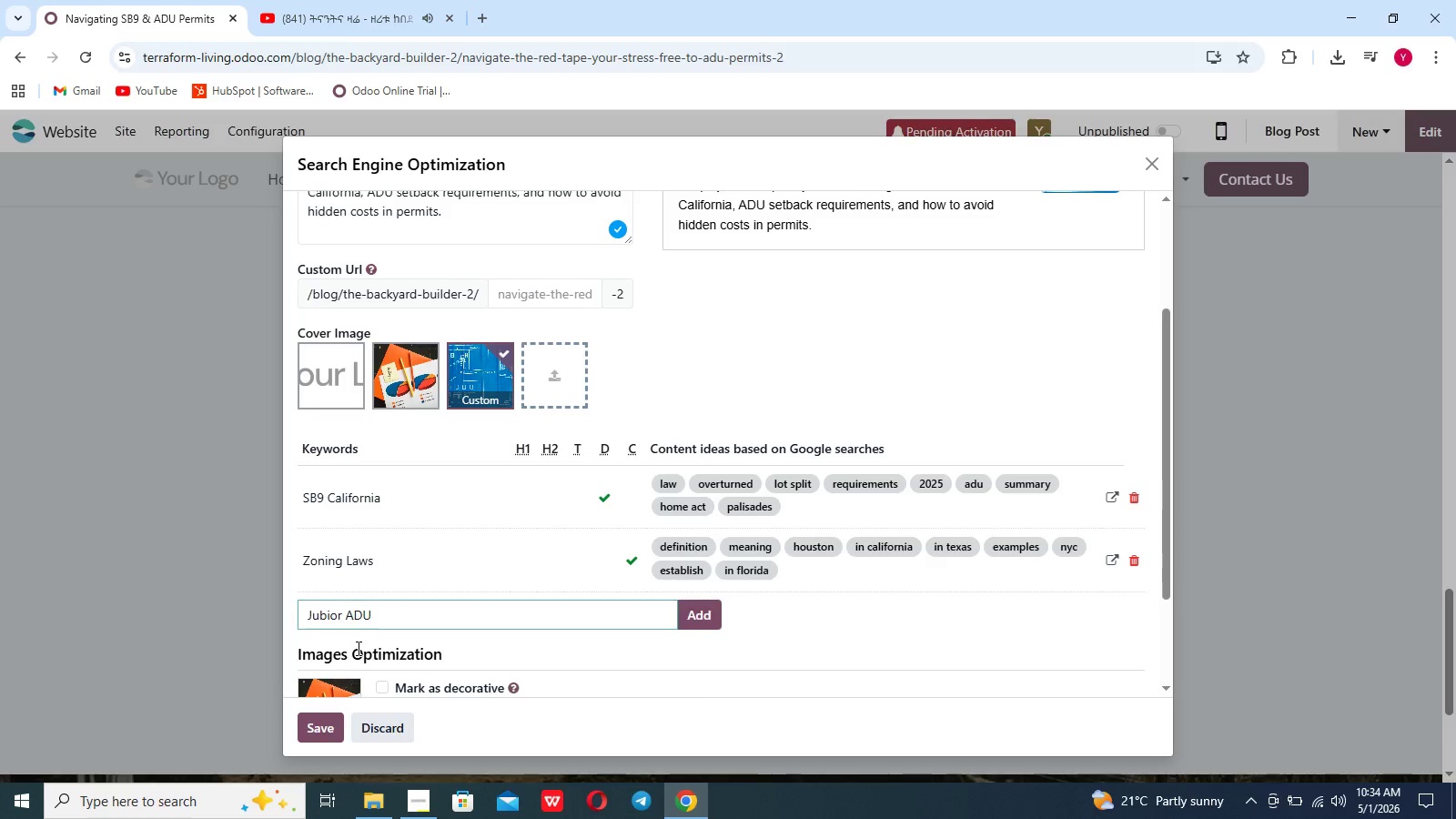 
key(ArrowLeft)
 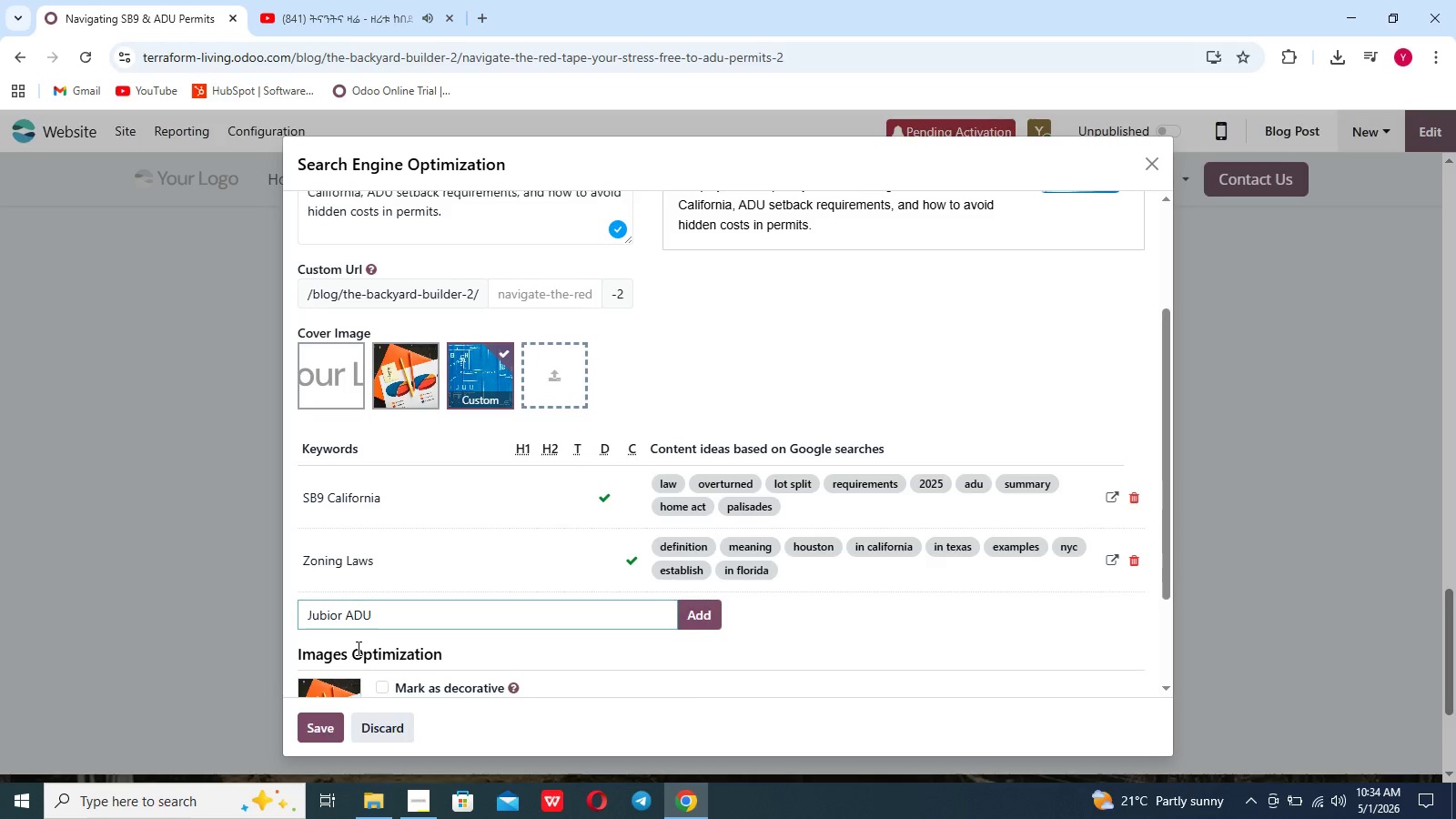 
key(Backspace)
 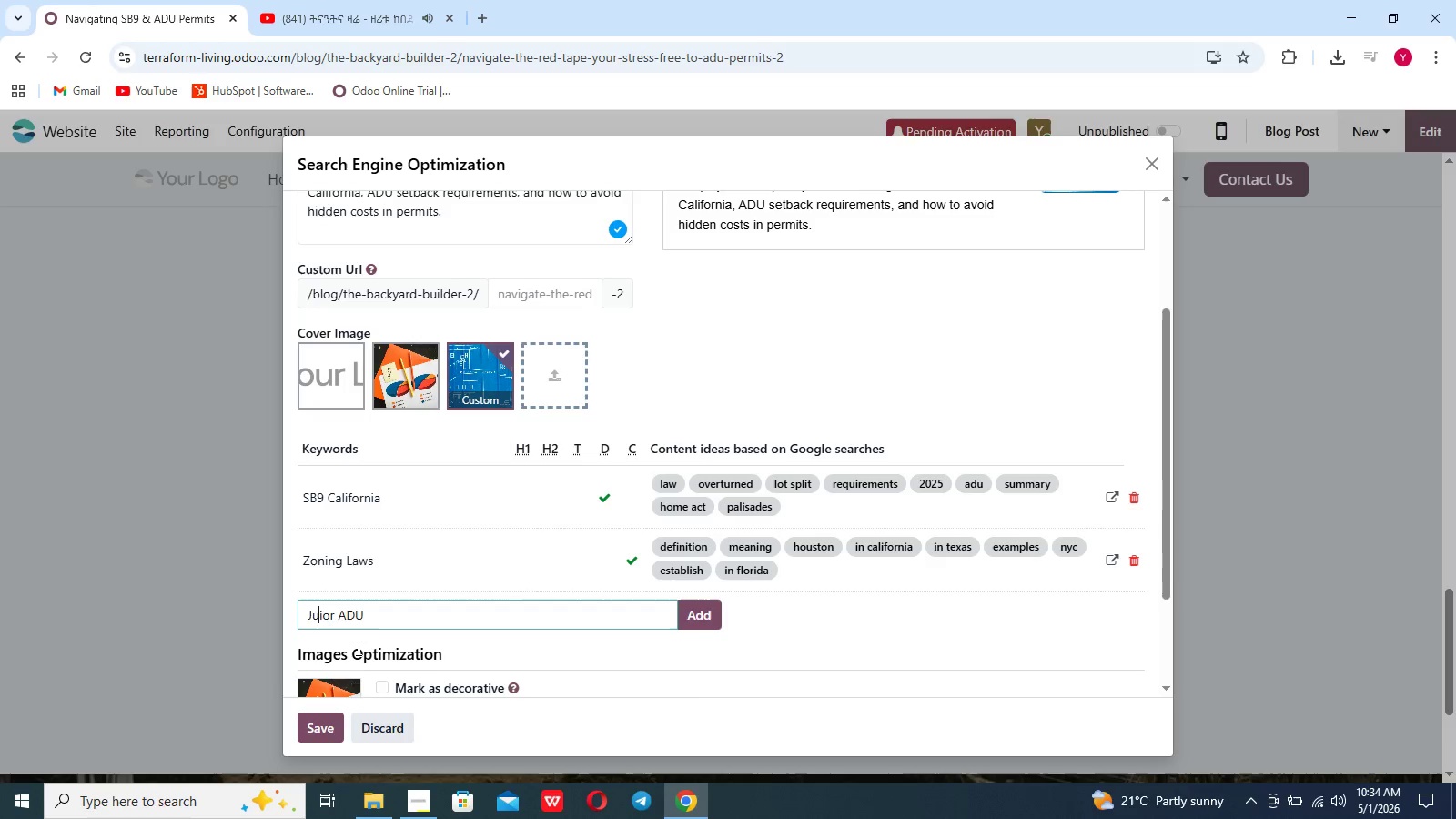 
key(N)
 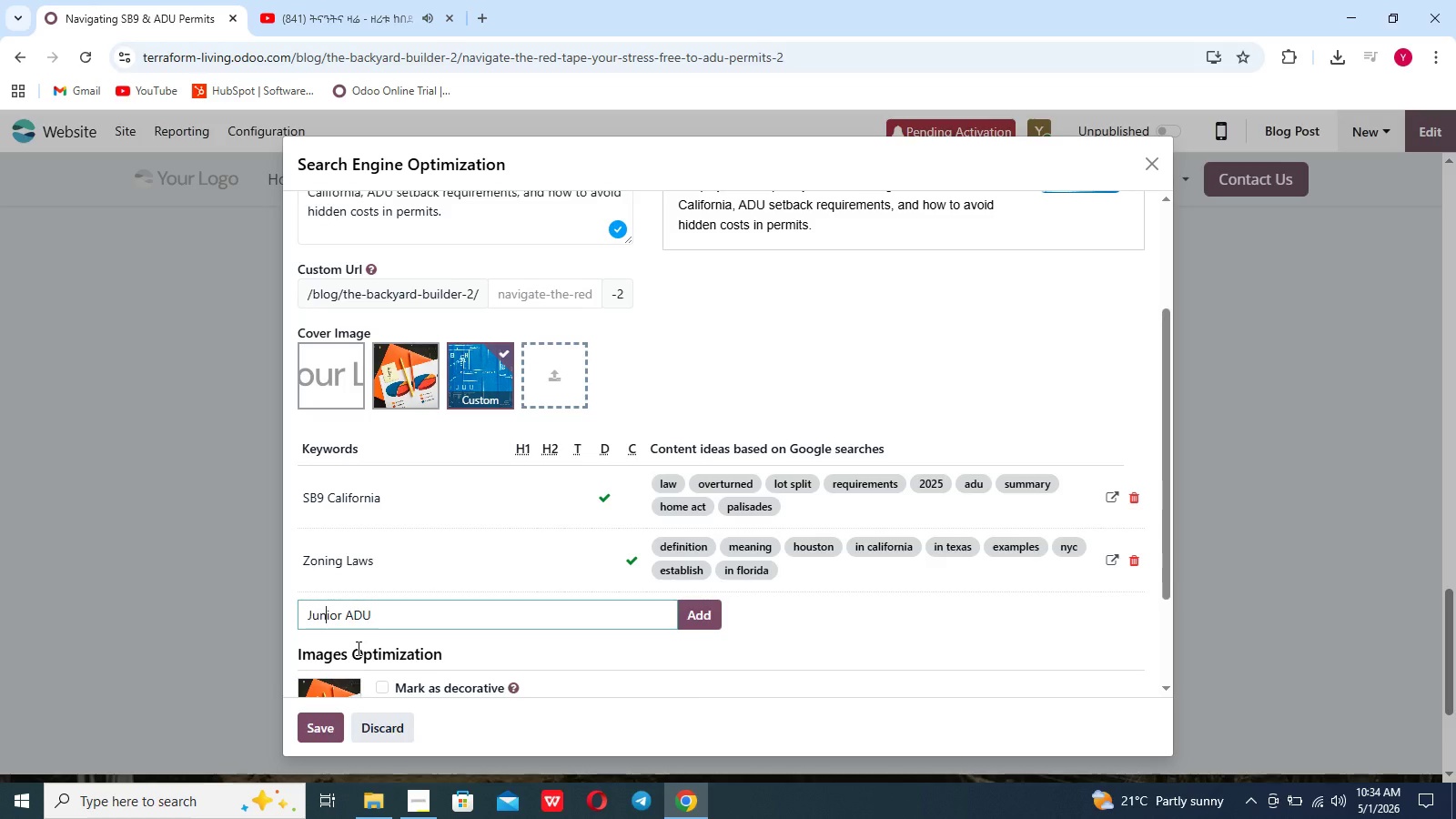 
key(Enter)
 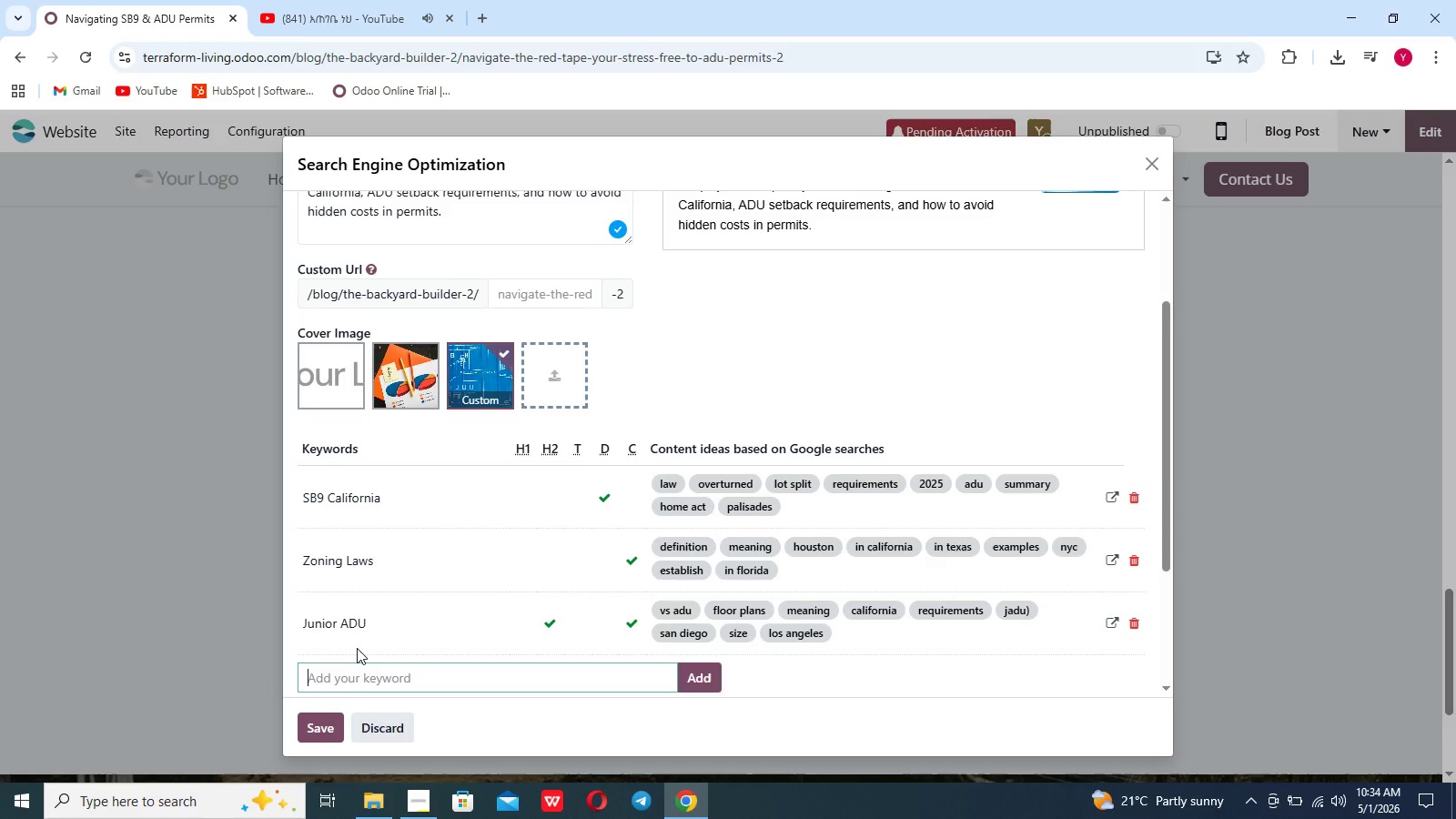 
wait(5.03)
 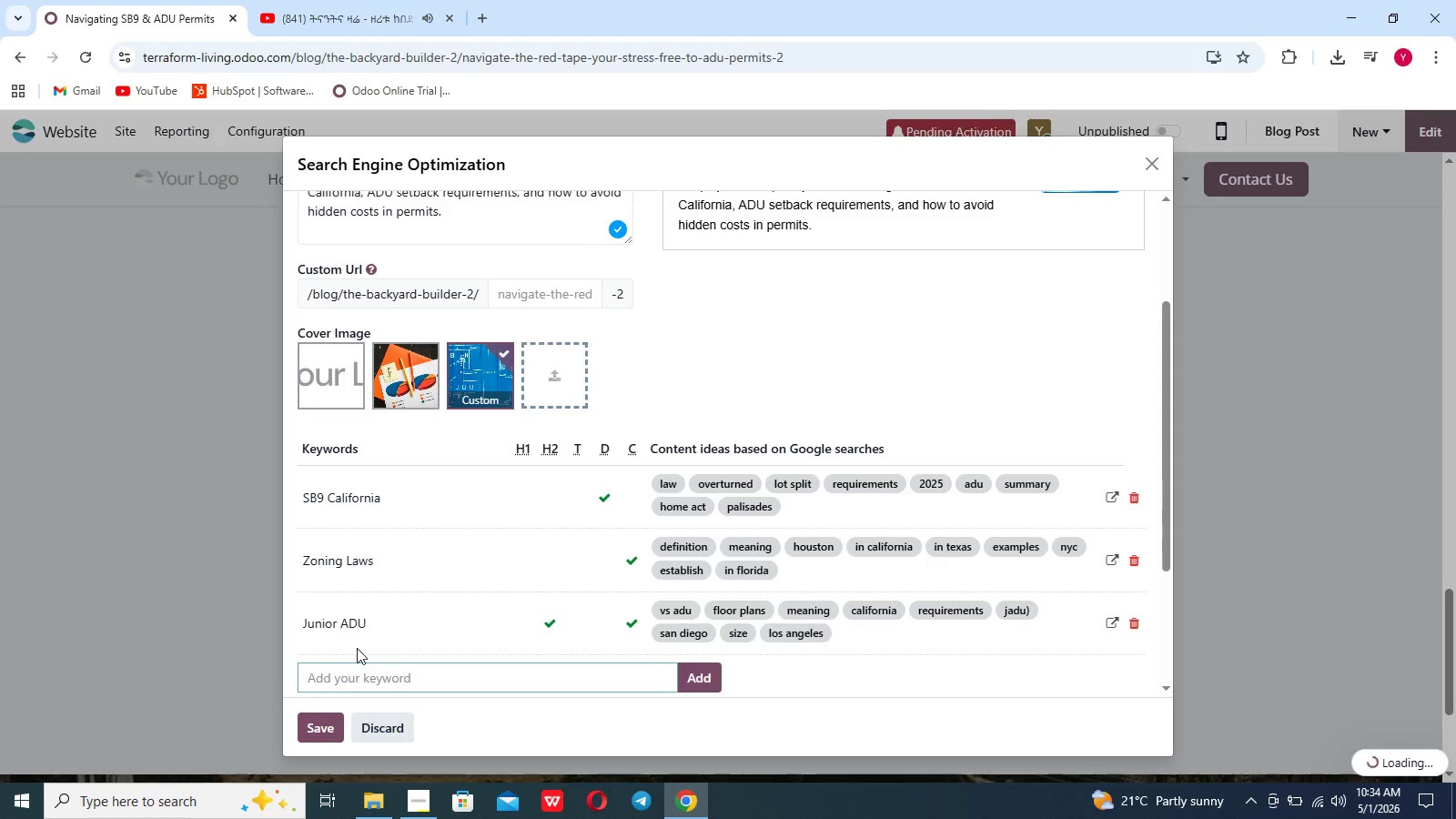 
left_click([306, 728])
 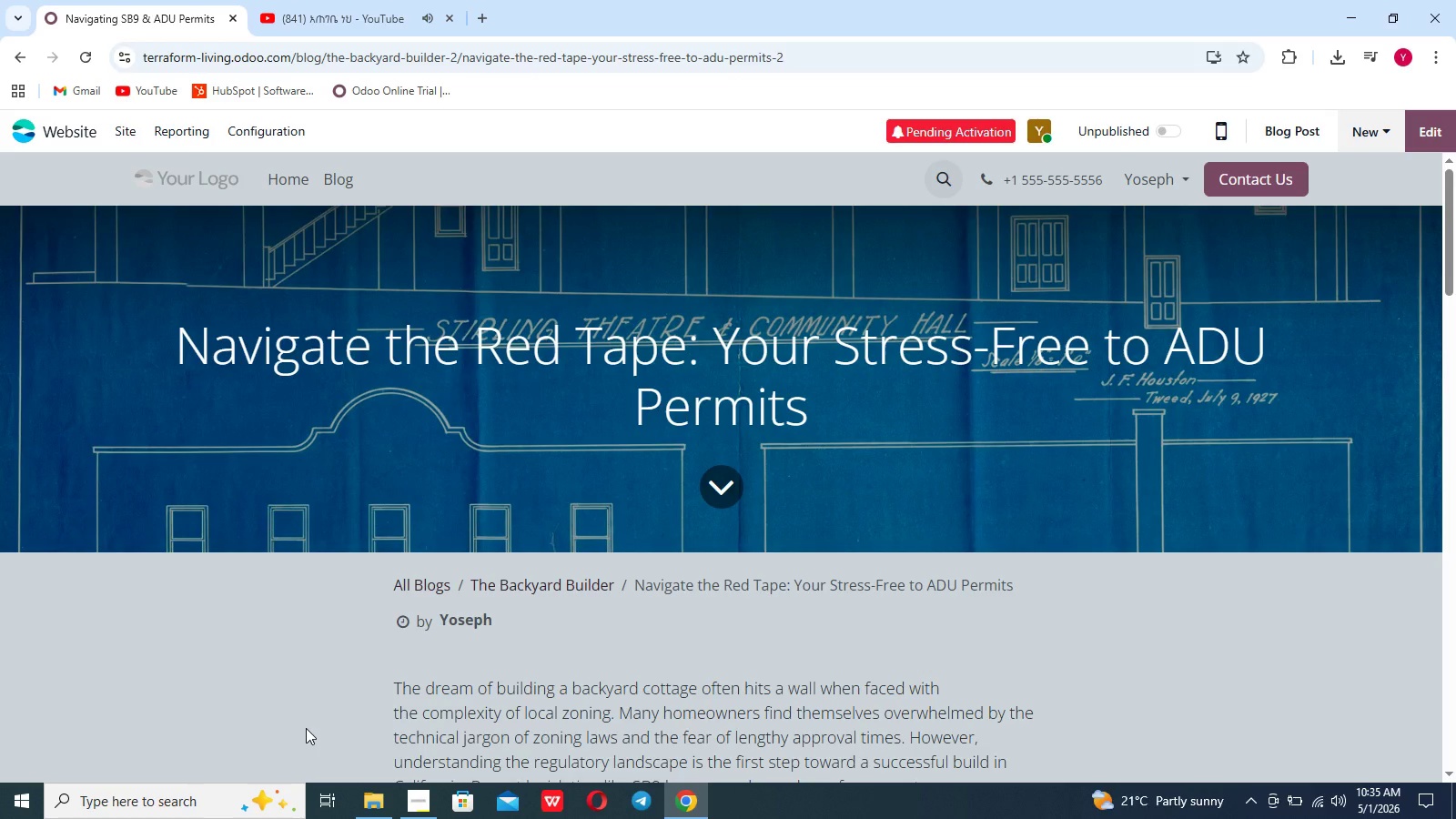 
wait(23.8)
 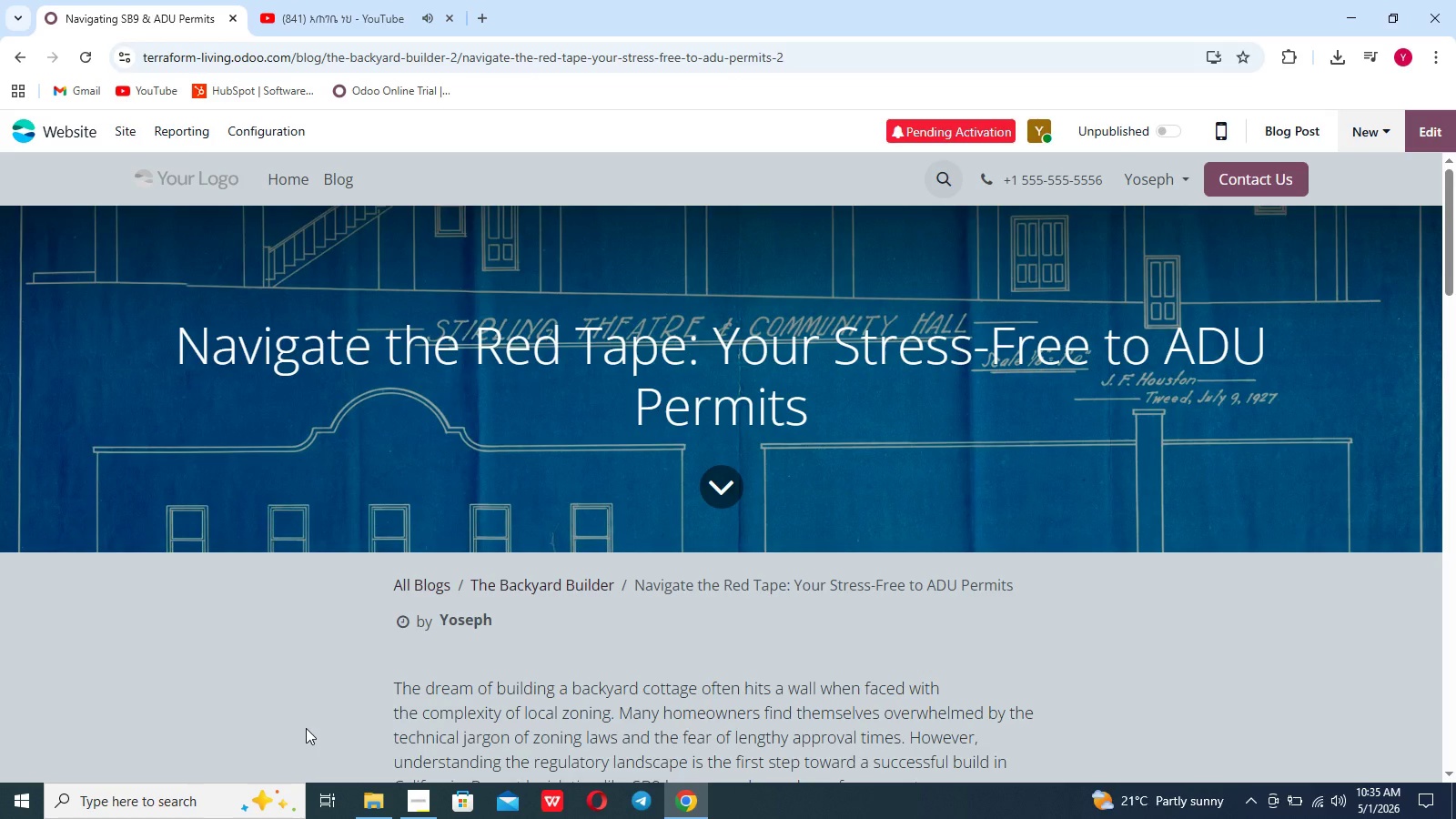 
scroll: coordinate [547, 684], scroll_direction: down, amount: 3.0
 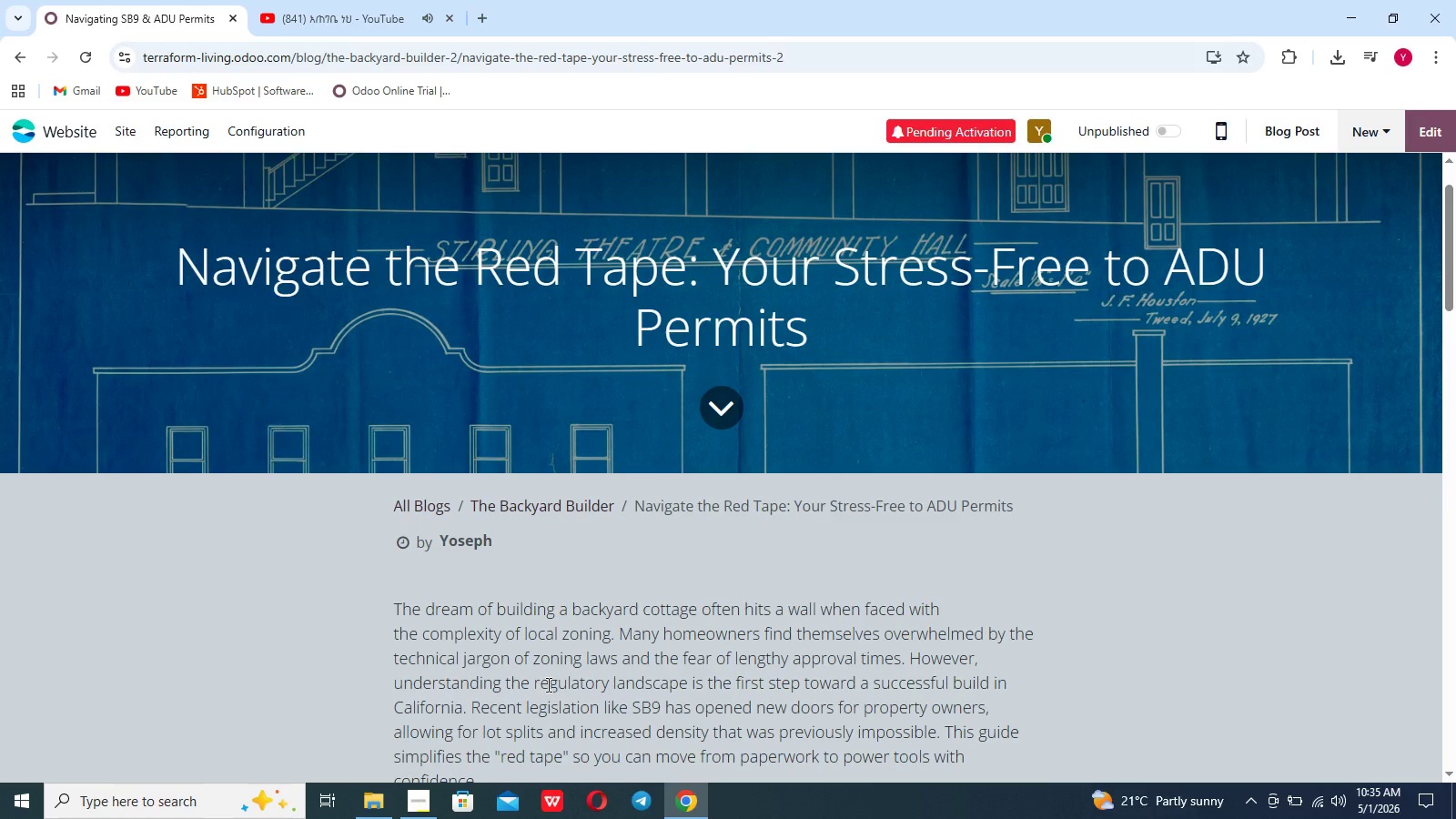 
scroll: coordinate [547, 684], scroll_direction: none, amount: 0.0
 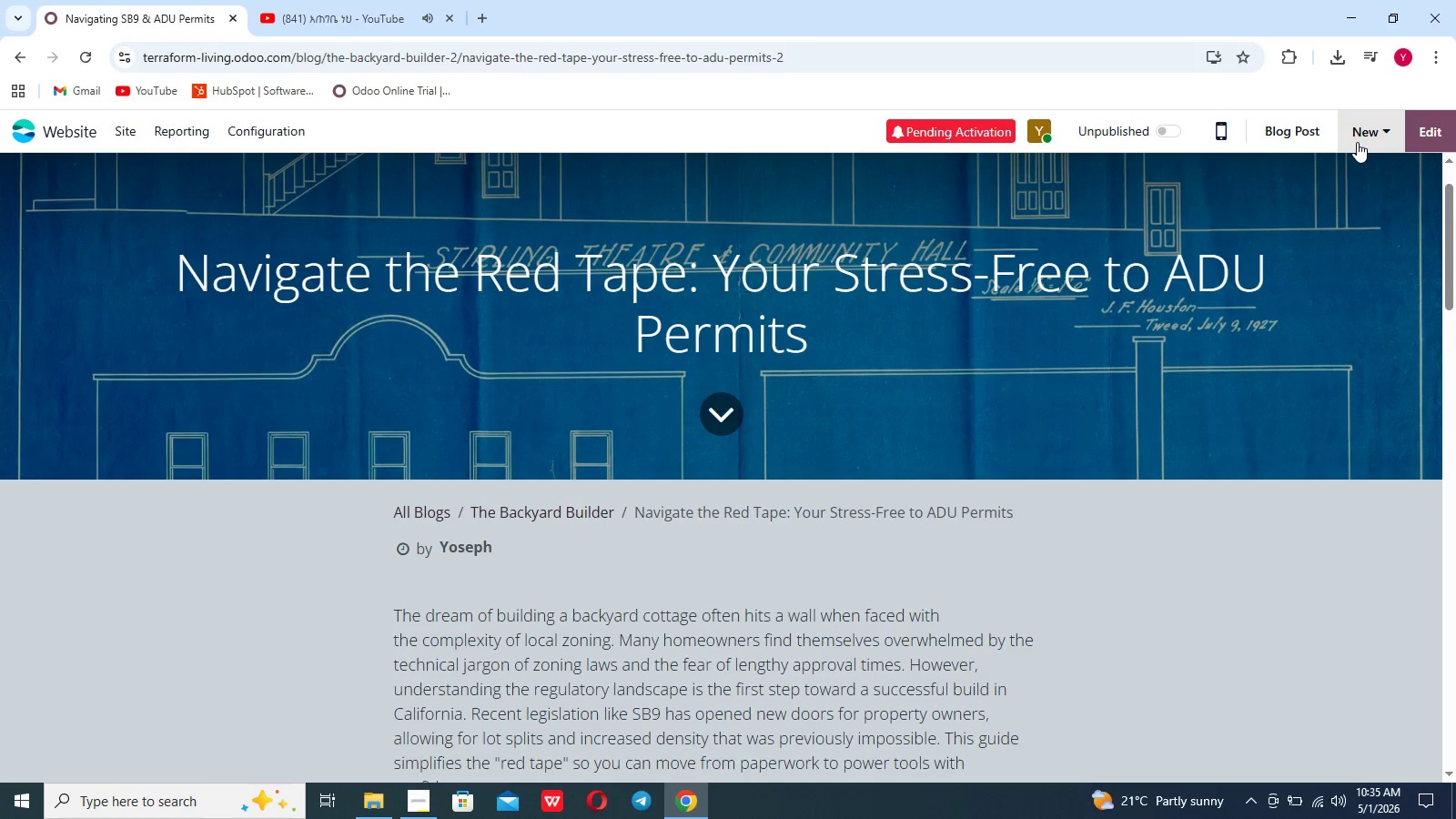 
left_click([1357, 142])
 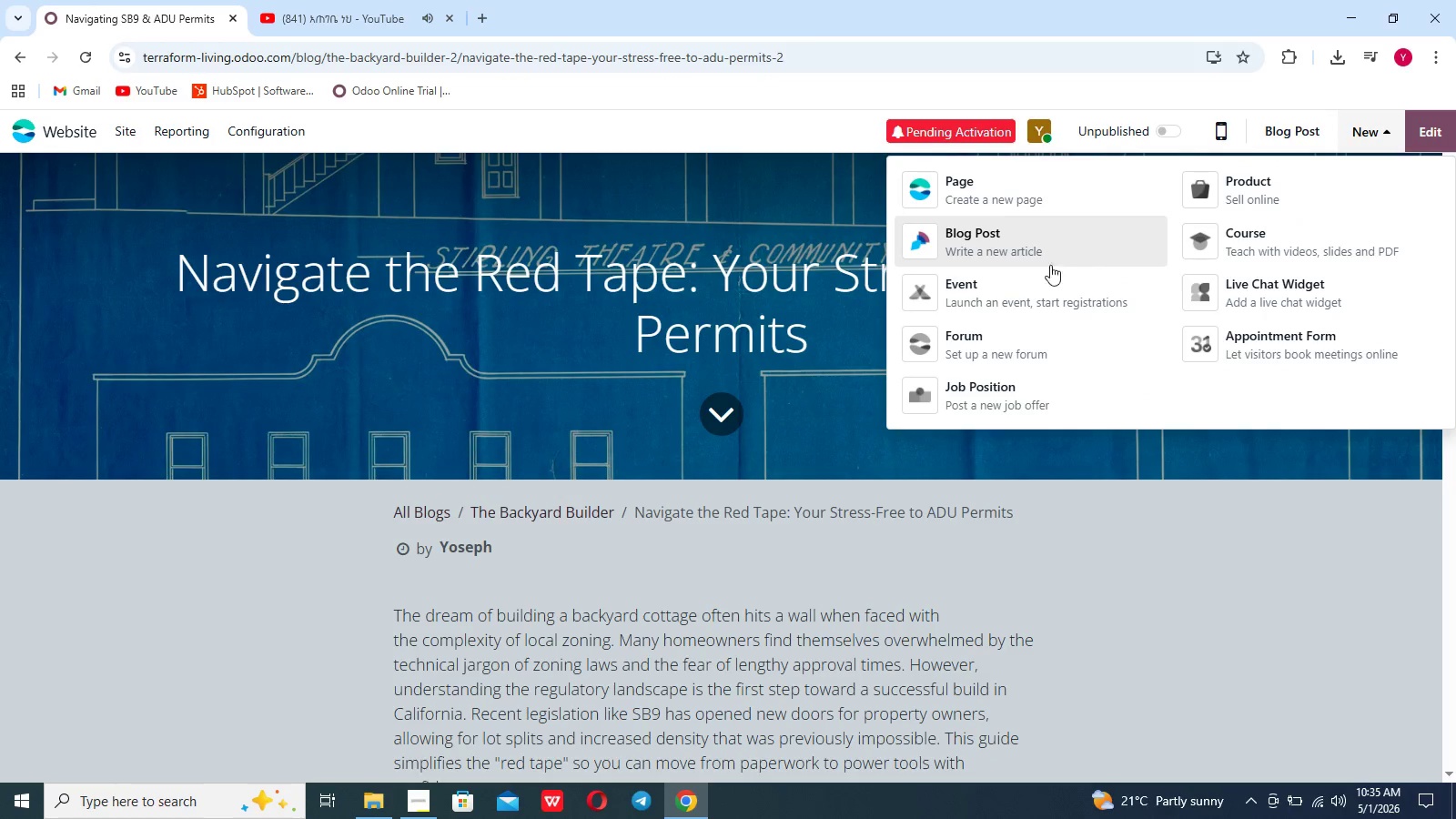 
left_click([816, 315])
 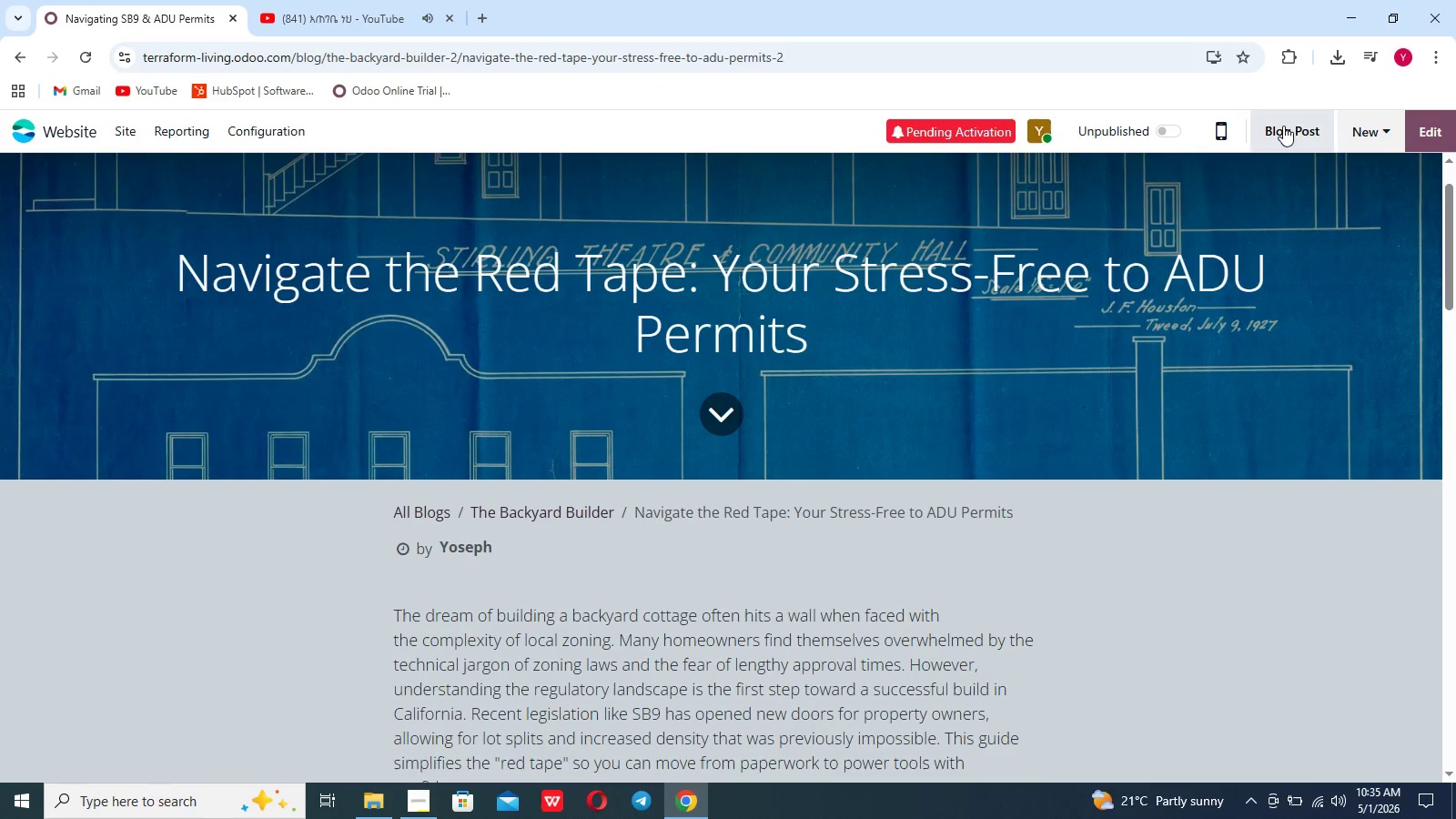 
left_click([1283, 126])
 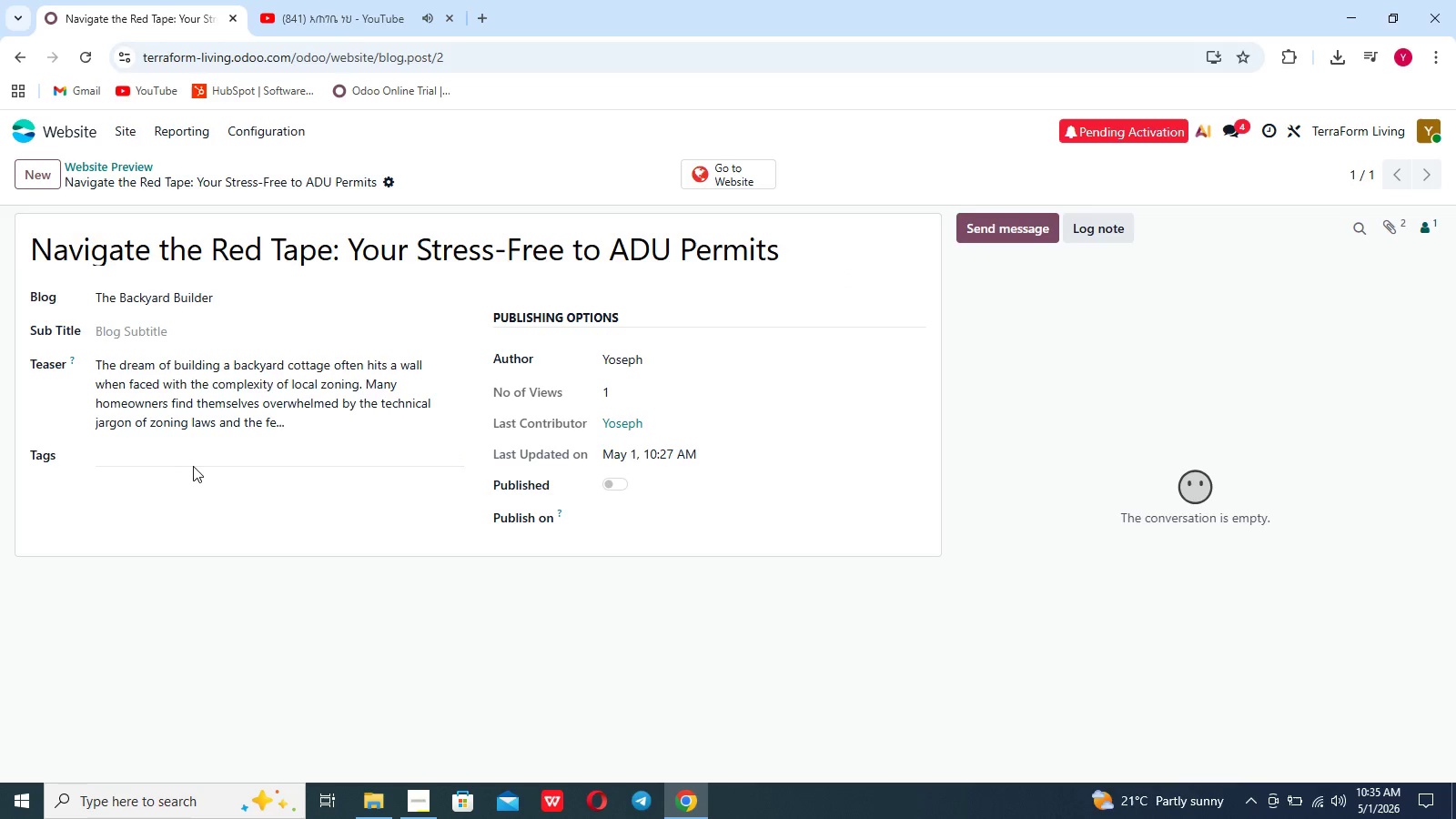 
left_click([182, 457])
 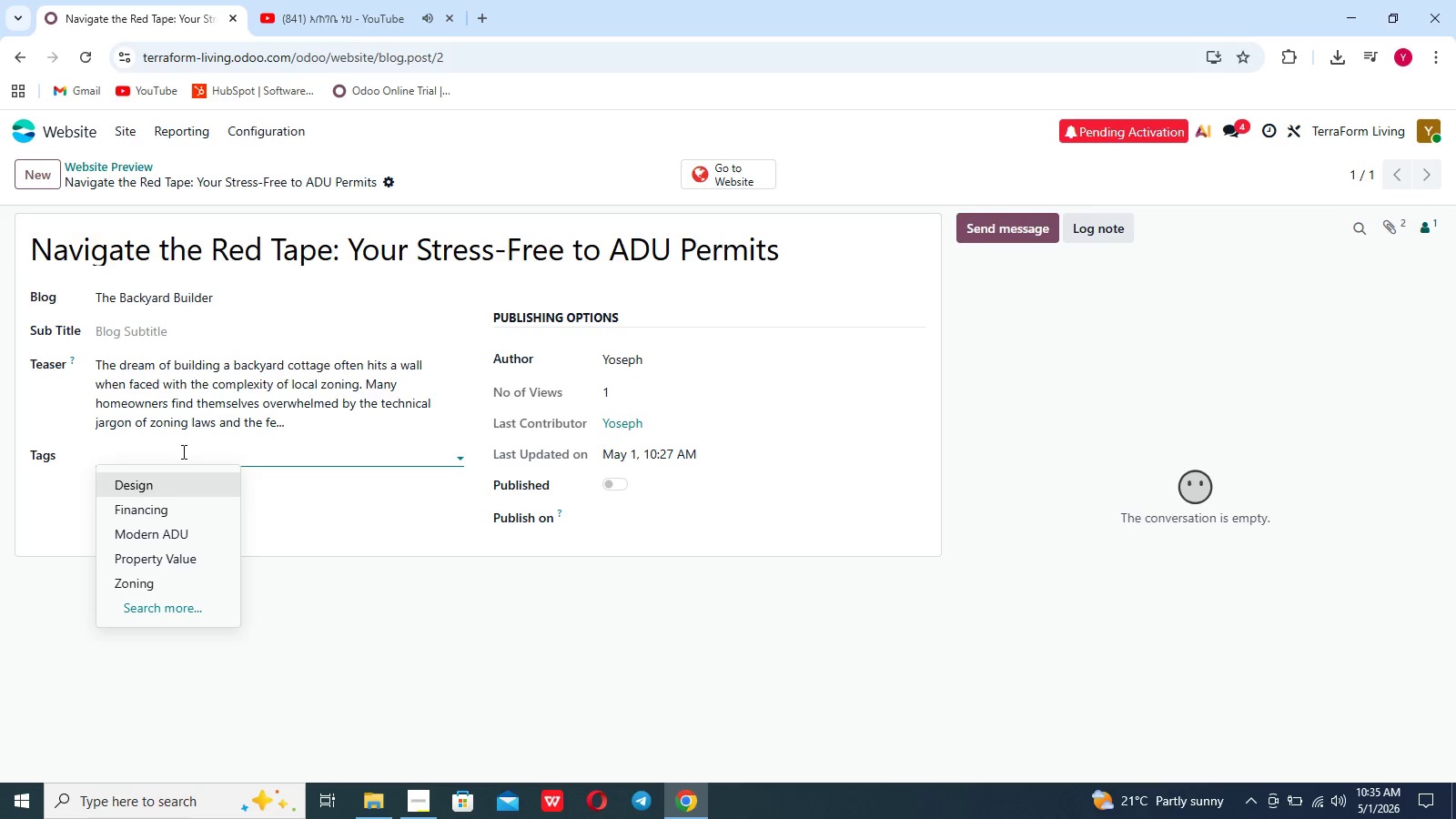 
left_click([138, 579])
 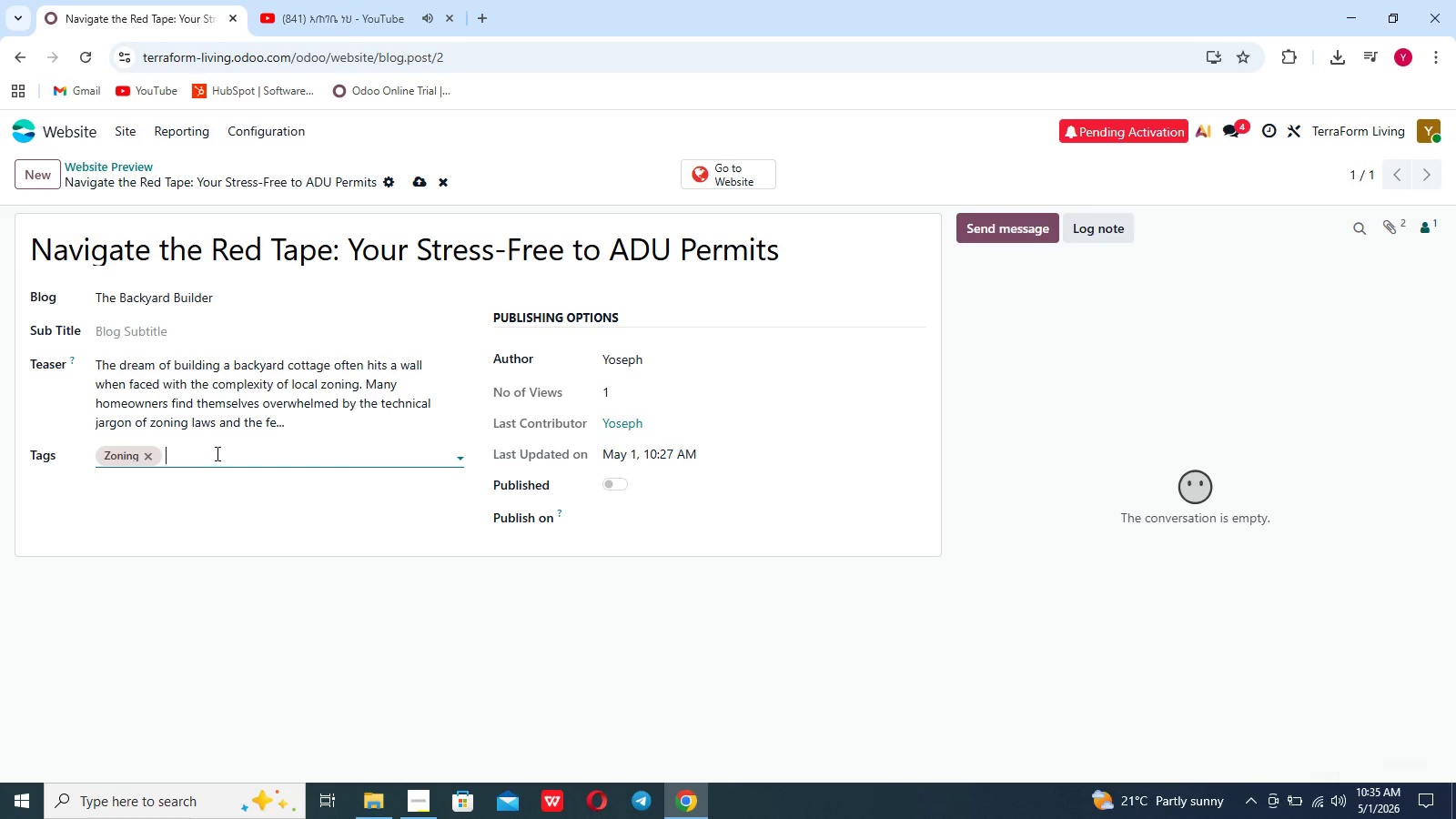 
left_click([216, 453])
 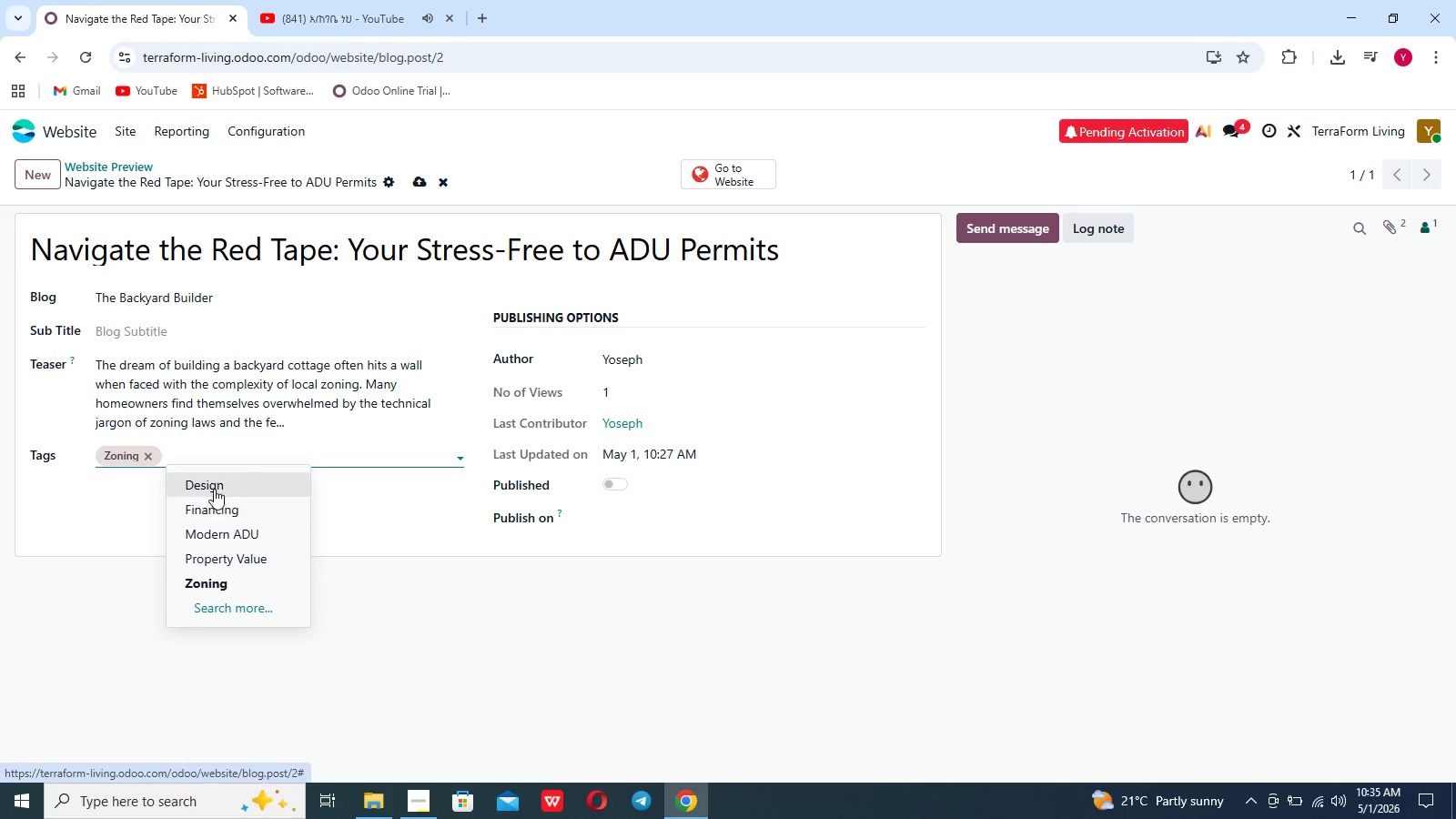 
left_click([214, 489])
 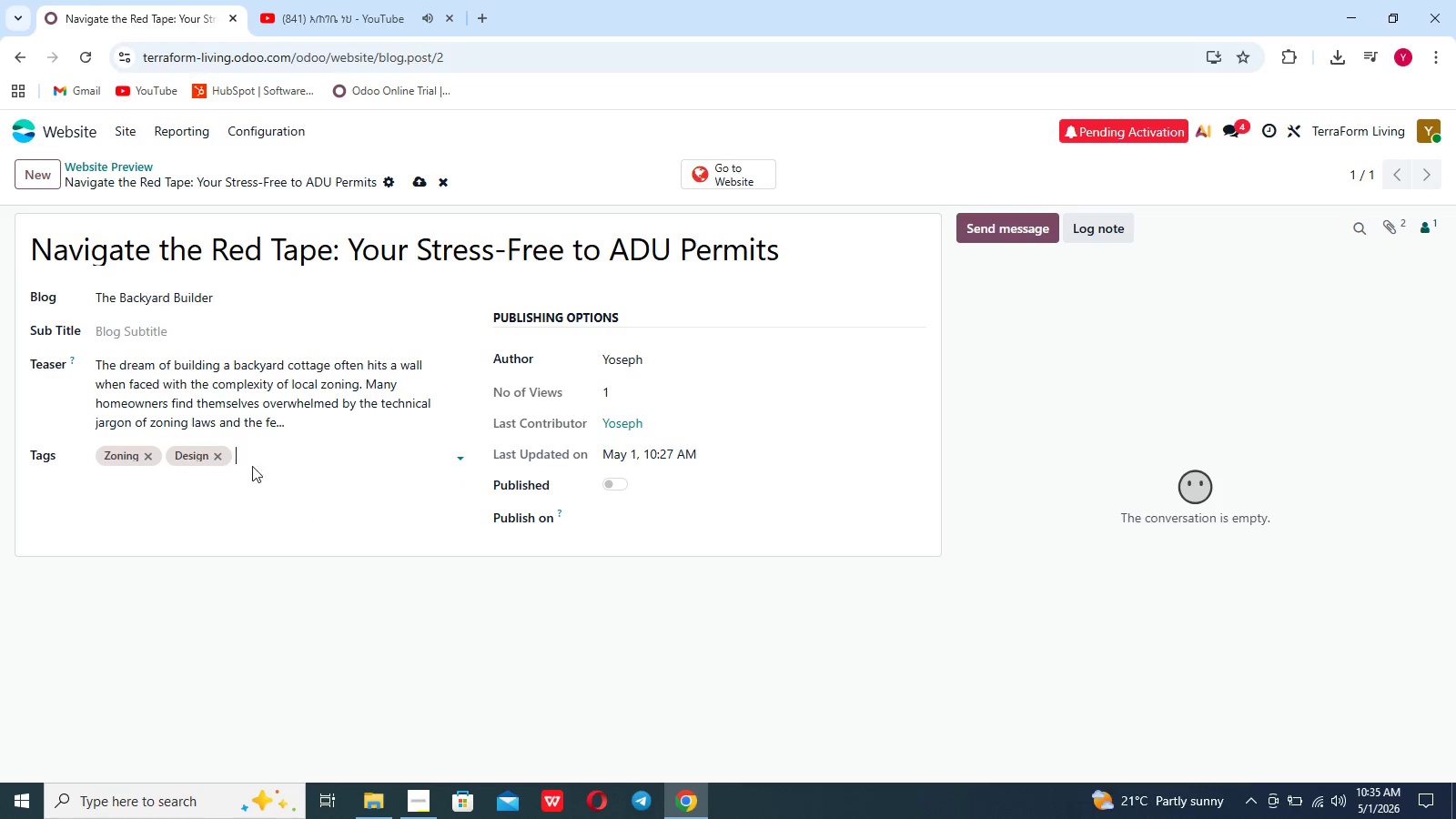 
left_click([259, 461])
 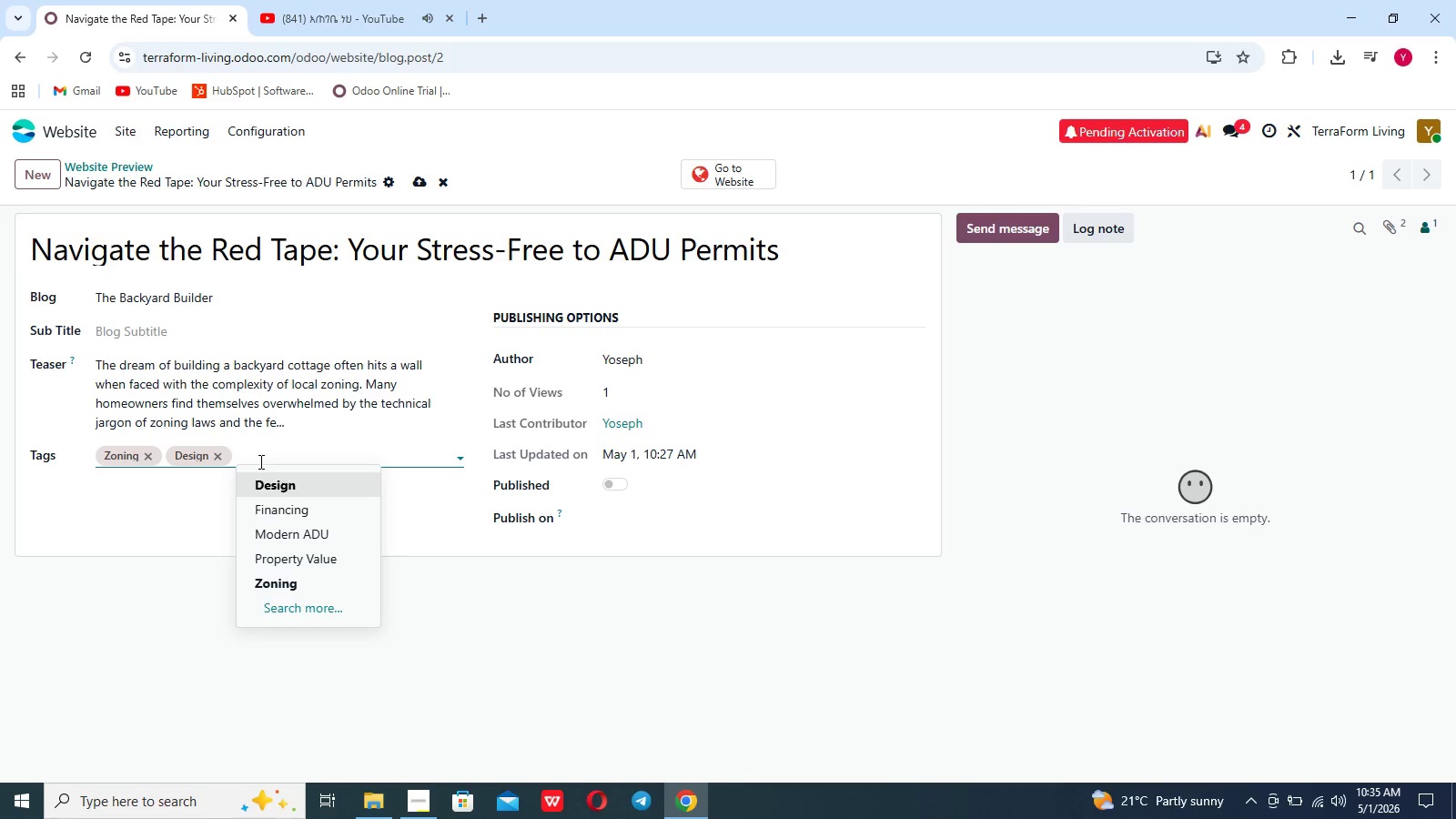 
hold_key(key=ShiftLeft, duration=0.38)
 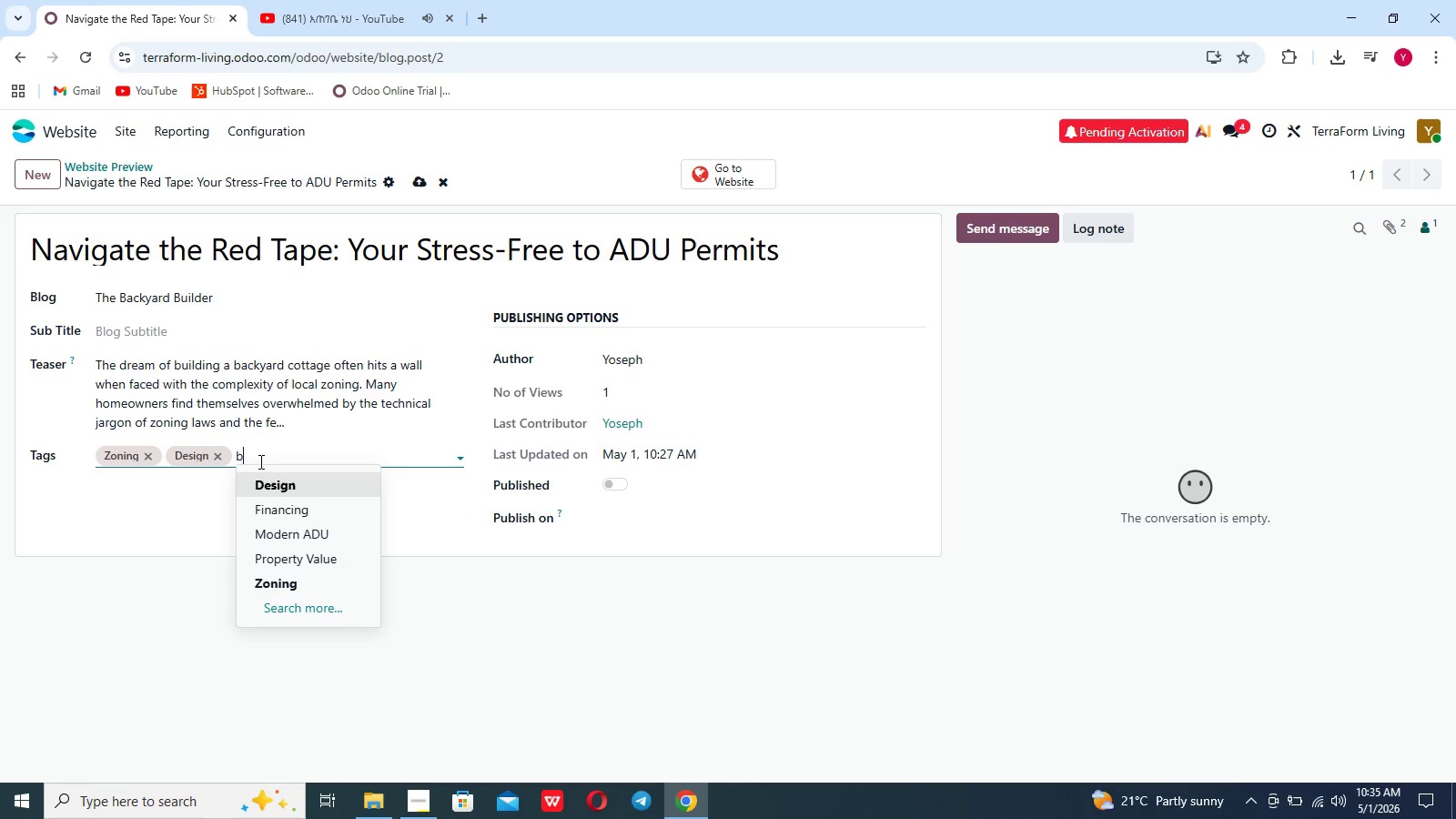 
type(b)
key(Backspace)
type(Budgeting)
 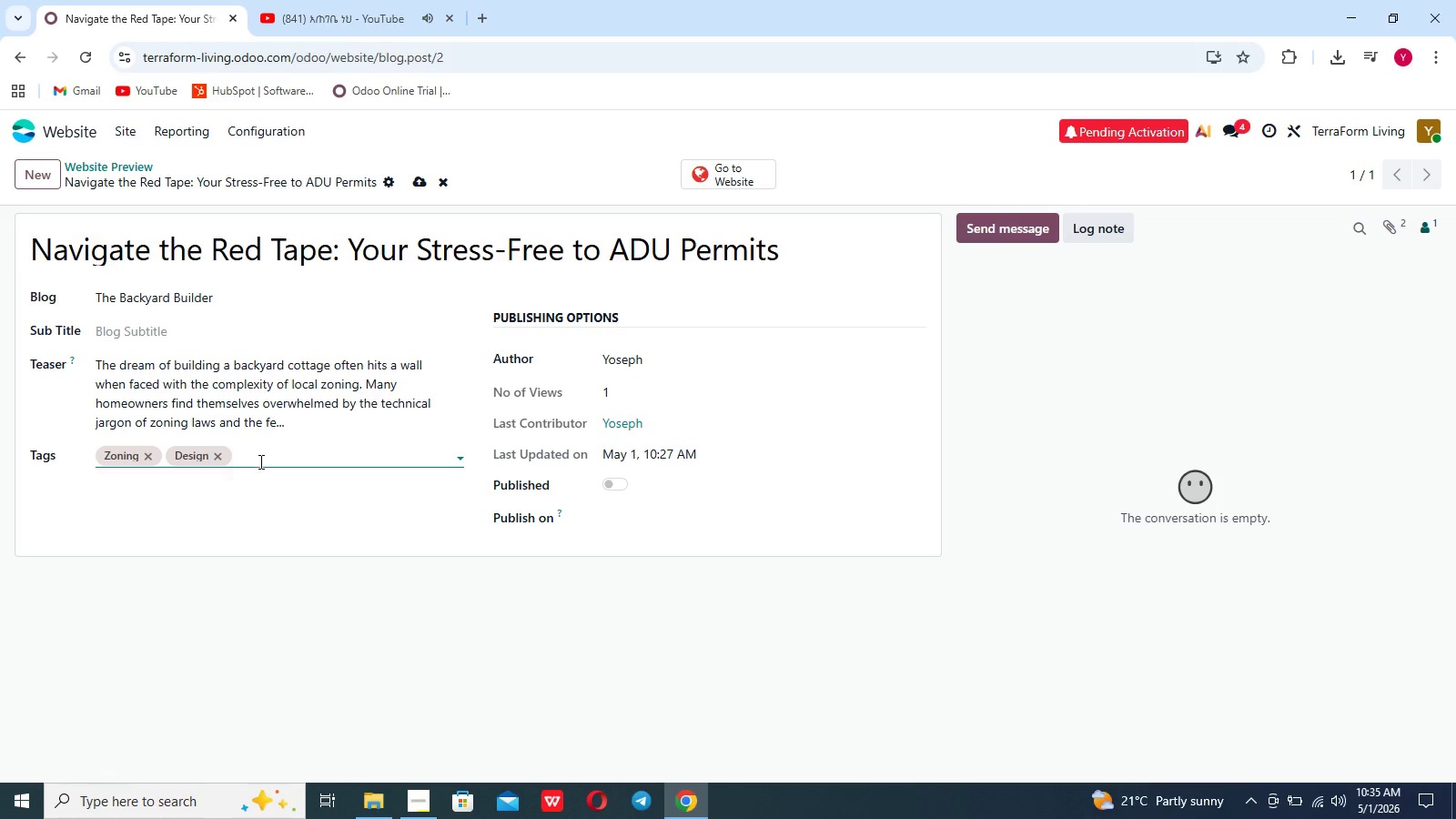 
 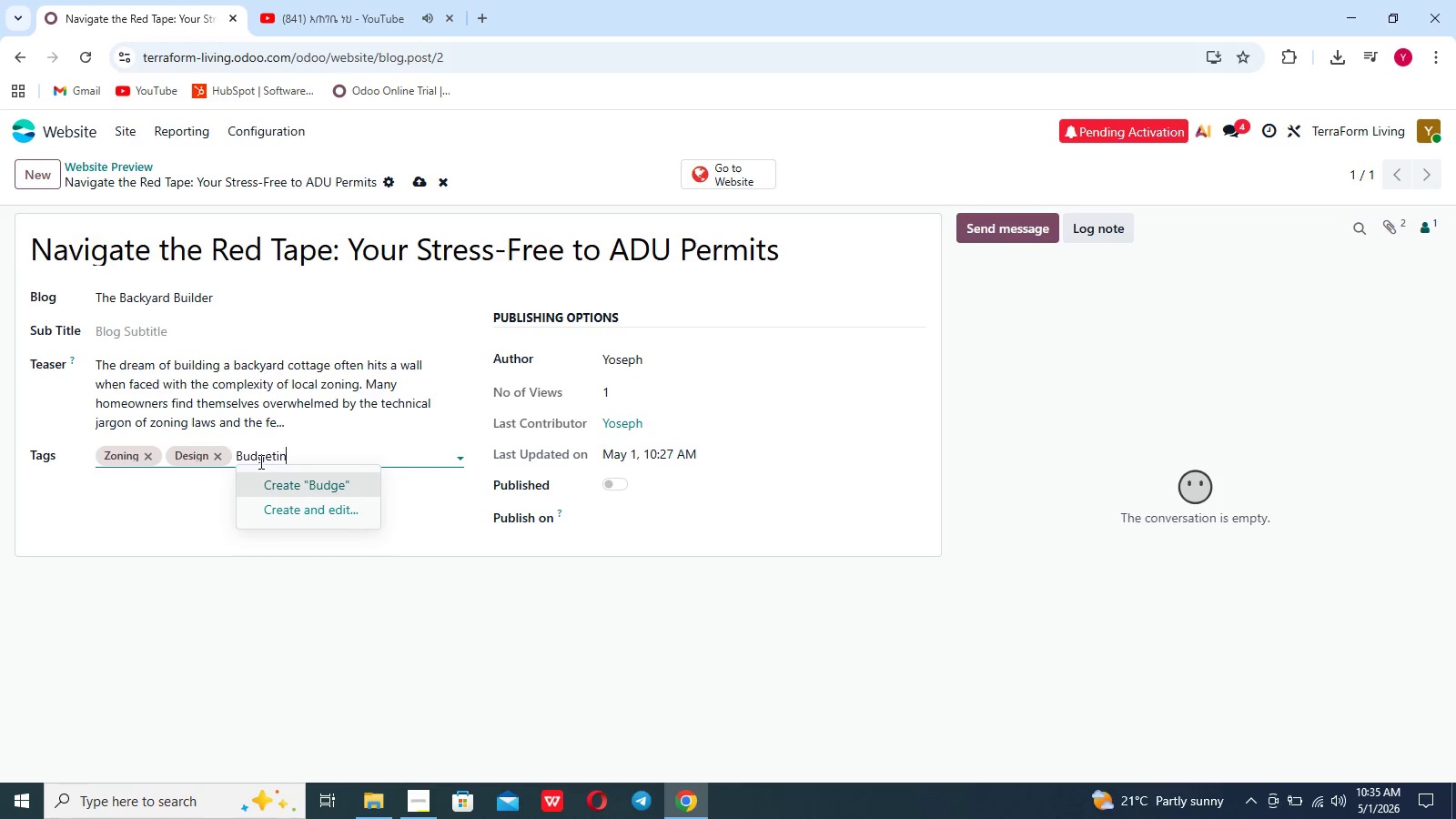 
key(Enter)
 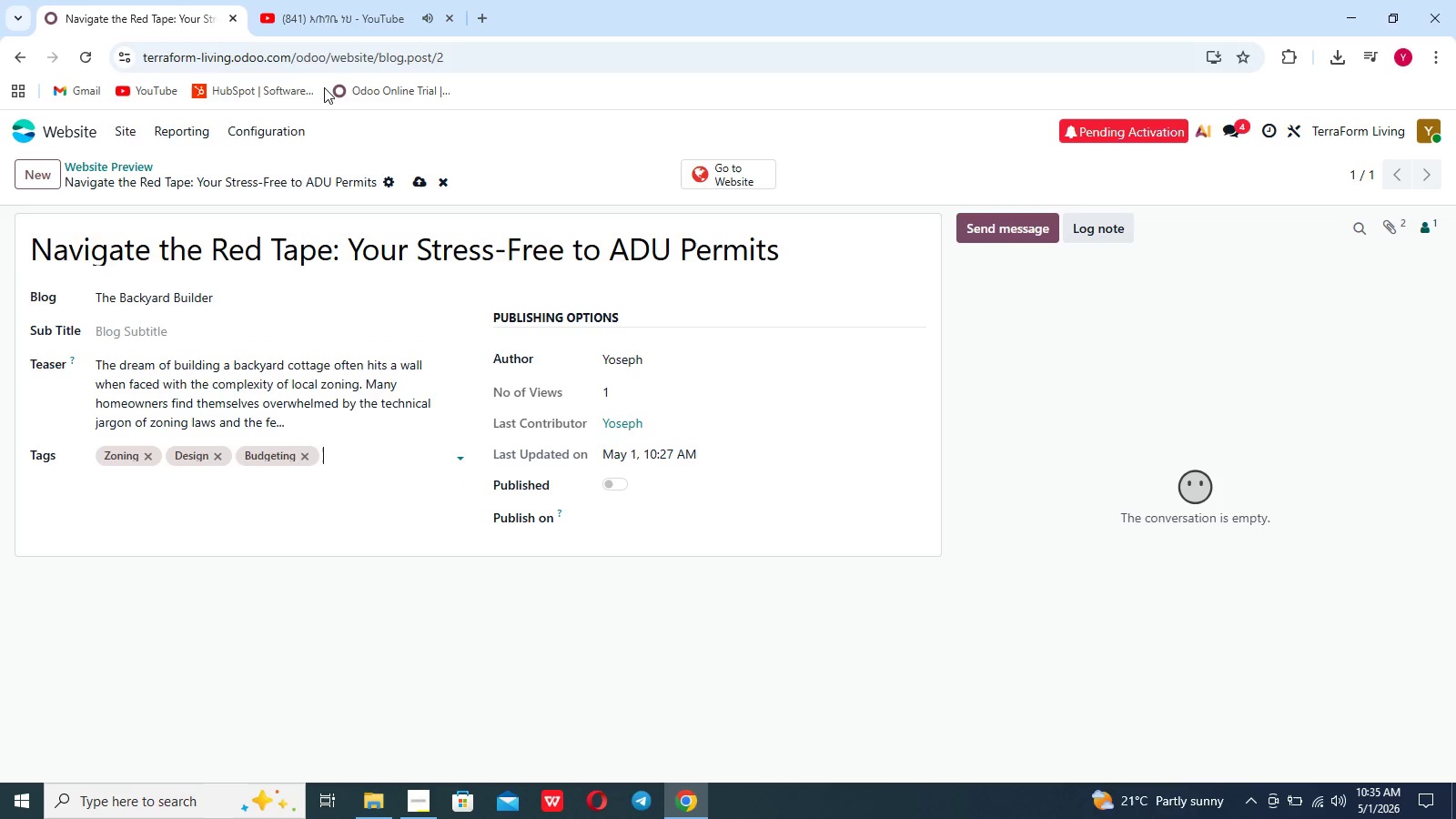 
left_click([349, 0])
 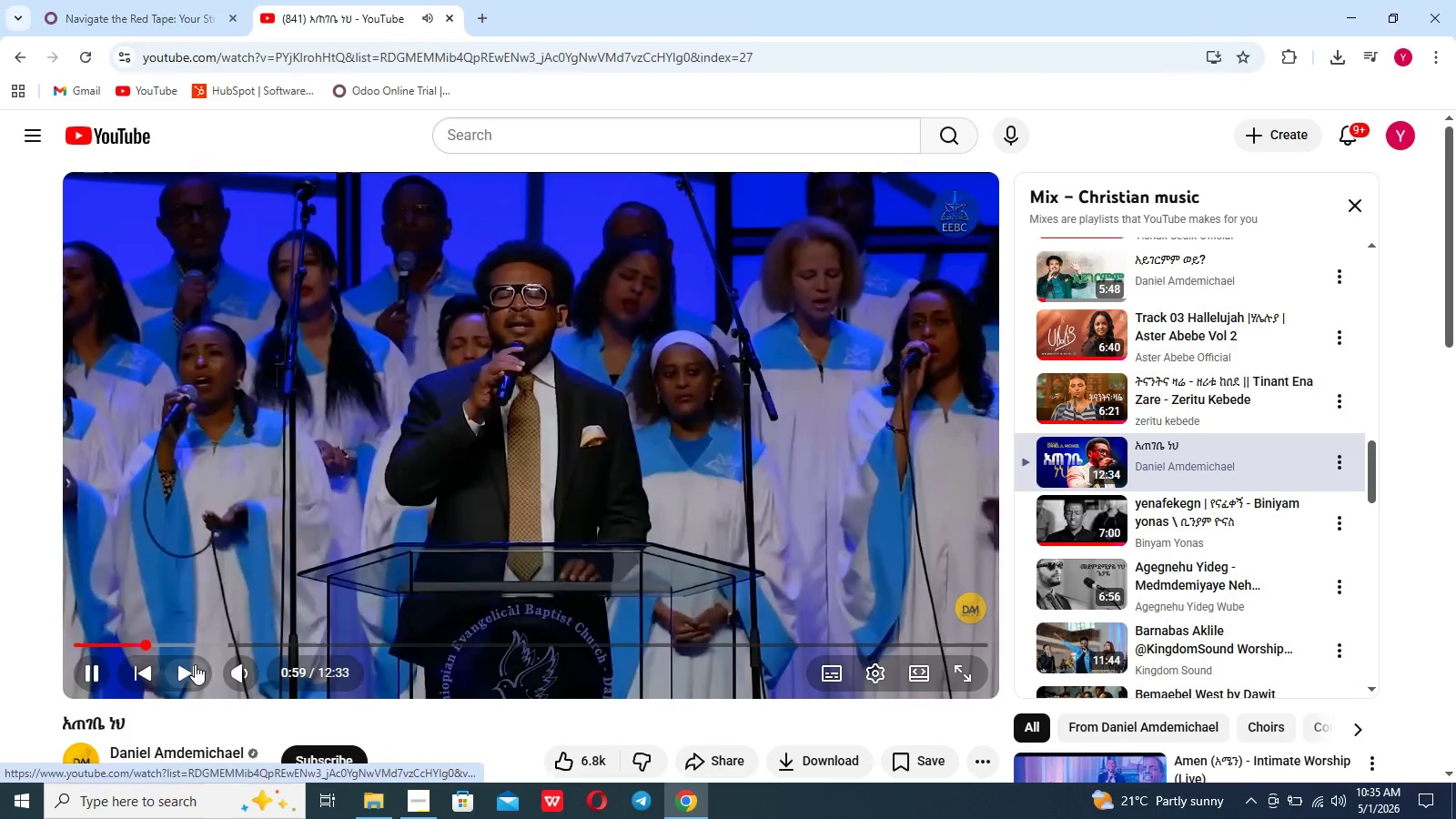 
left_click([189, 668])
 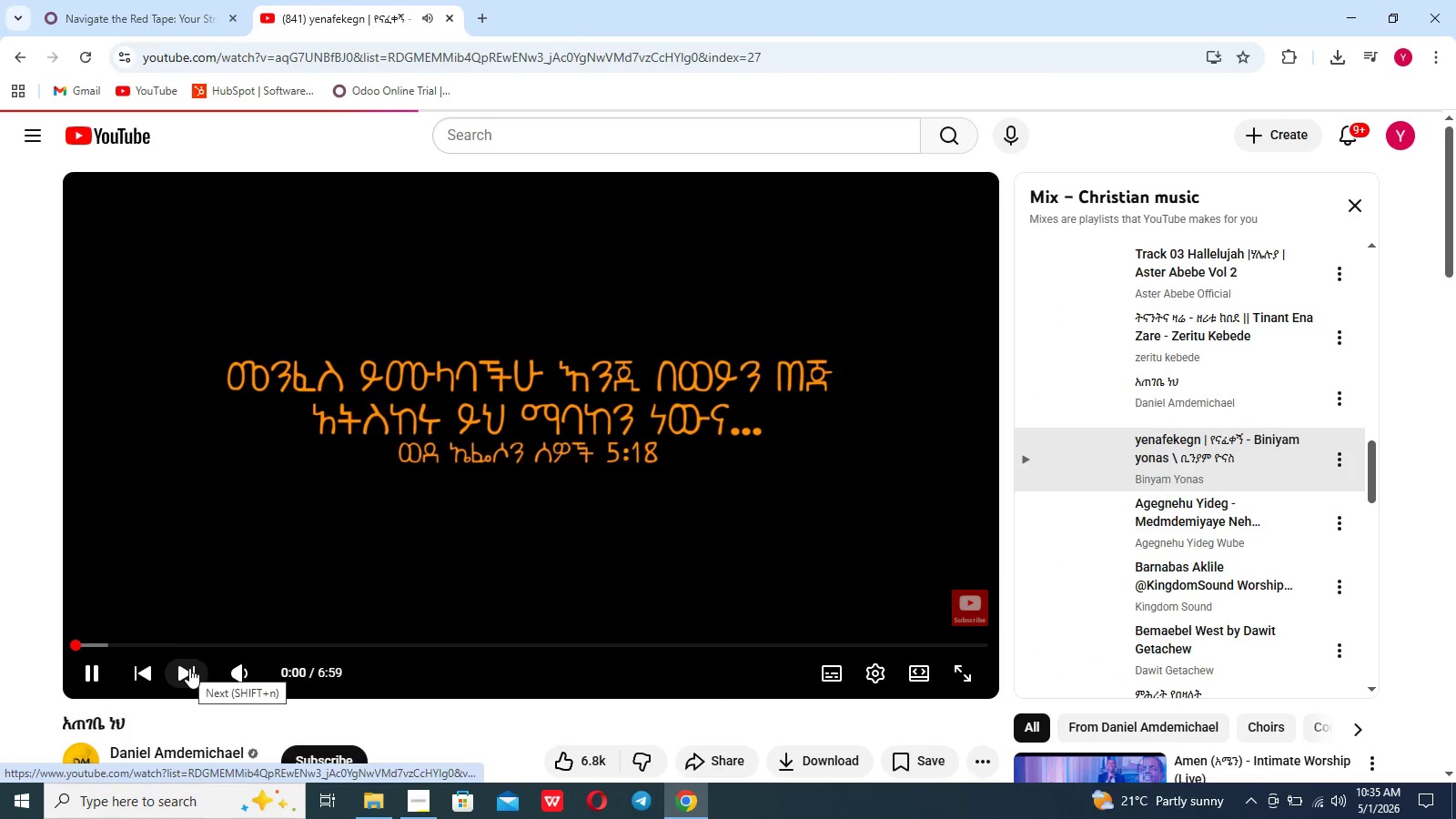 
left_click([115, 0])
 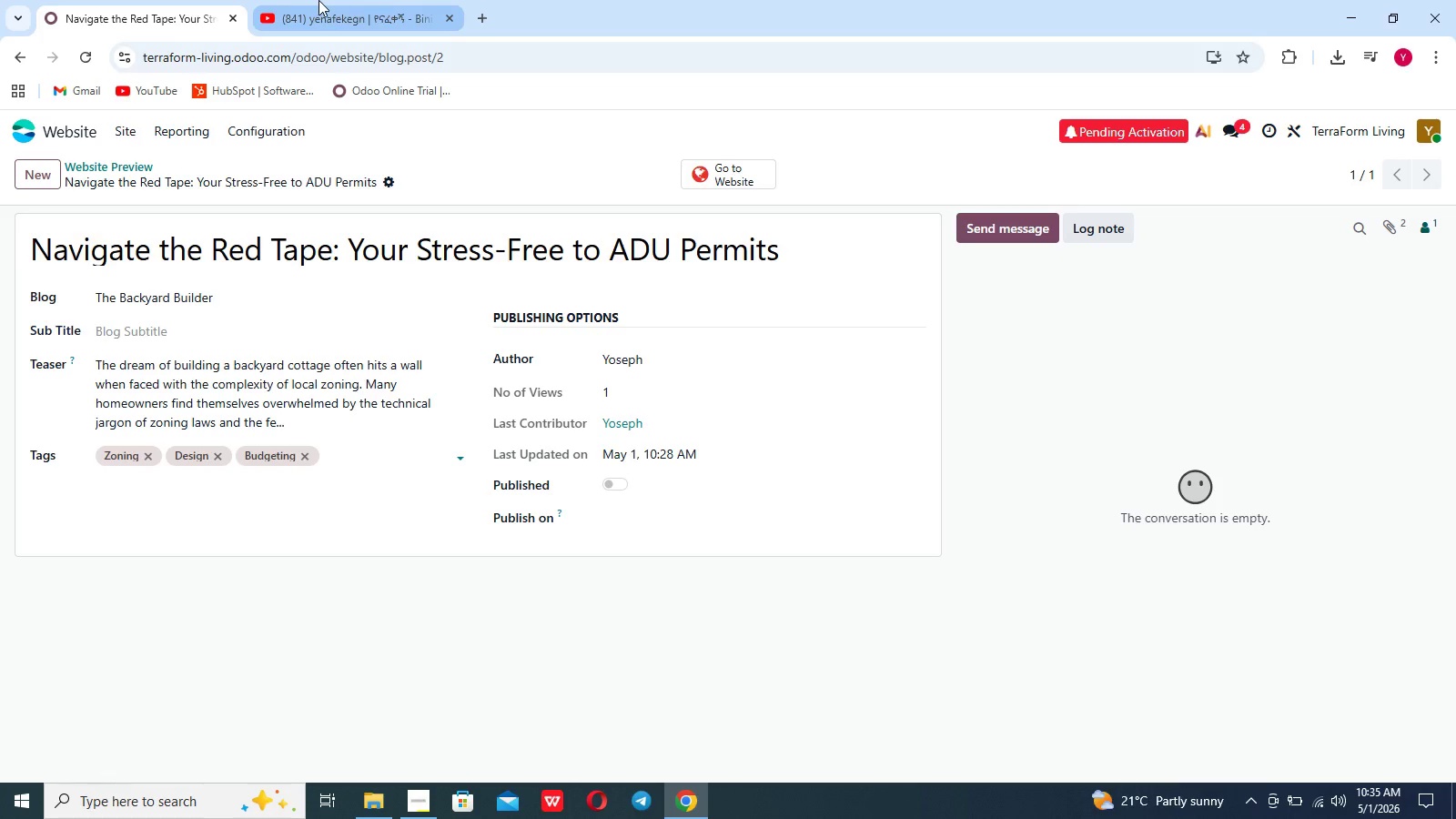 
left_click([319, 0])
 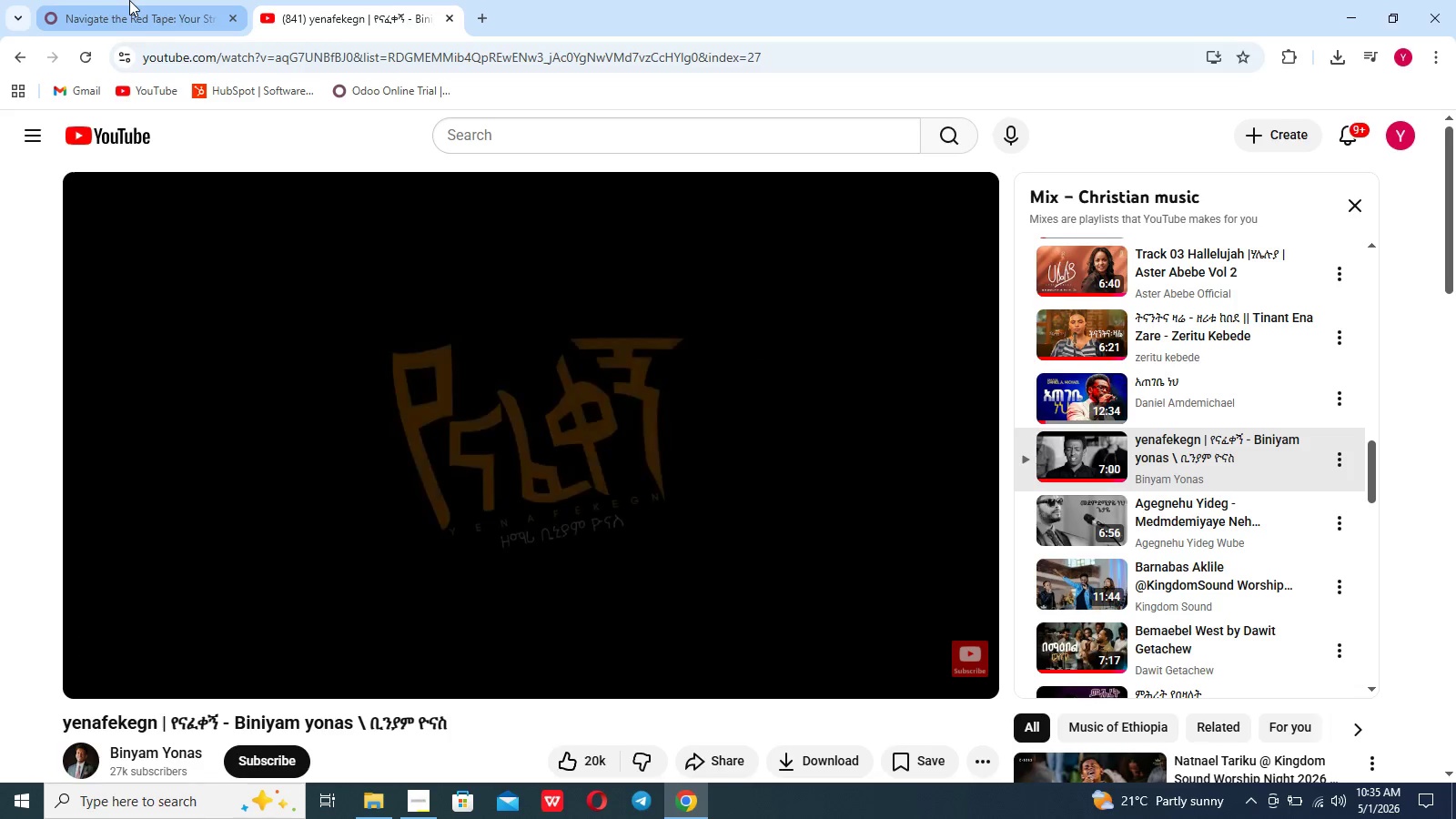 
left_click([130, 0])
 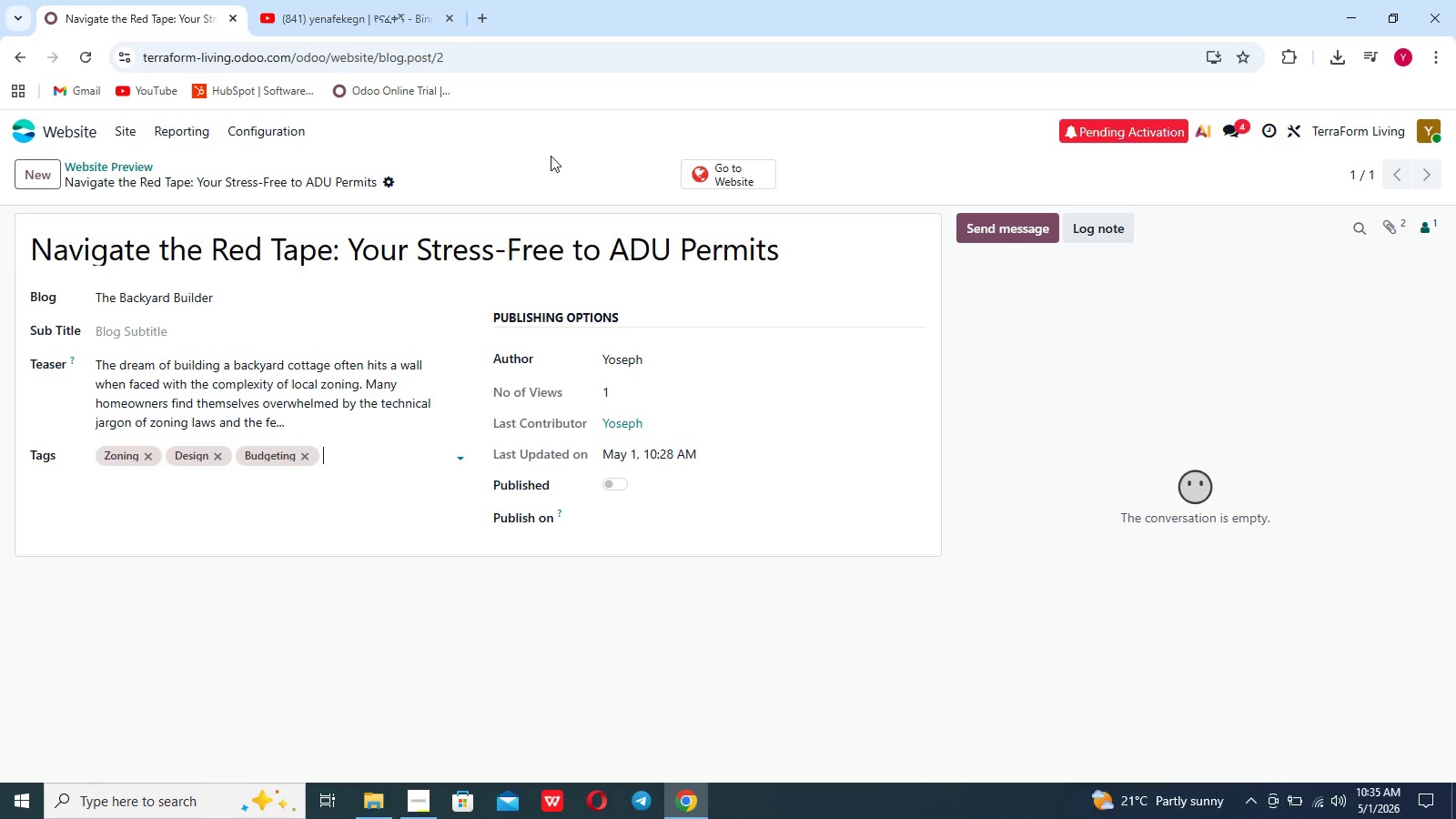 
left_click([693, 176])
 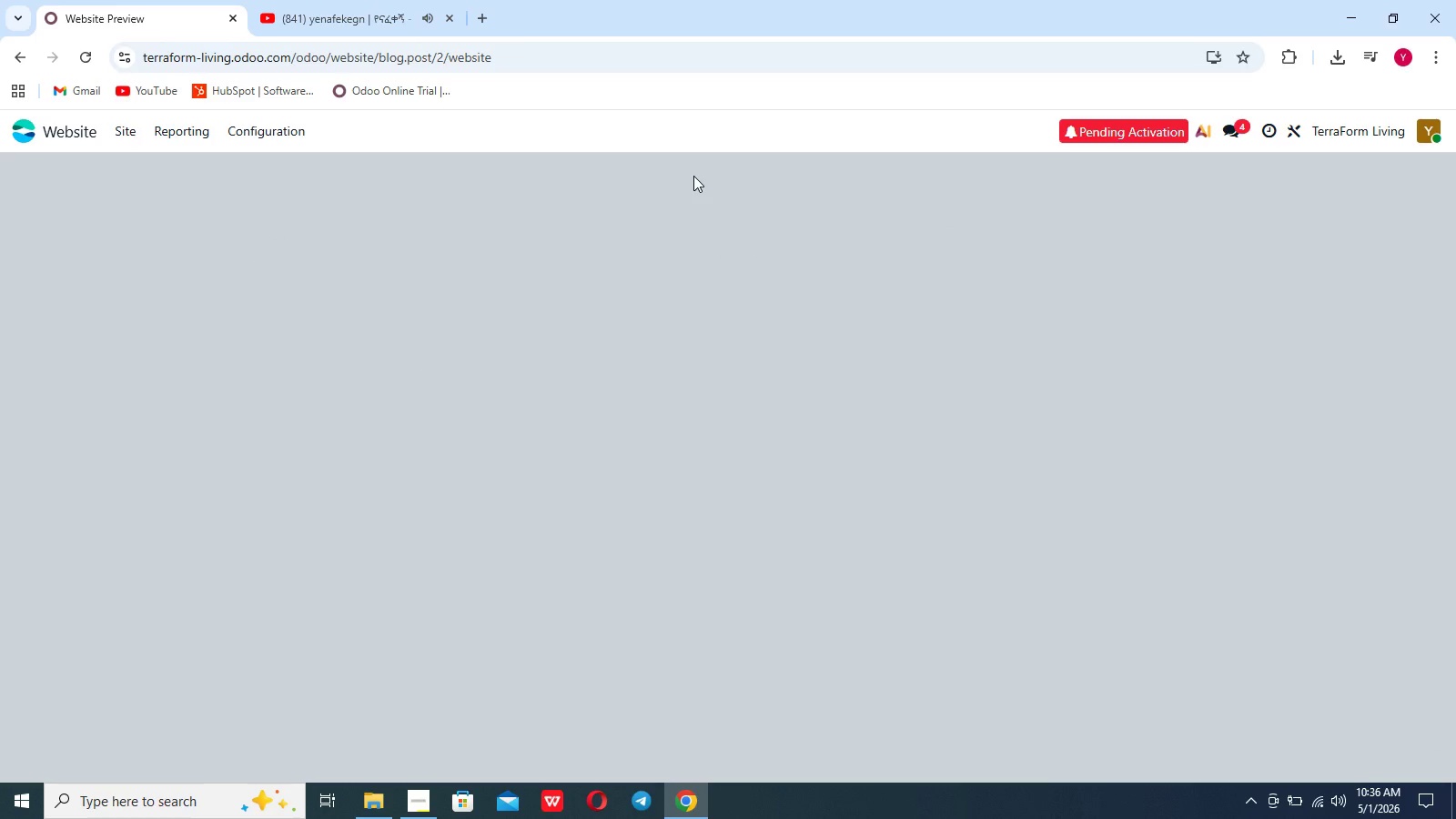 
wait(8.64)
 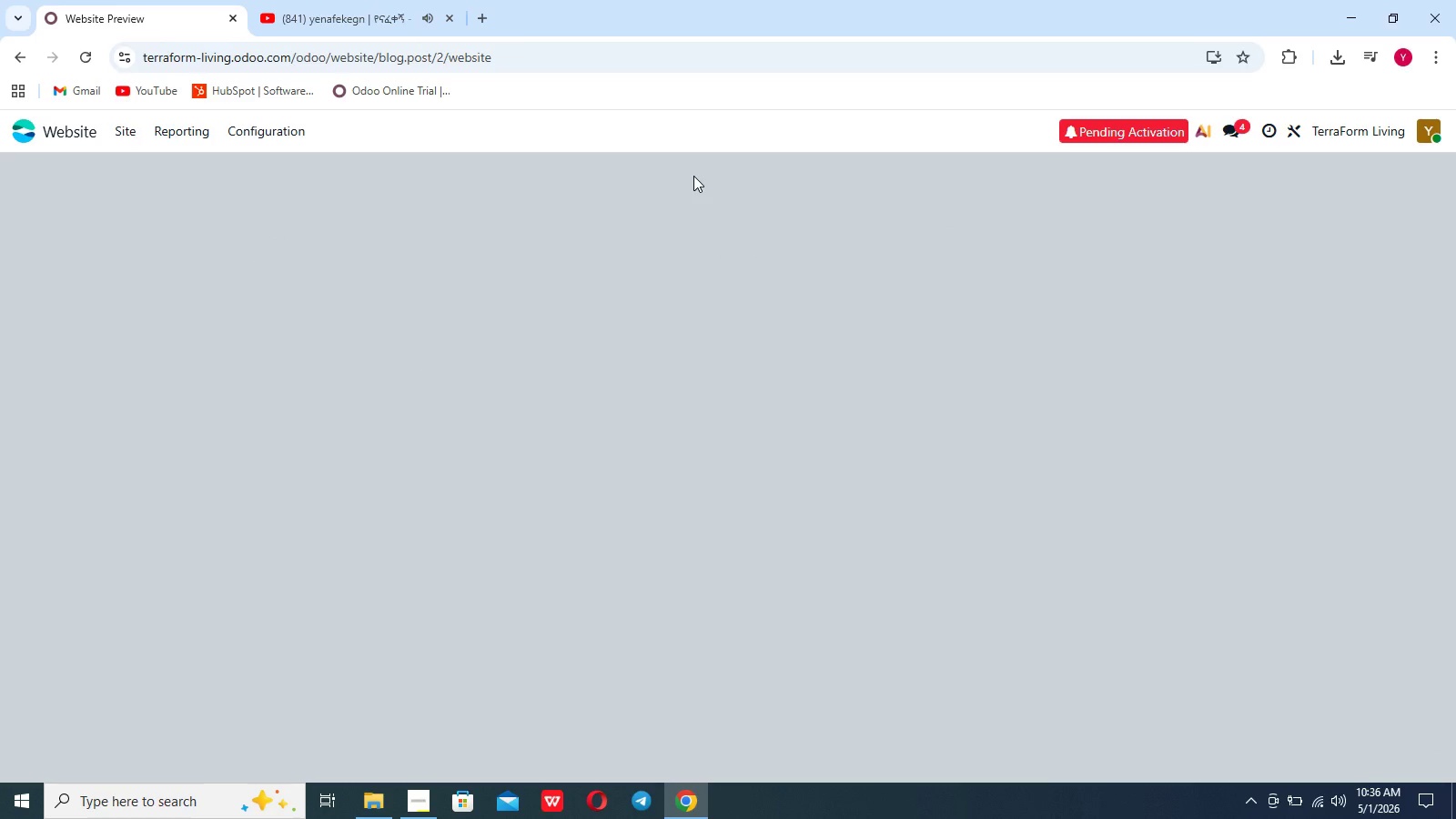 
scroll: coordinate [1018, 326], scroll_direction: down, amount: 26.0
 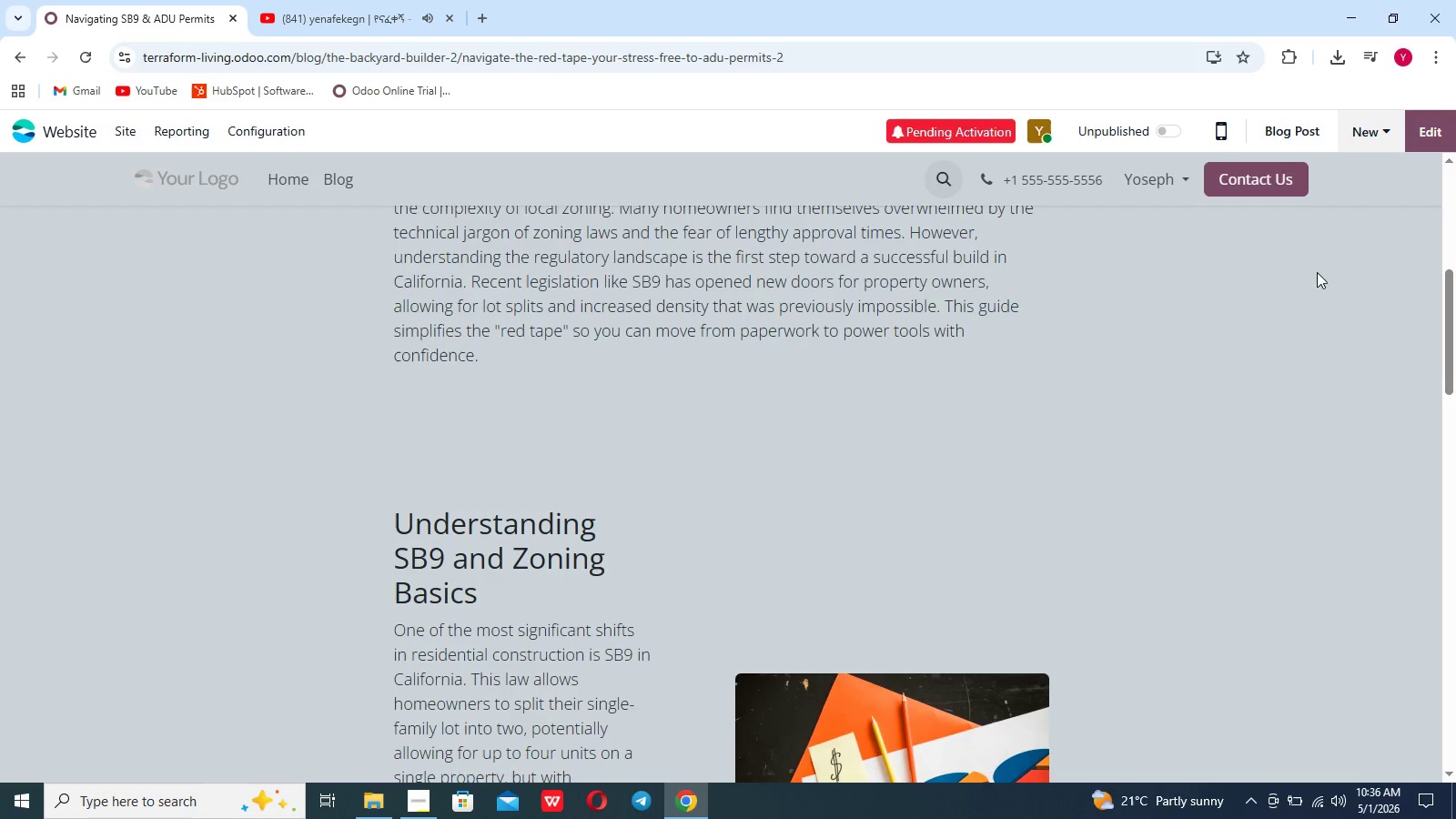 
left_click([1446, 131])
 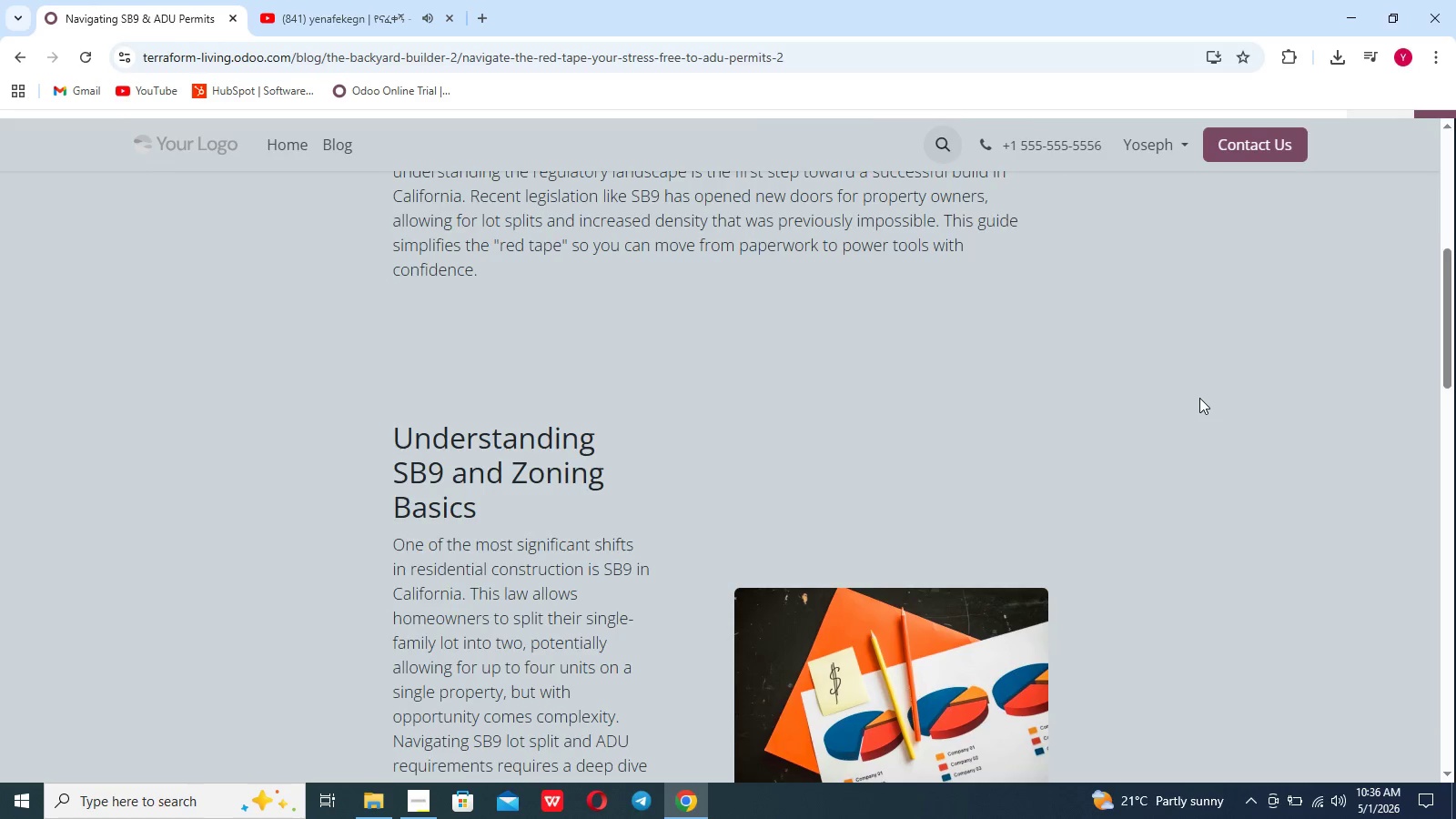 
scroll: coordinate [1199, 398], scroll_direction: down, amount: 4.0
 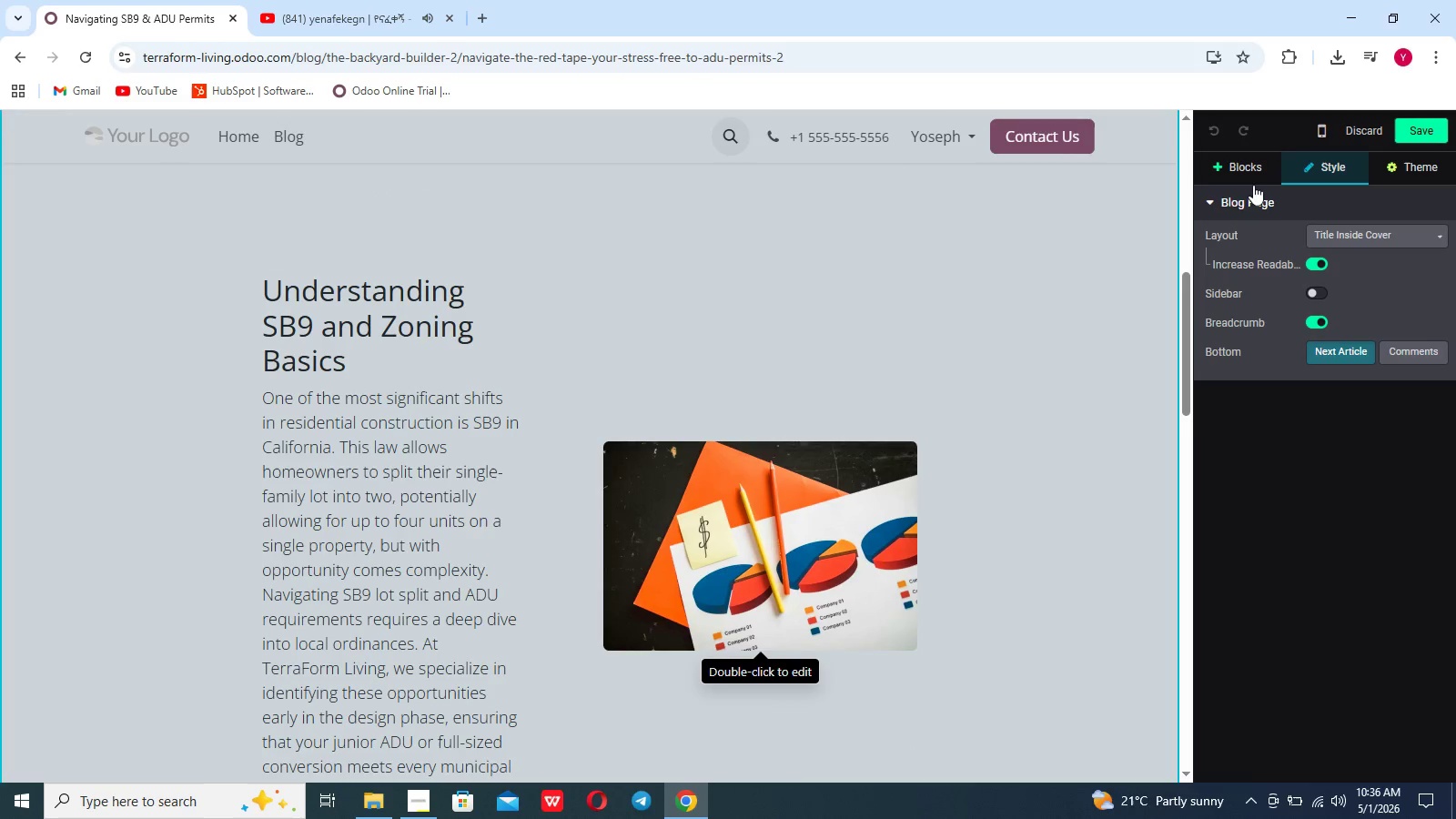 
left_click([1251, 173])
 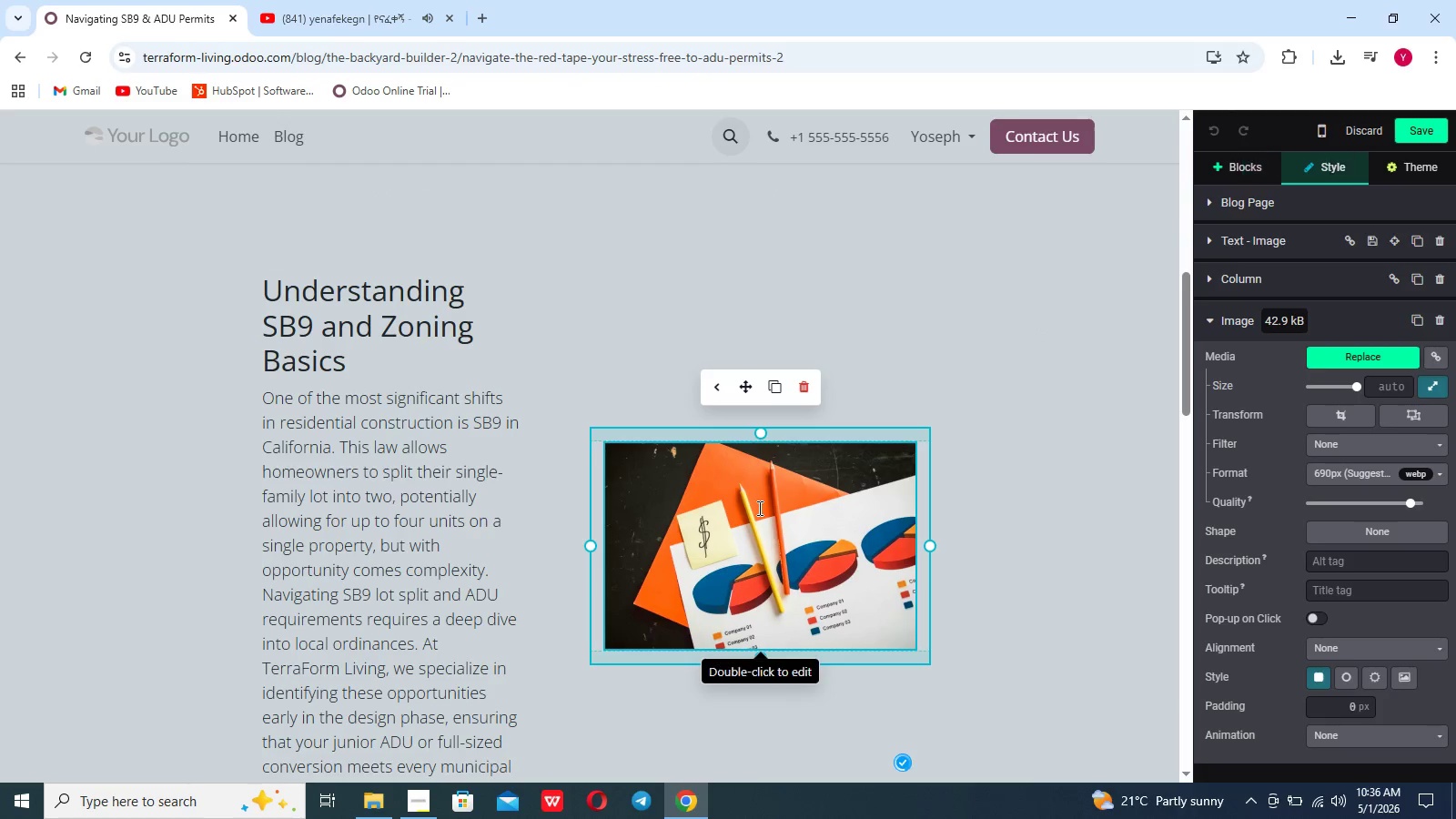 
left_click([1347, 743])
 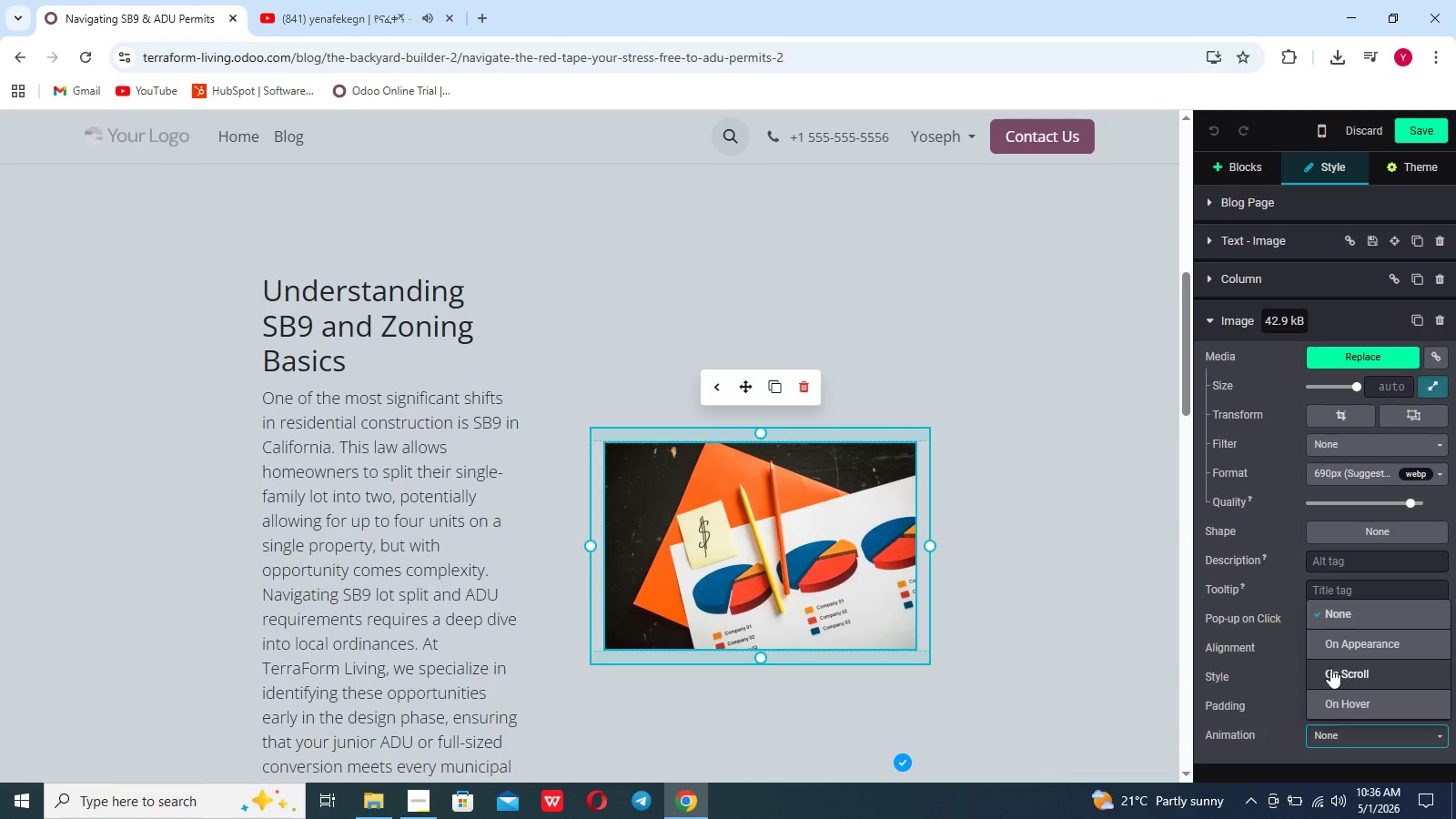 
left_click([1336, 645])
 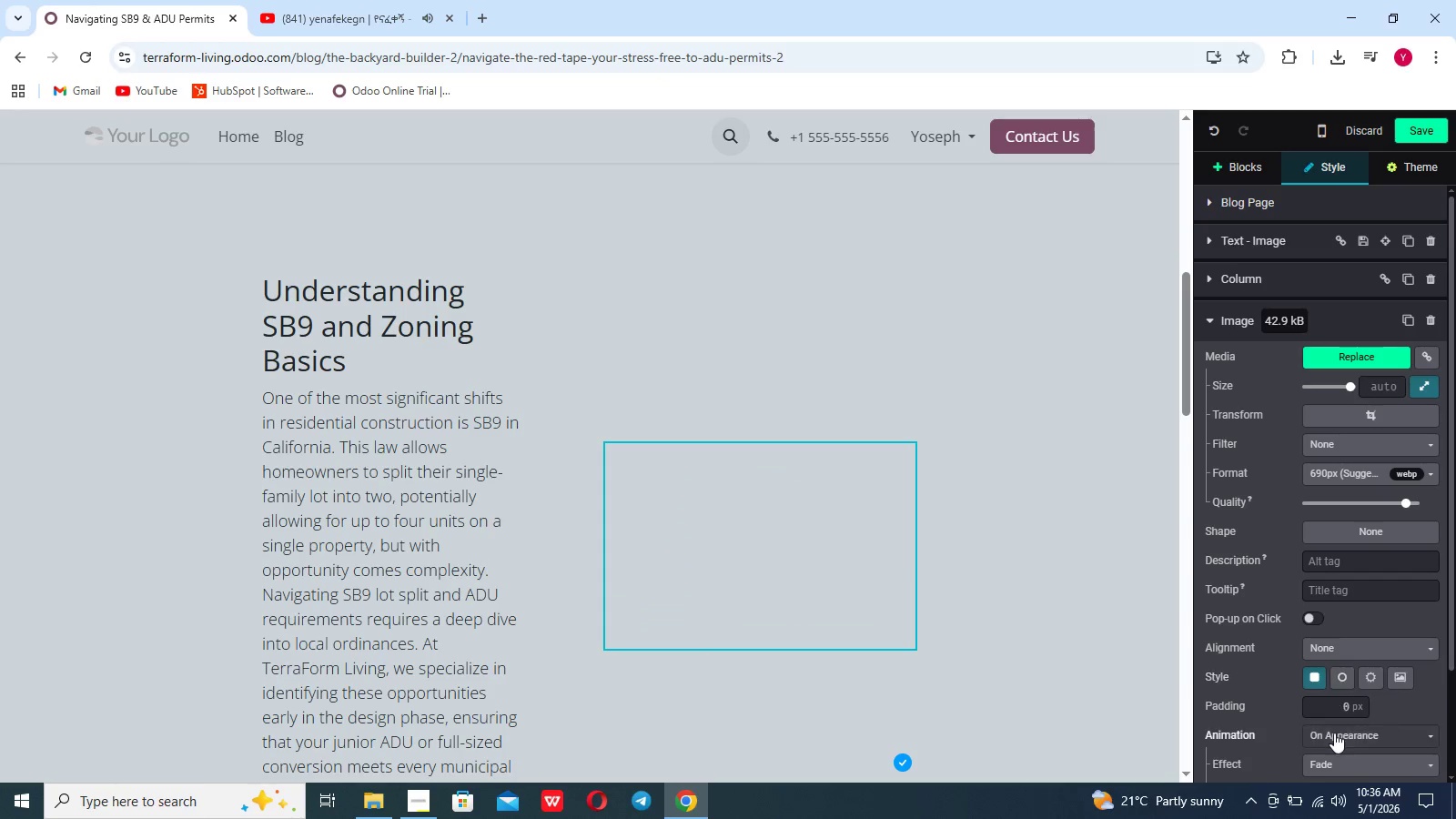 
left_click([1327, 753])
 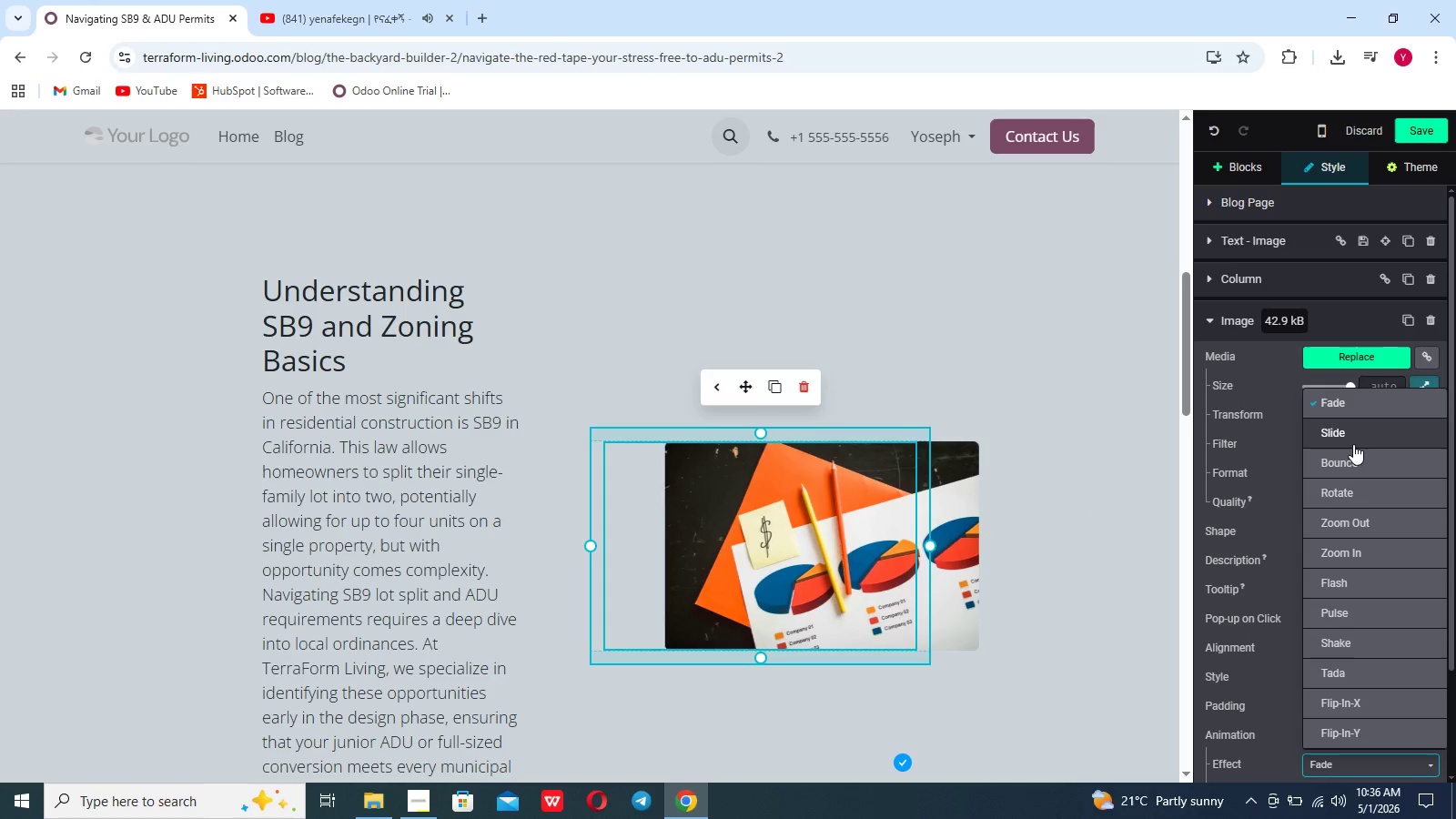 
scroll: coordinate [1129, 509], scroll_direction: down, amount: 37.0
 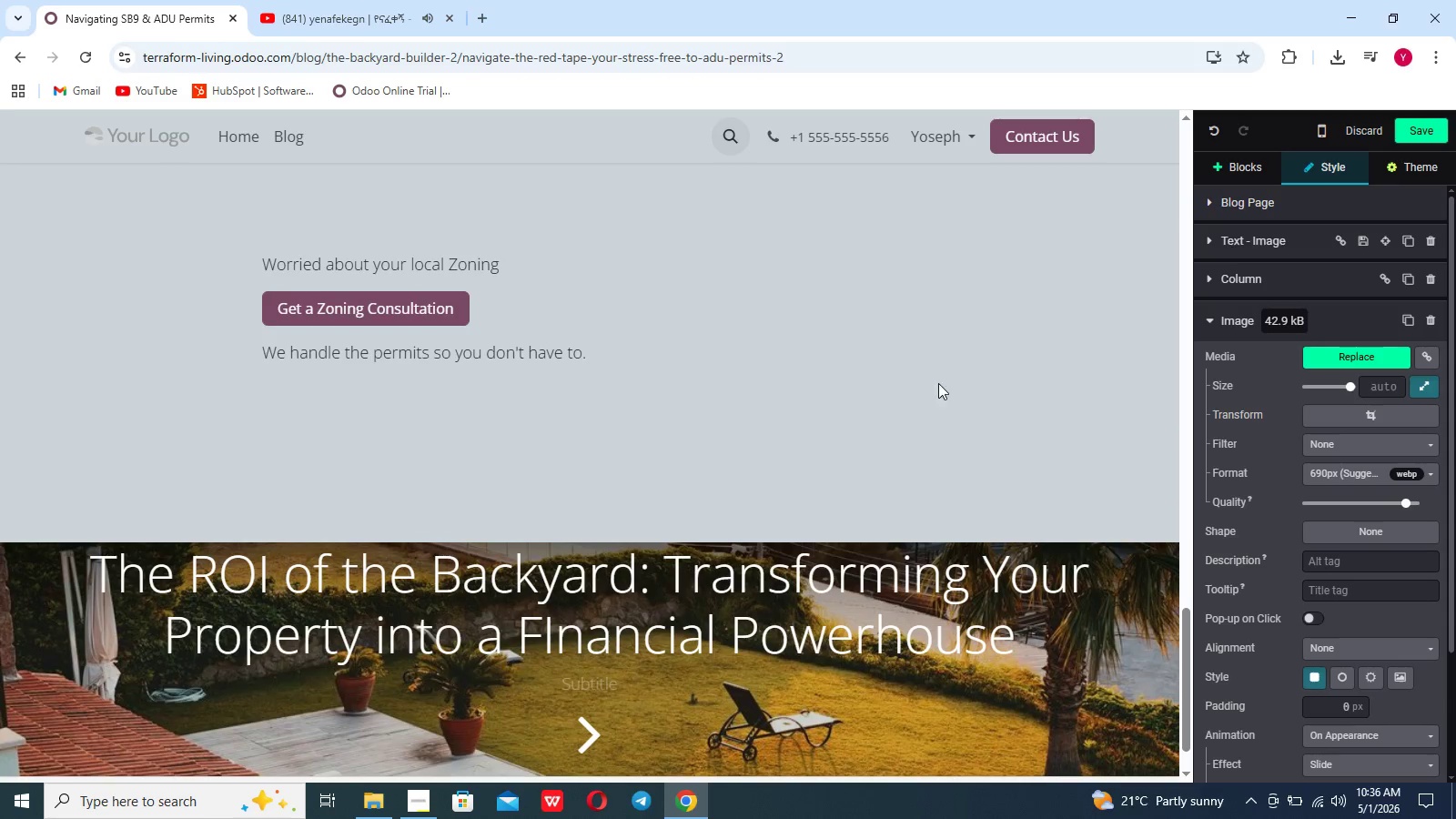 
left_click([932, 375])
 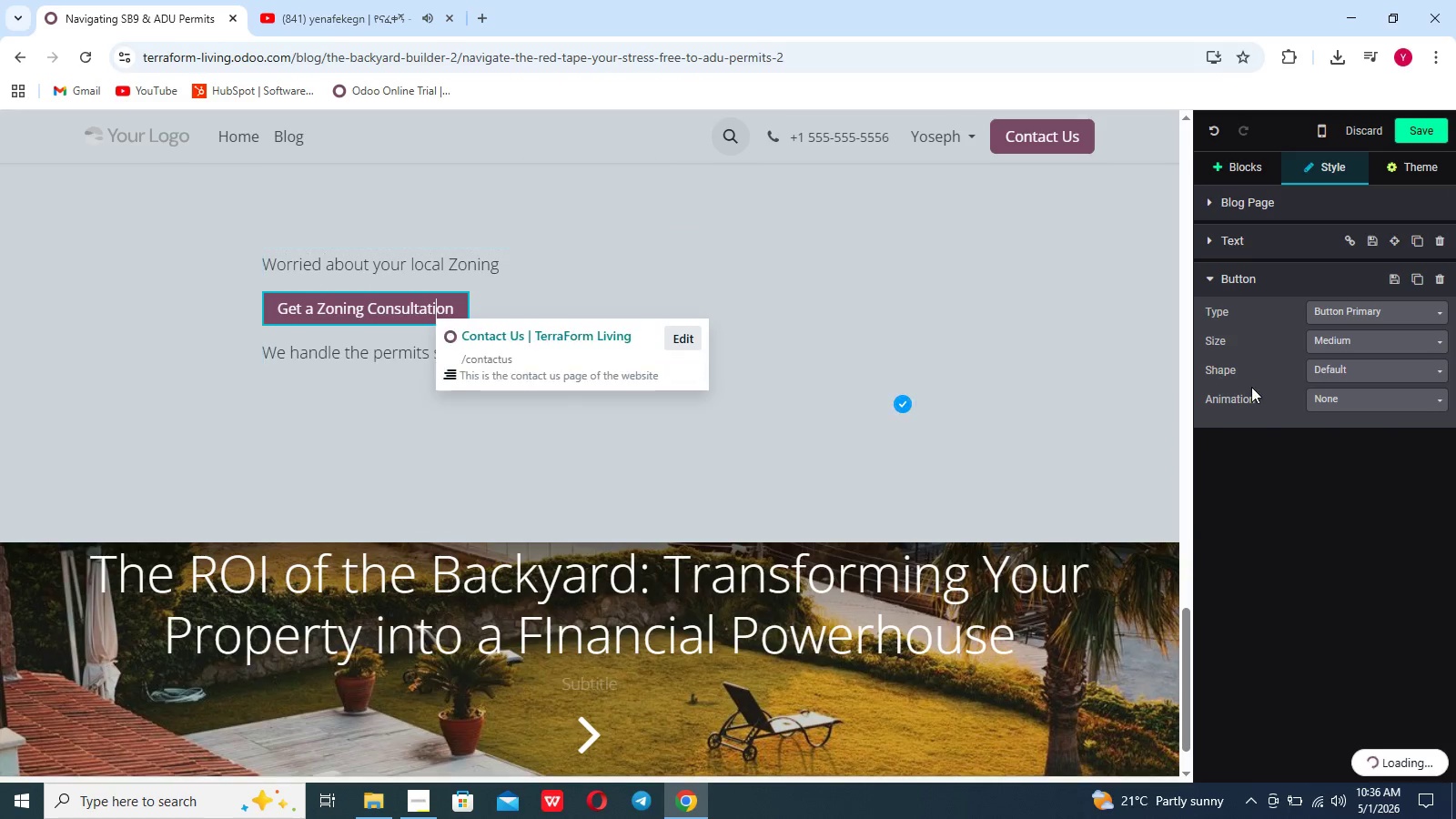 
left_click([1330, 402])
 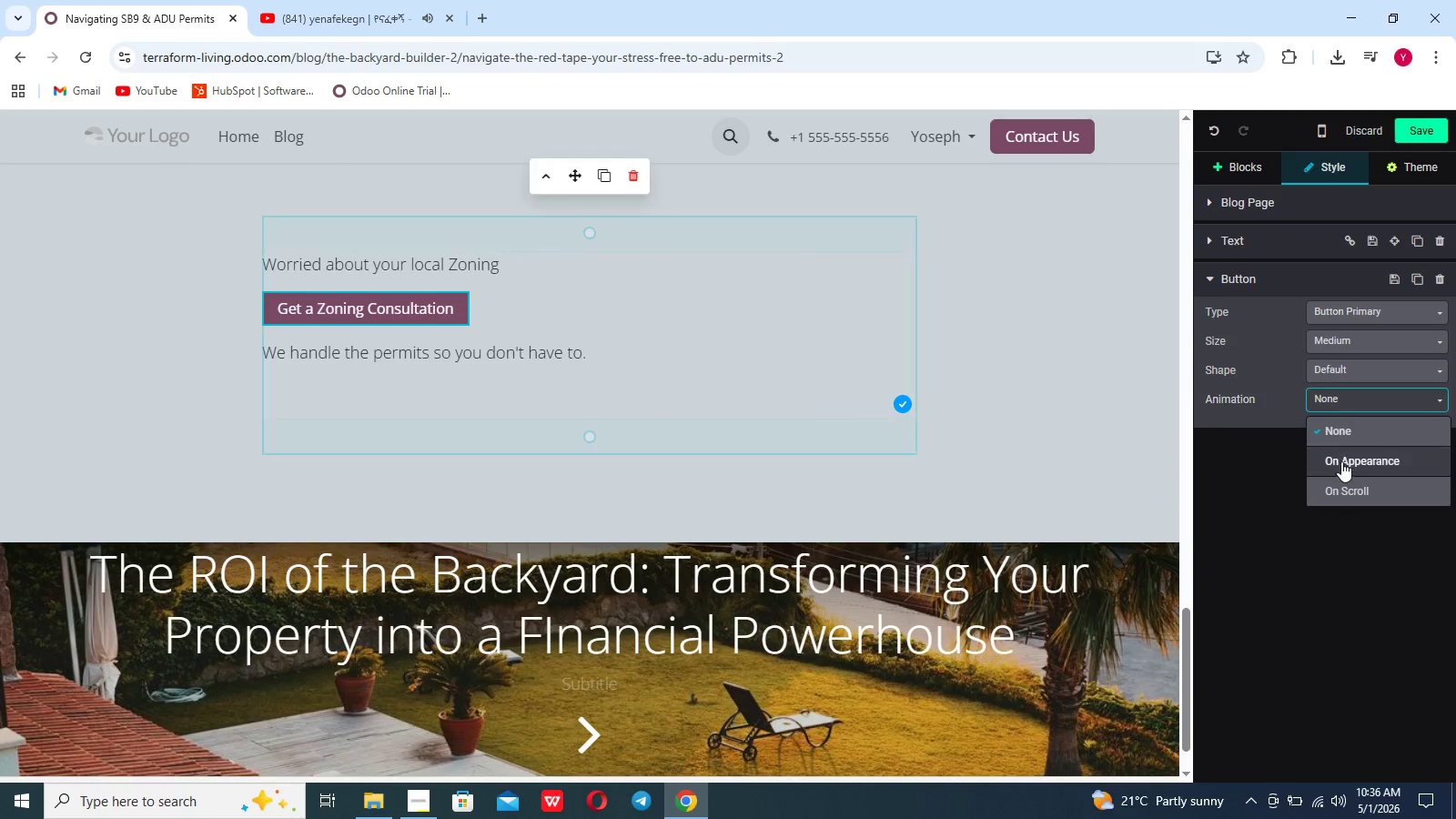 
left_click([1341, 461])
 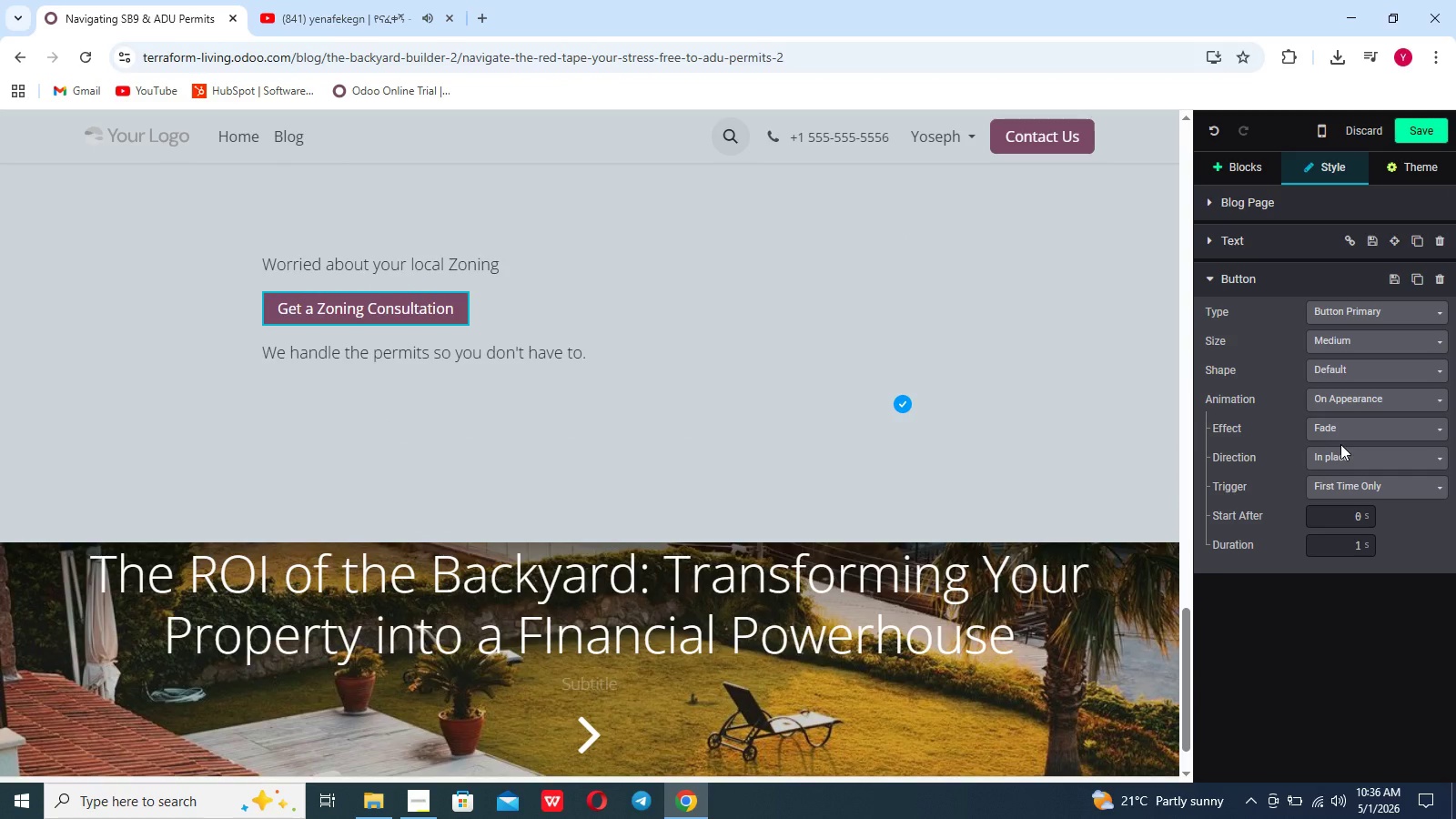 
left_click([1340, 439])
 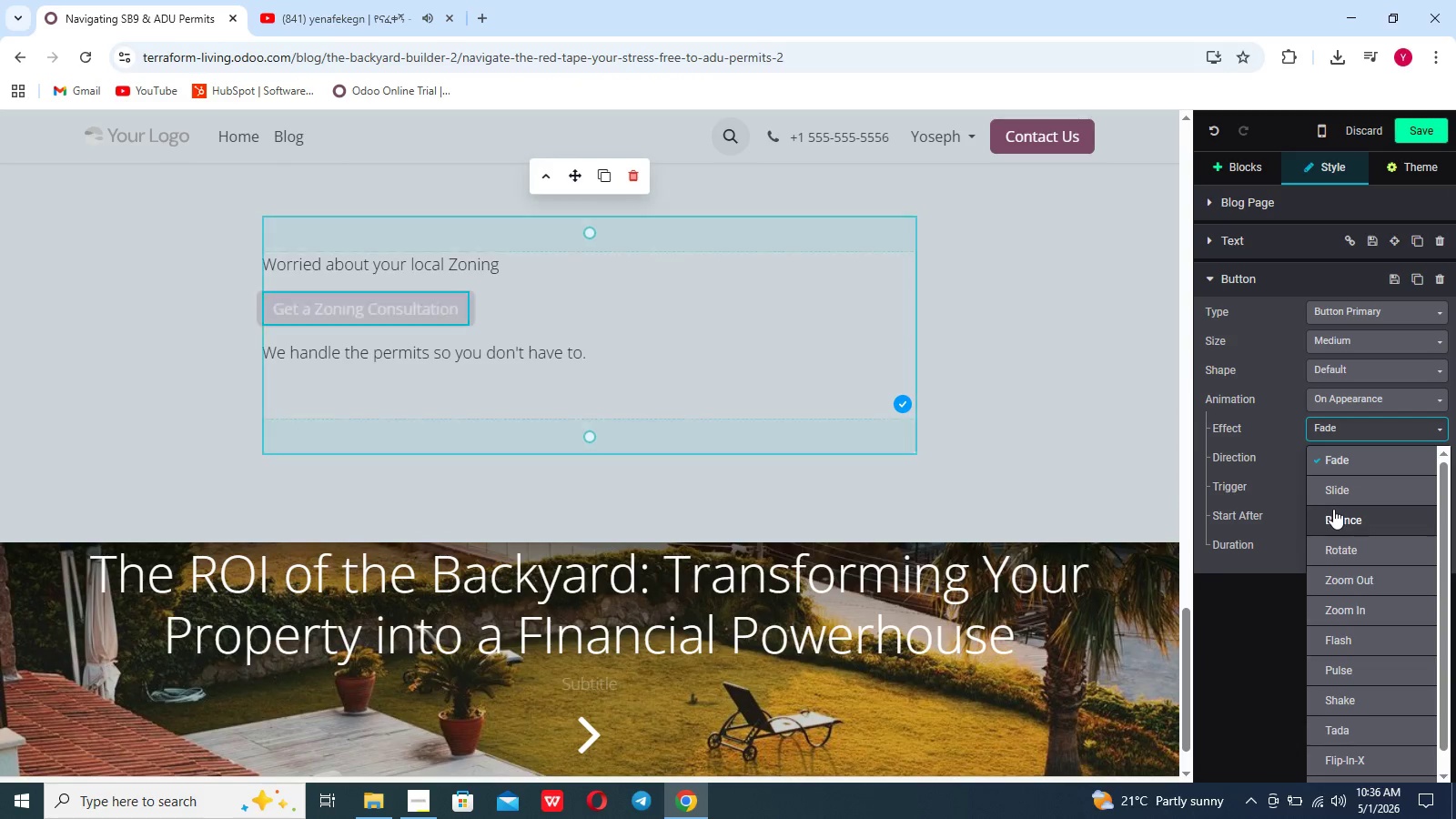 
left_click([1333, 516])
 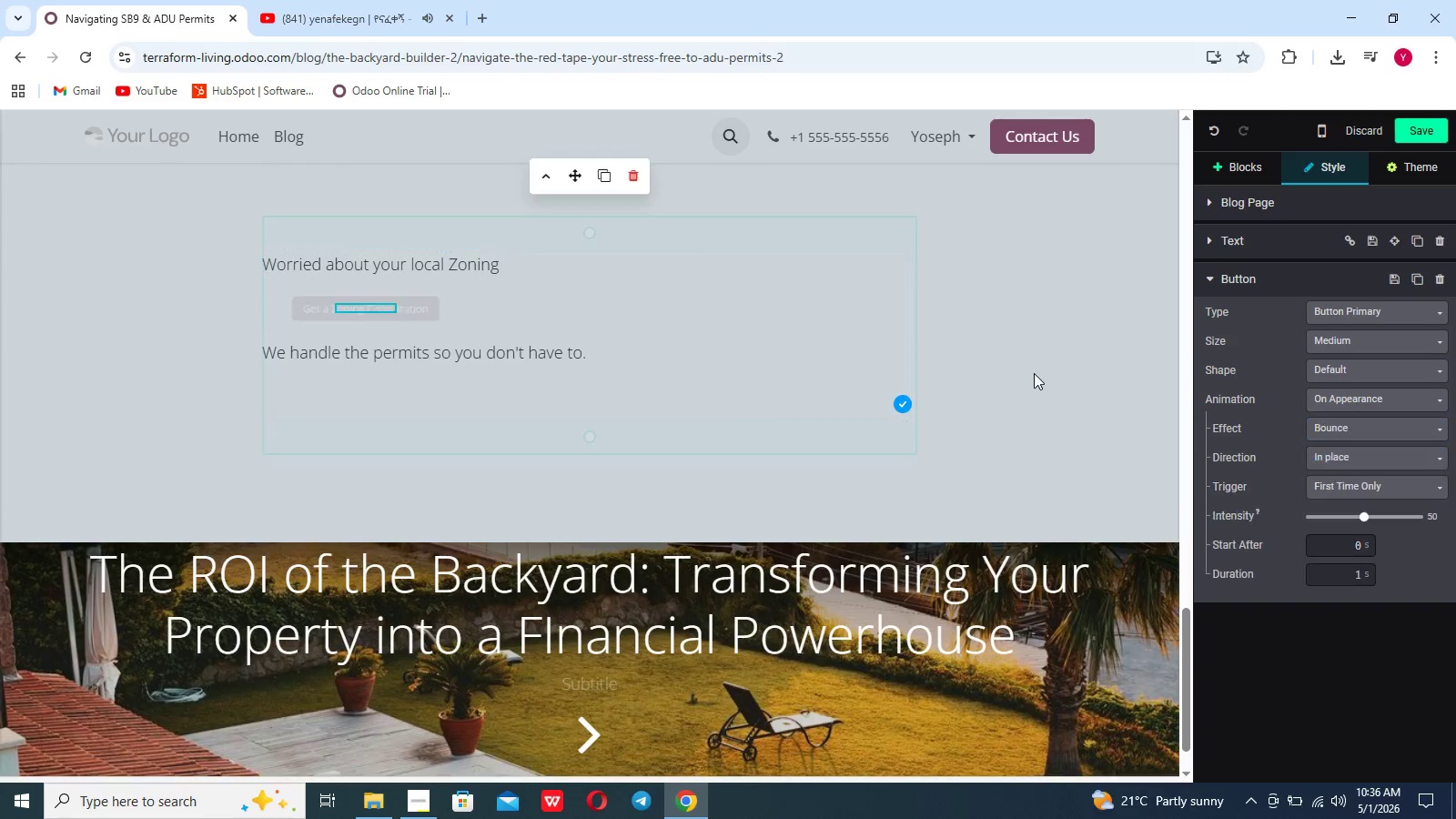 
left_click([1034, 373])
 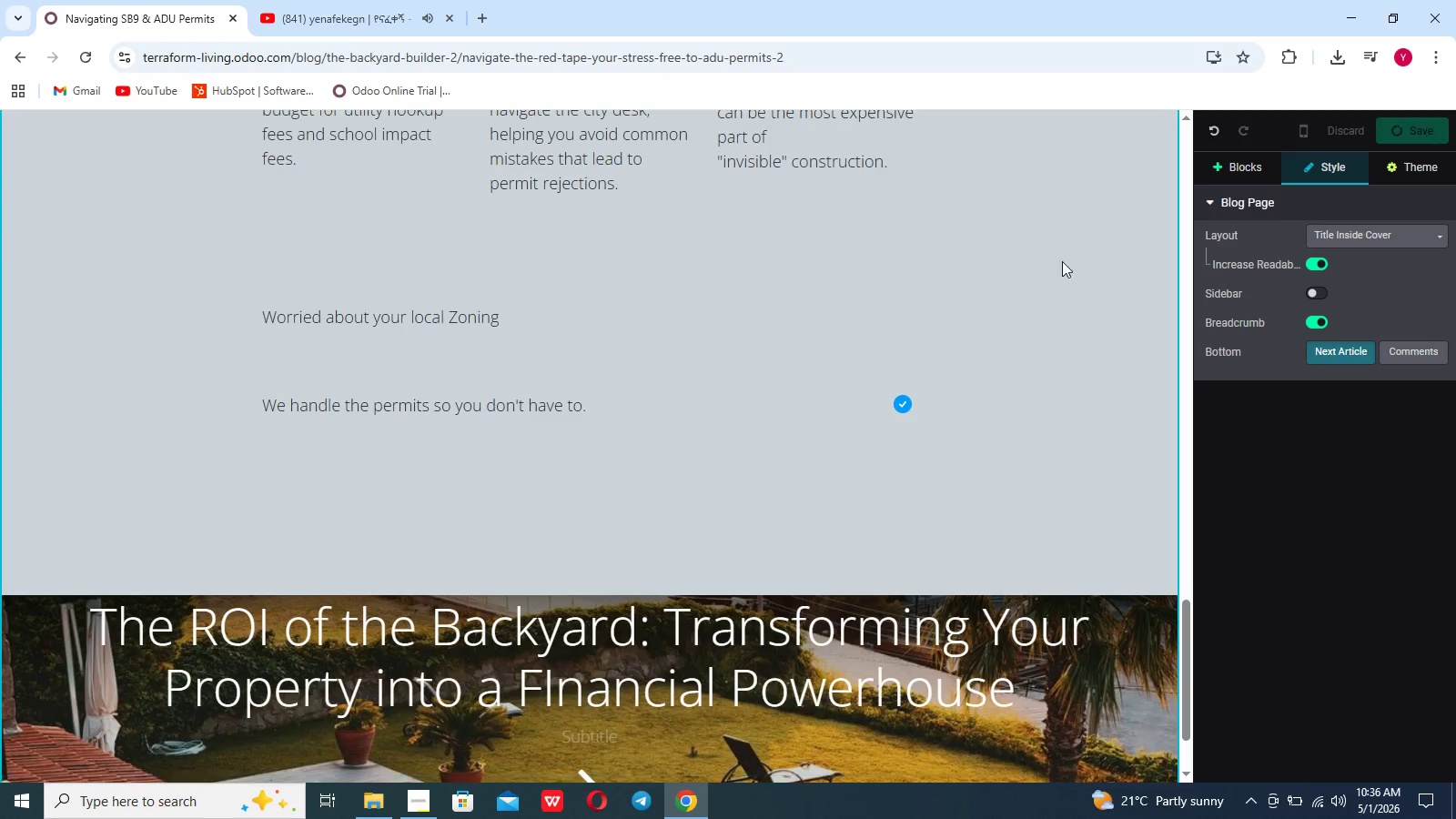 
scroll: coordinate [916, 360], scroll_direction: up, amount: 100.0
 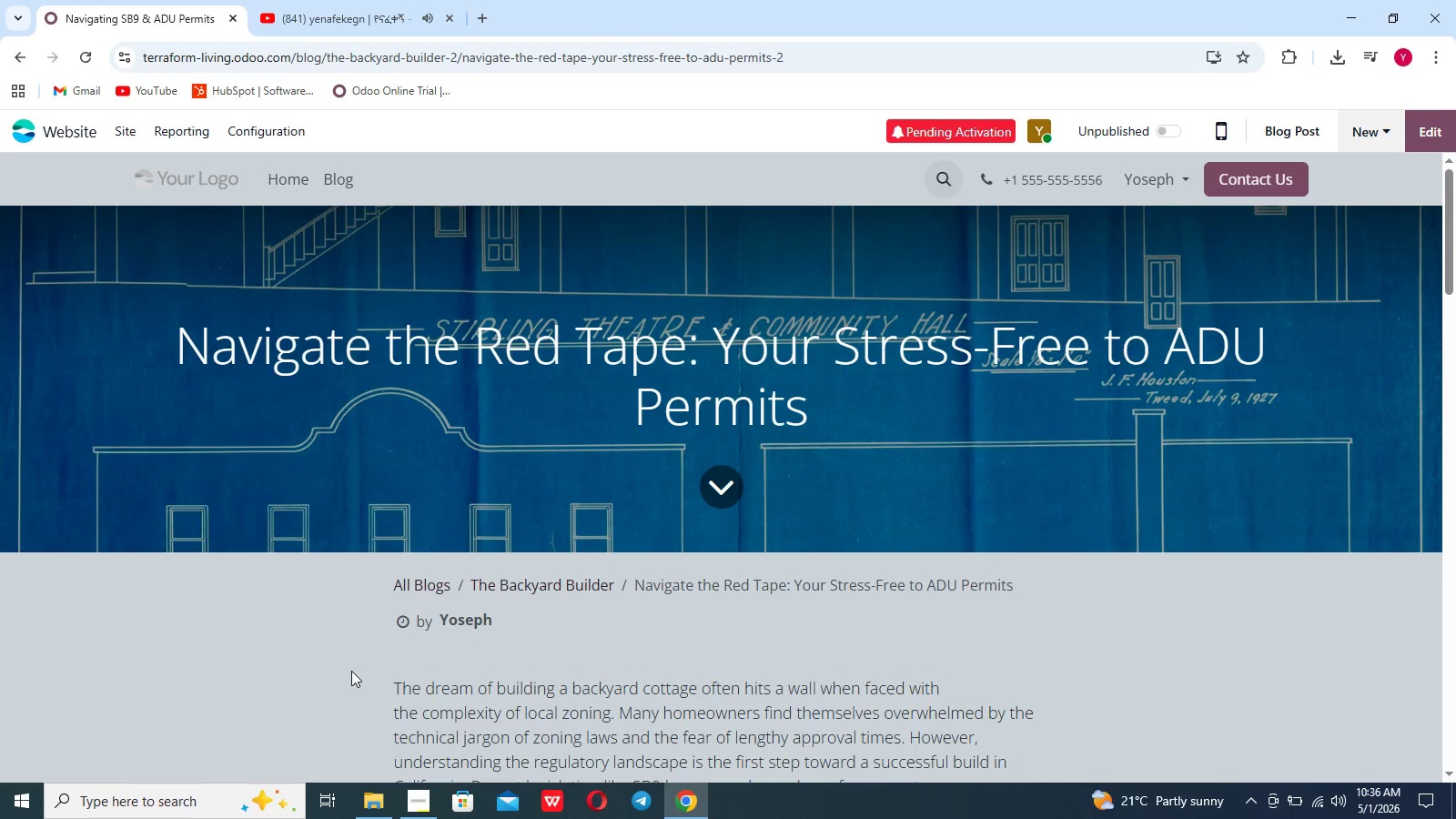 
left_click([428, 818])